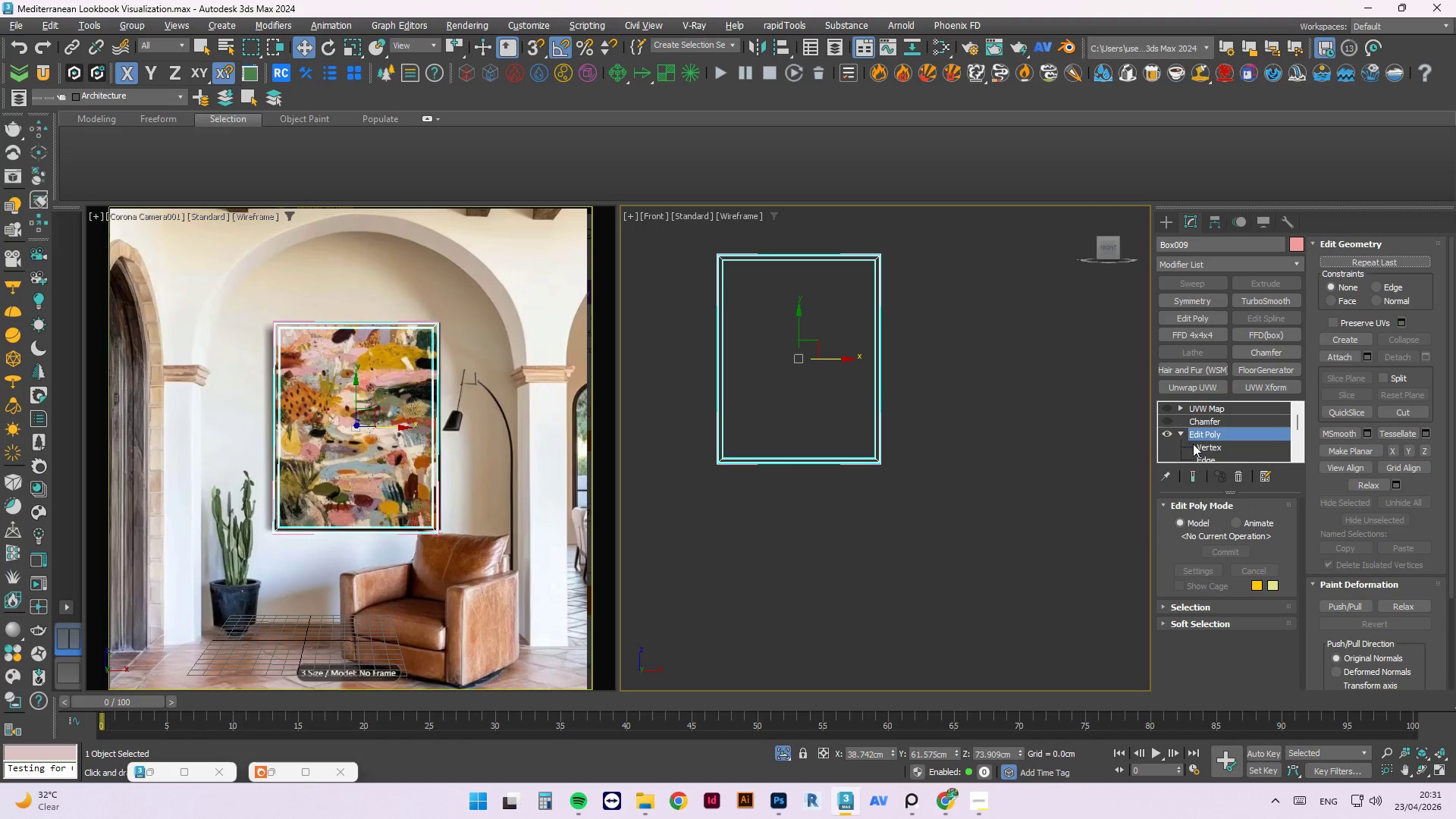 
left_click([1207, 445])
 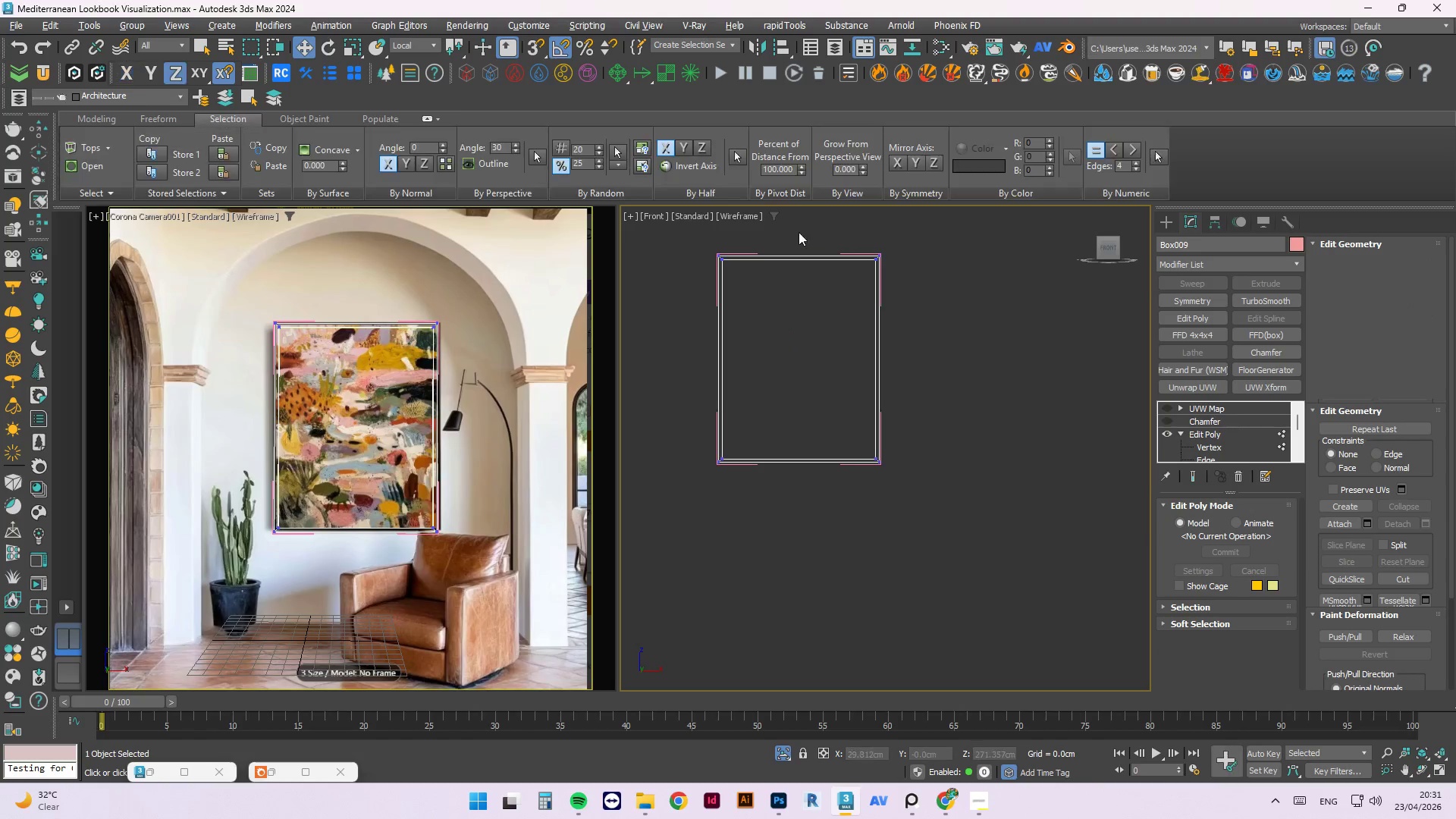 
scroll: coordinate [904, 300], scroll_direction: up, amount: 7.0
 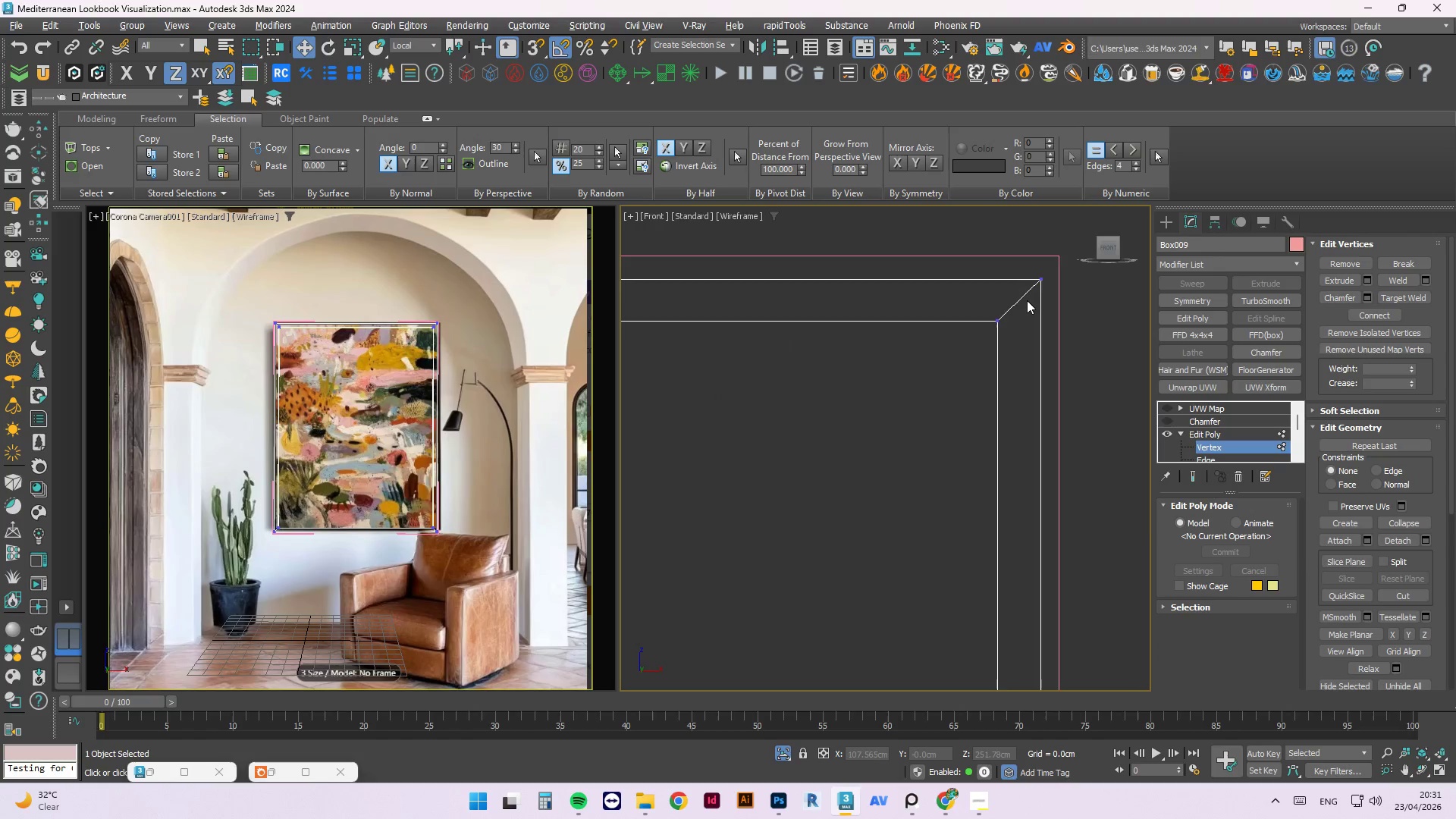 
scroll: coordinate [1025, 307], scroll_direction: none, amount: 0.0
 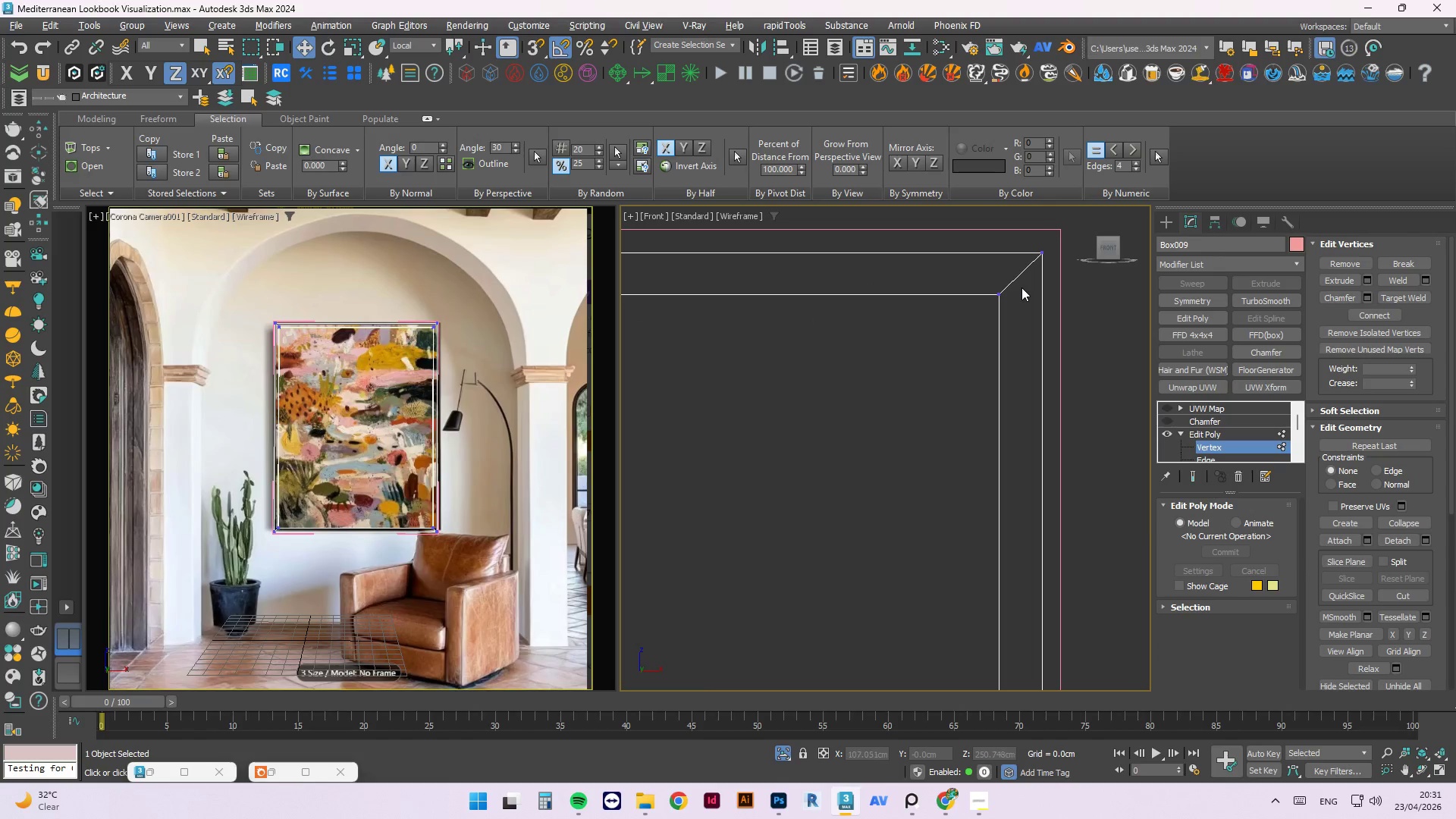 
left_click_drag(start_coordinate=[1028, 282], to_coordinate=[956, 416])
 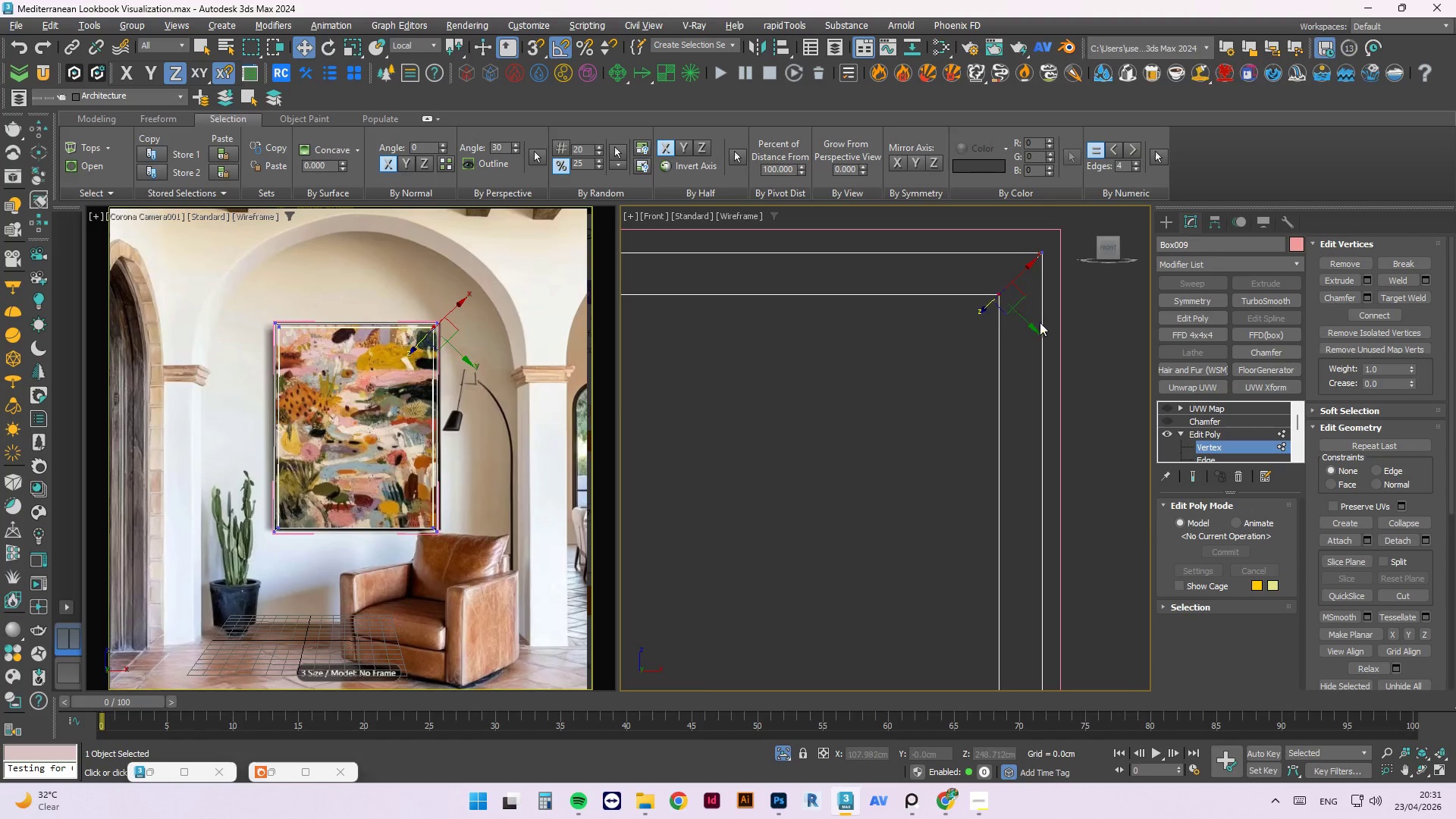 
scroll: coordinate [1050, 311], scroll_direction: down, amount: 5.0
 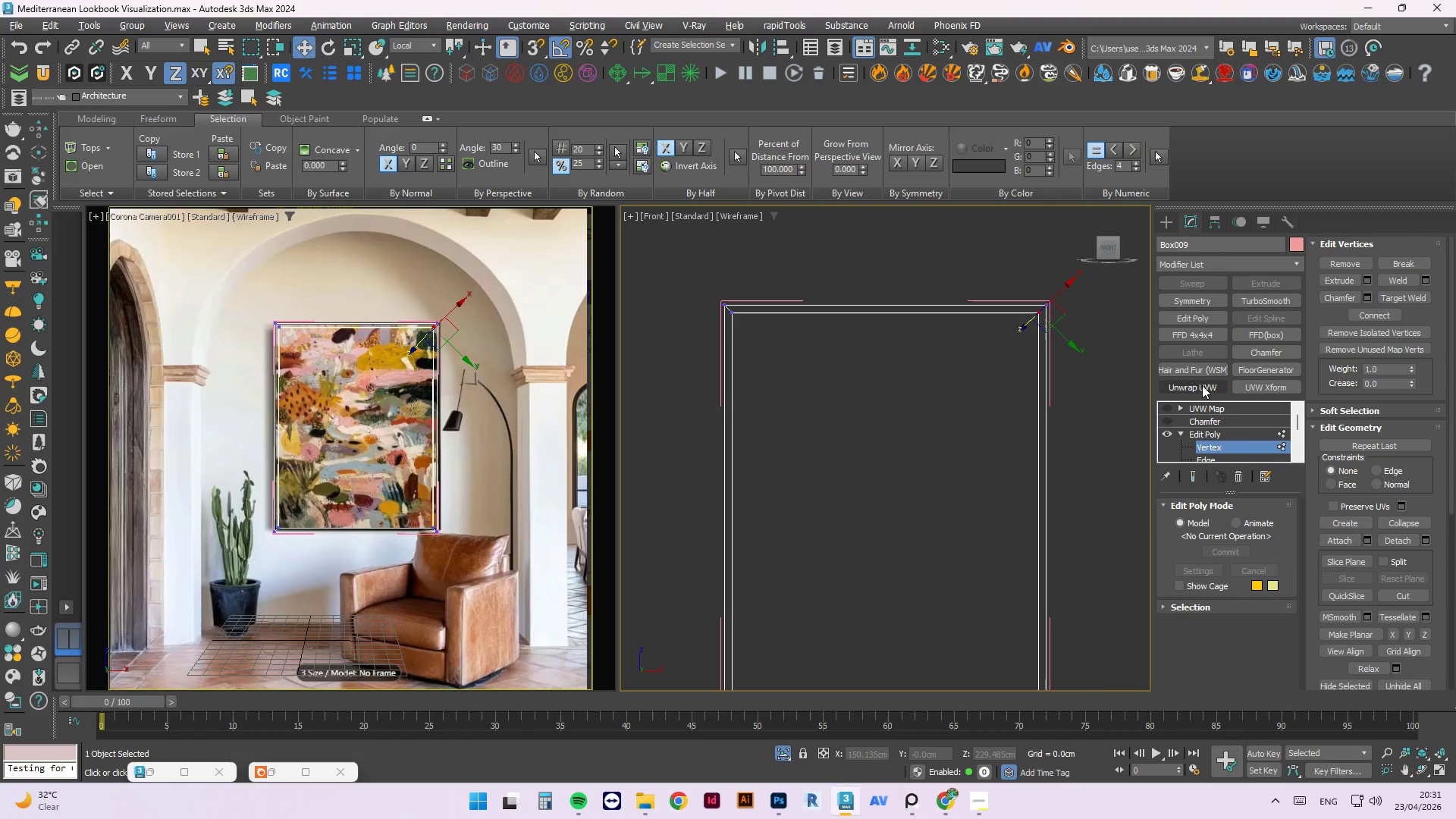 
scroll: coordinate [1156, 381], scroll_direction: up, amount: 1.0
 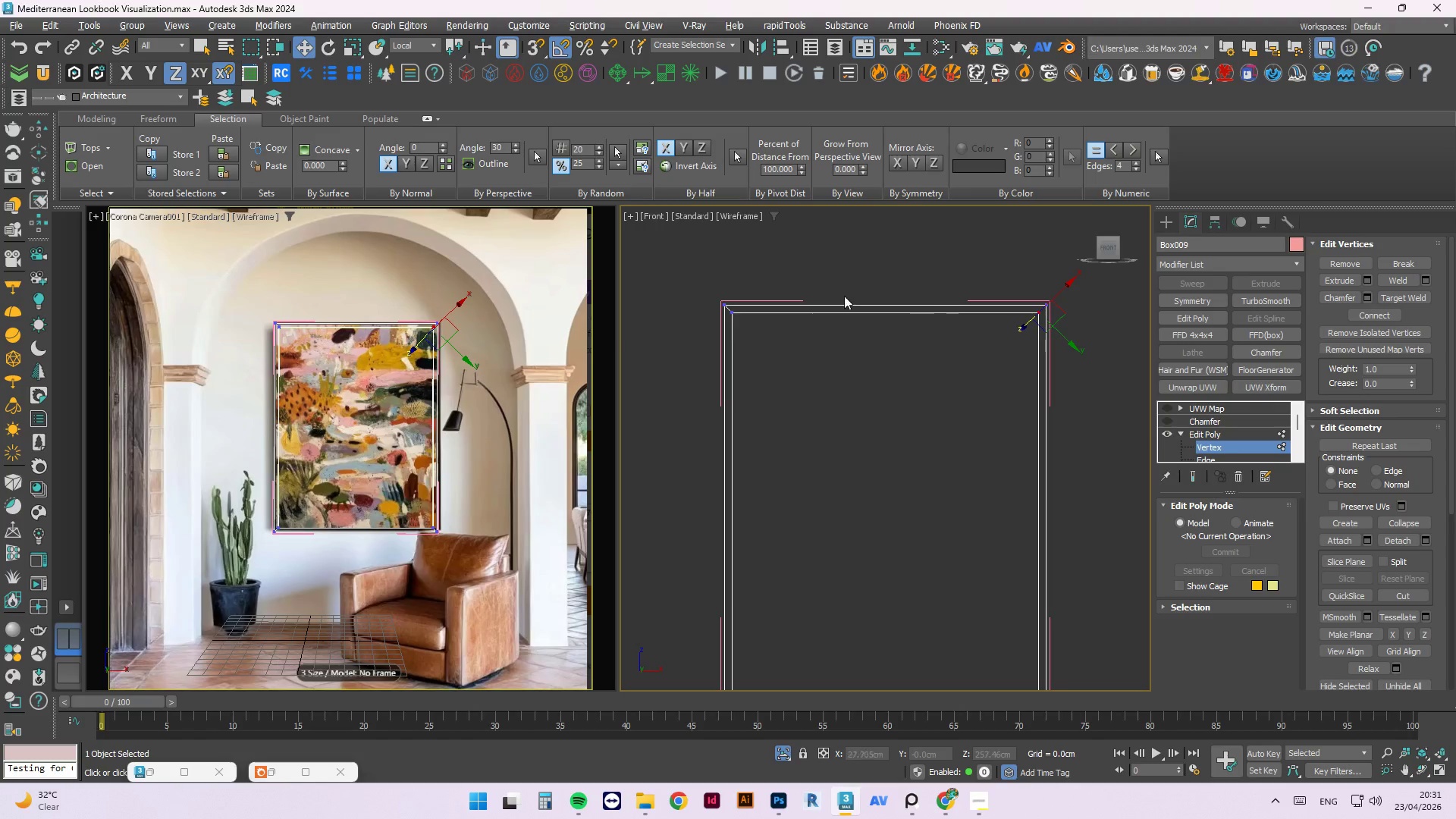 
hold_key(key=ControlLeft, duration=0.91)
left_click_drag(start_coordinate=[689, 337], to_coordinate=[643, 400])
 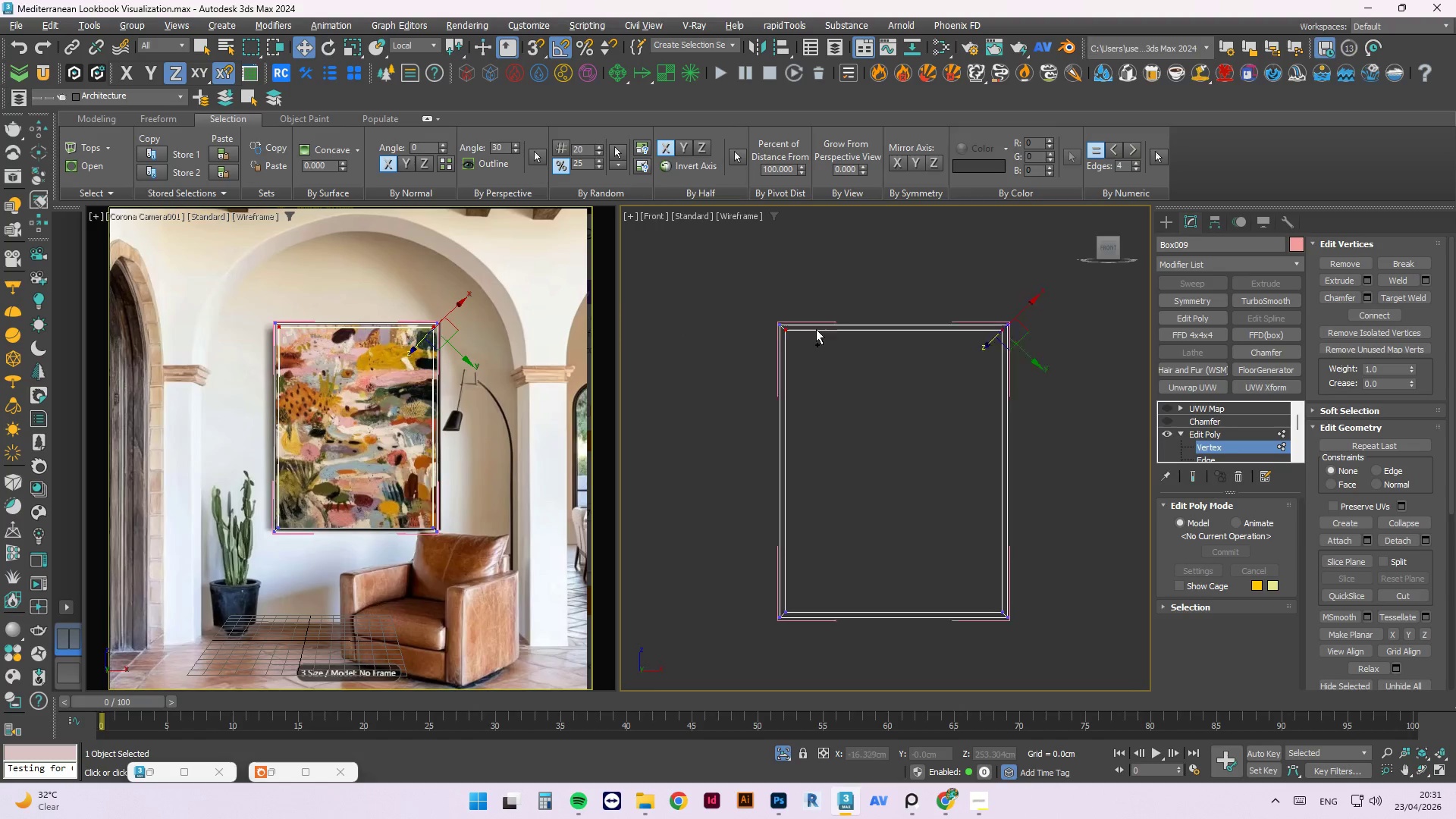 
scroll: coordinate [646, 333], scroll_direction: up, amount: 5.0
 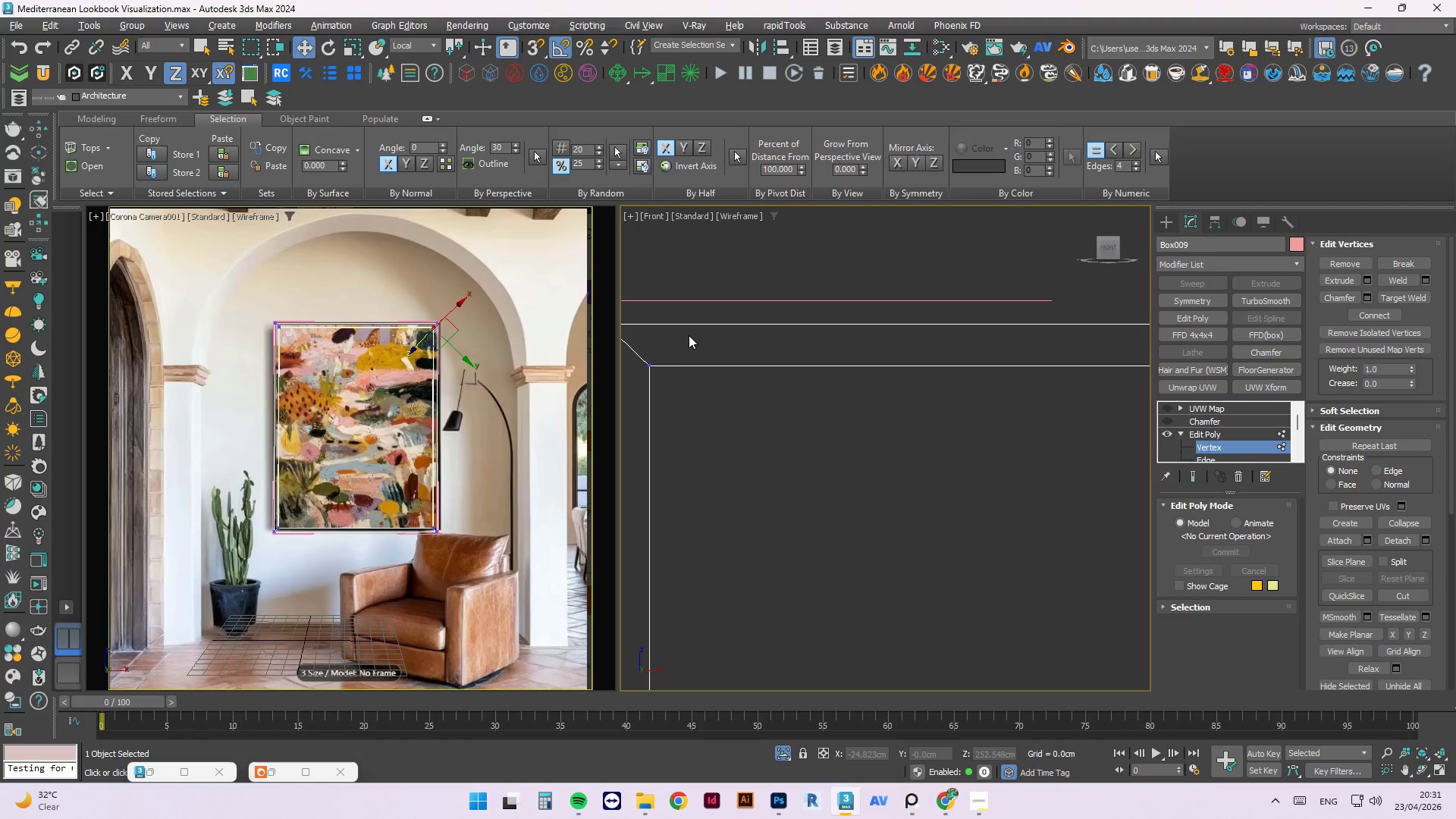 
scroll: coordinate [830, 333], scroll_direction: down, amount: 5.0
 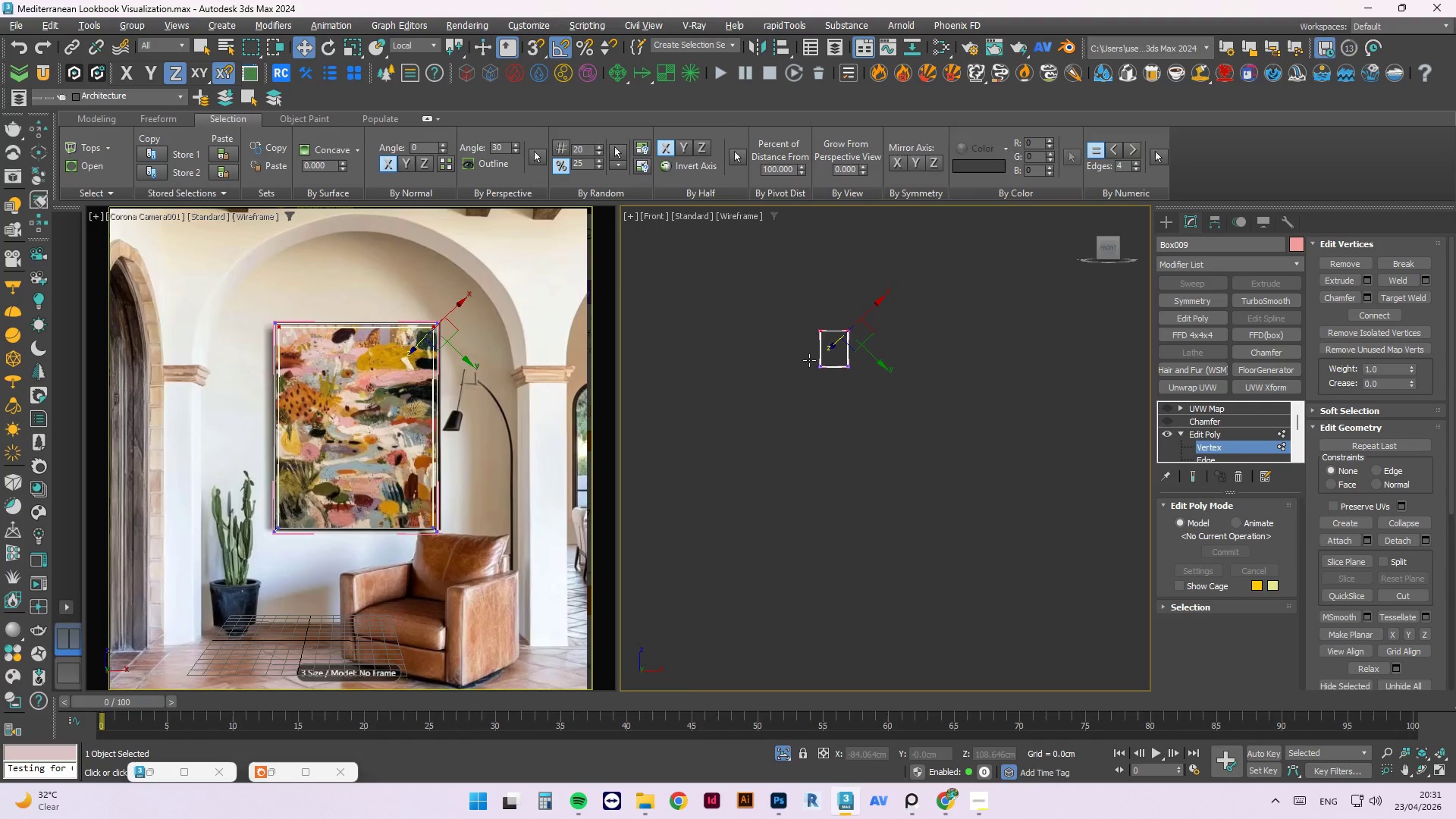 
hold_key(key=ControlLeft, duration=0.81)
left_click_drag(start_coordinate=[876, 323], to_coordinate=[841, 353])
 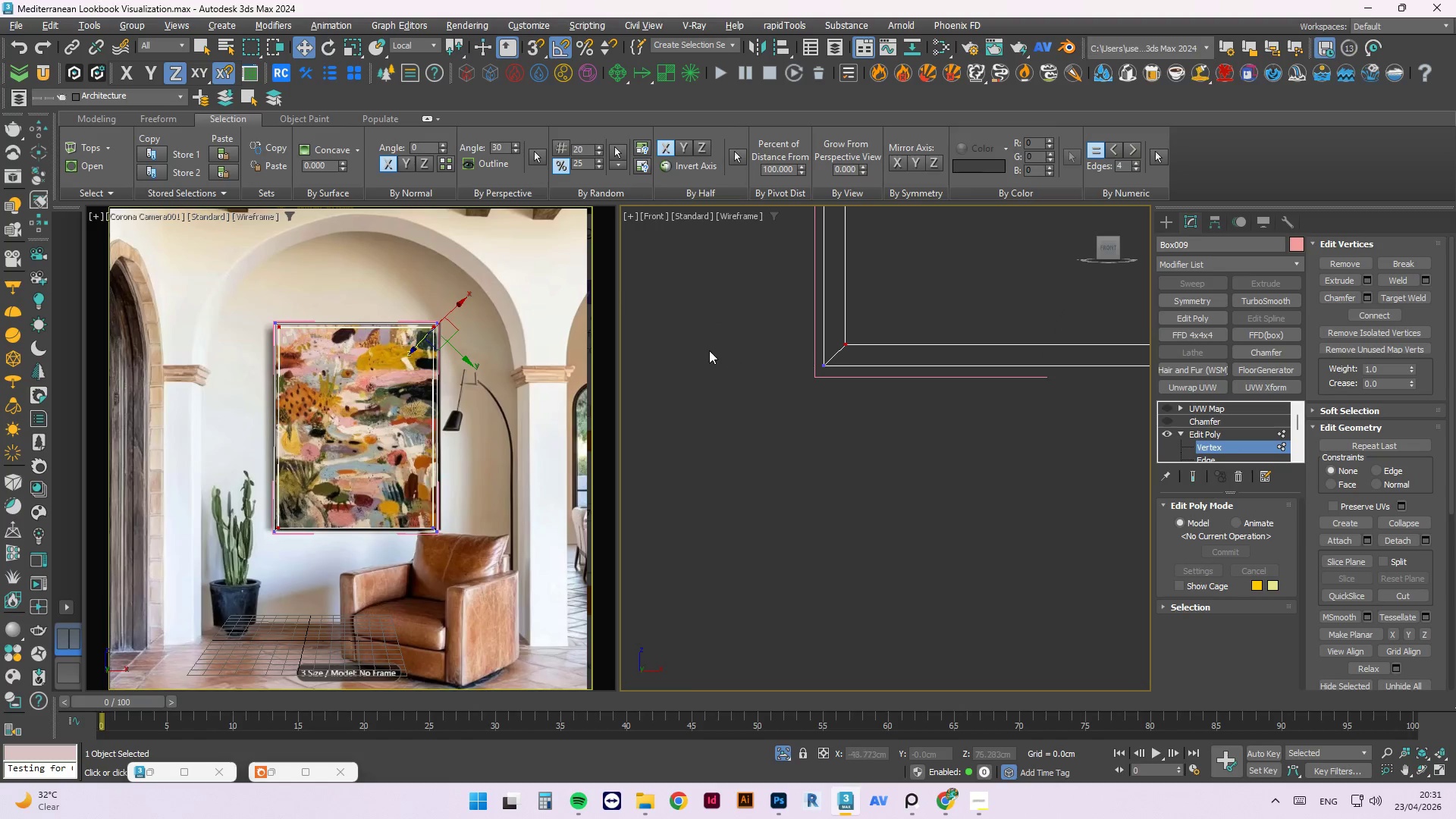 
scroll: coordinate [866, 348], scroll_direction: up, amount: 10.0
 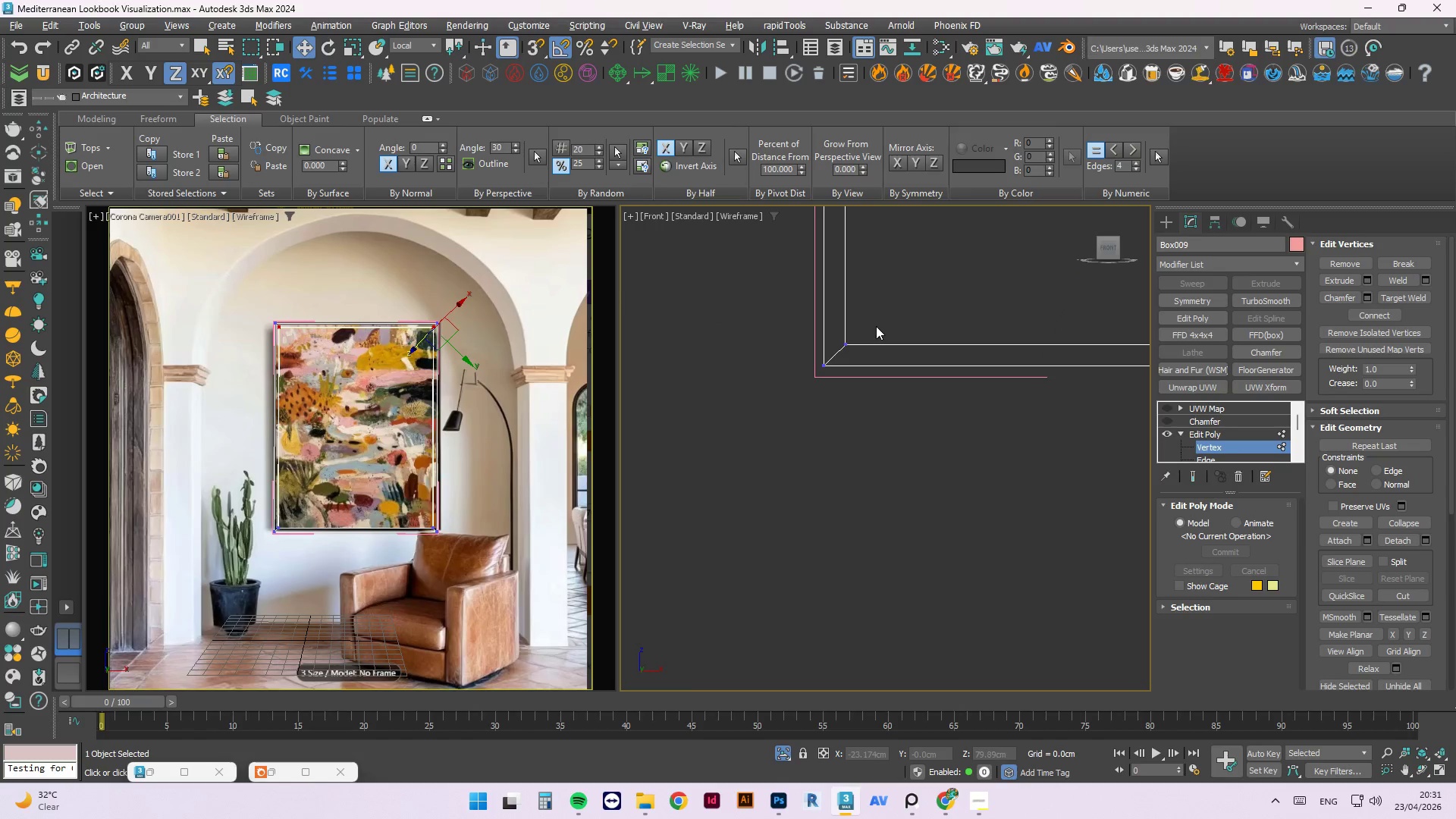 
hold_key(key=ControlLeft, duration=0.84)
left_click_drag(start_coordinate=[951, 352], to_coordinate=[980, 391])
 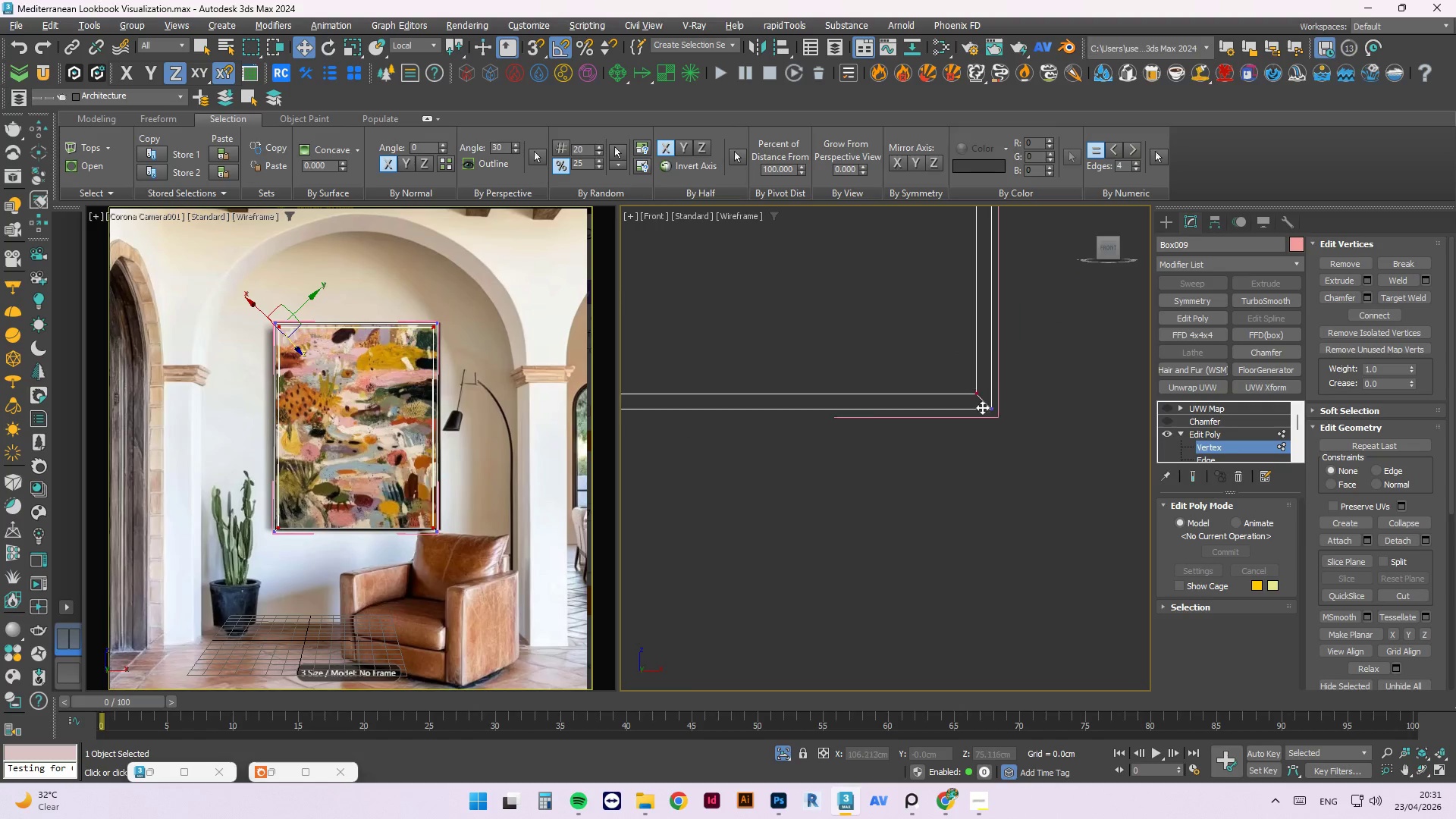 
scroll: coordinate [960, 344], scroll_direction: up, amount: 1.0
 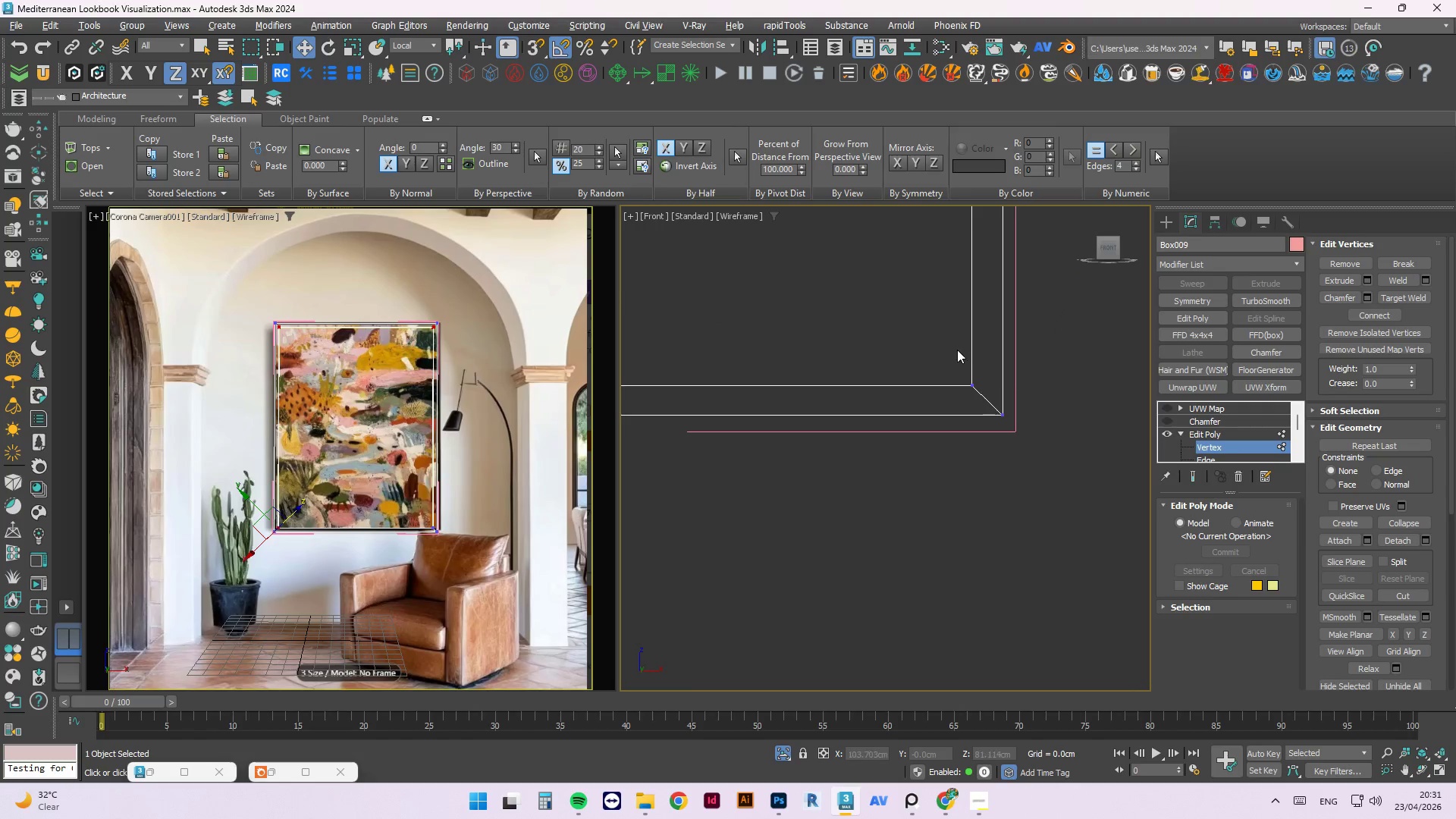 
scroll: coordinate [981, 405], scroll_direction: down, amount: 3.0
 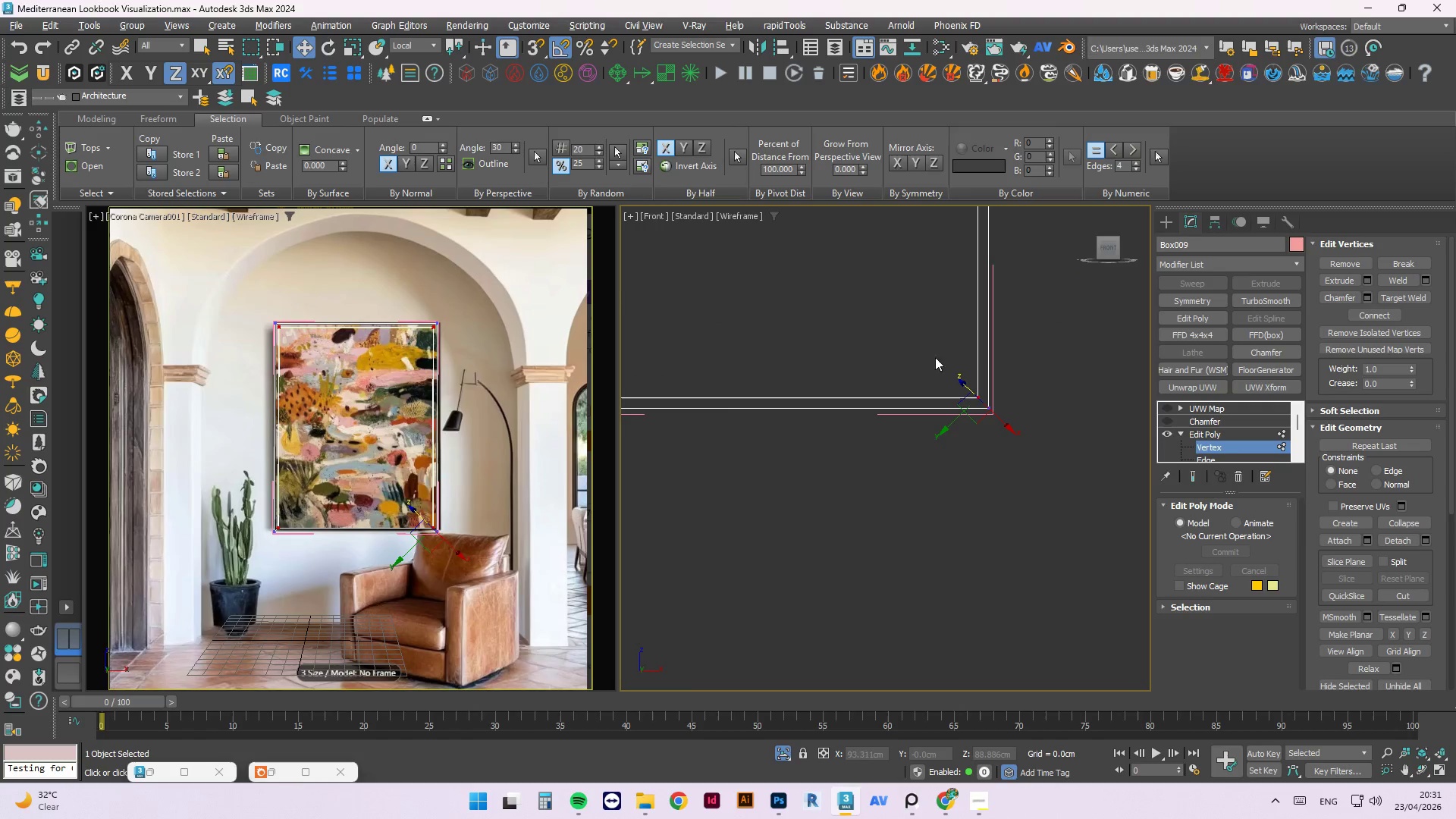 
key(R)
 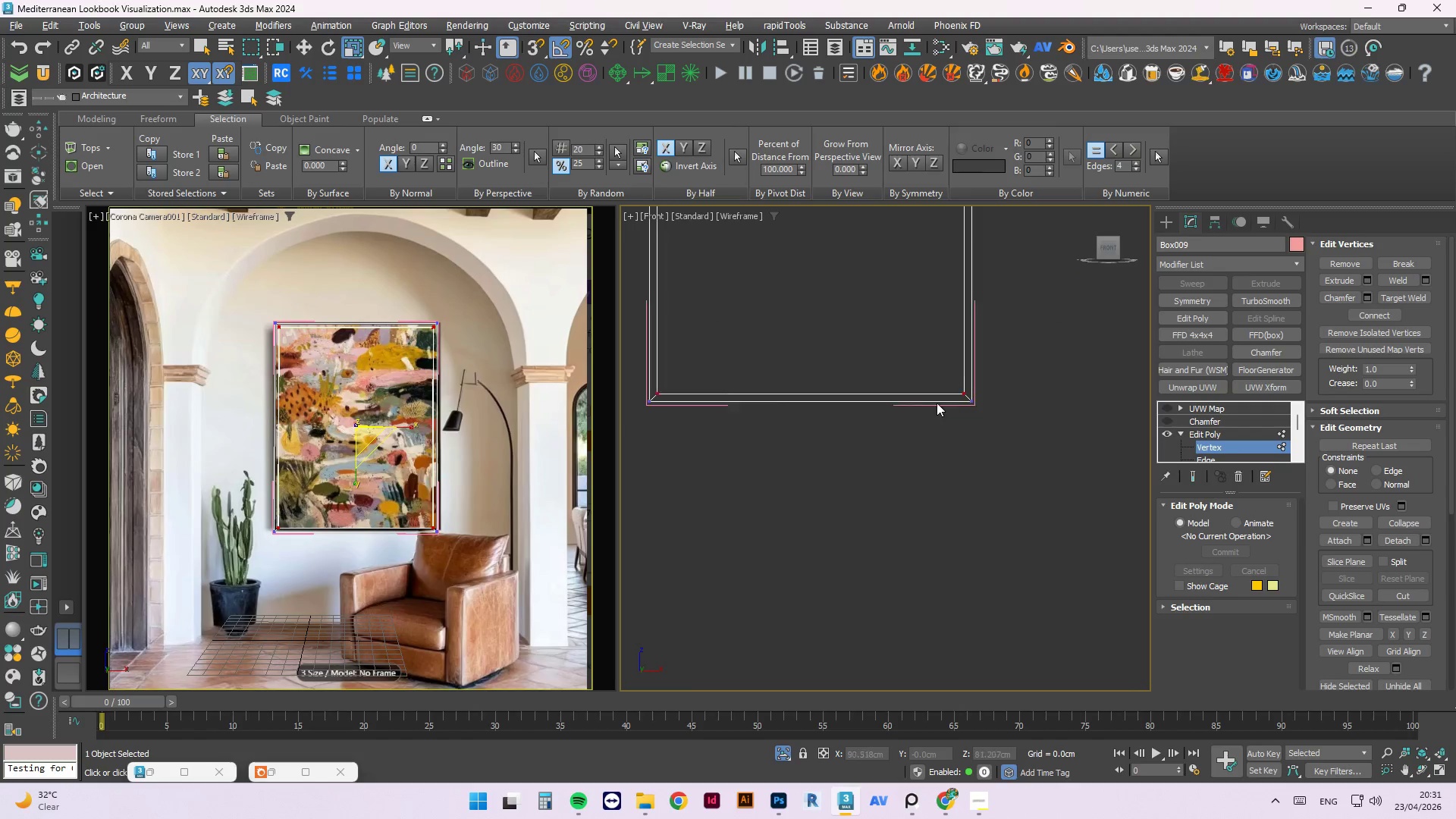 
scroll: coordinate [937, 404], scroll_direction: down, amount: 2.0
 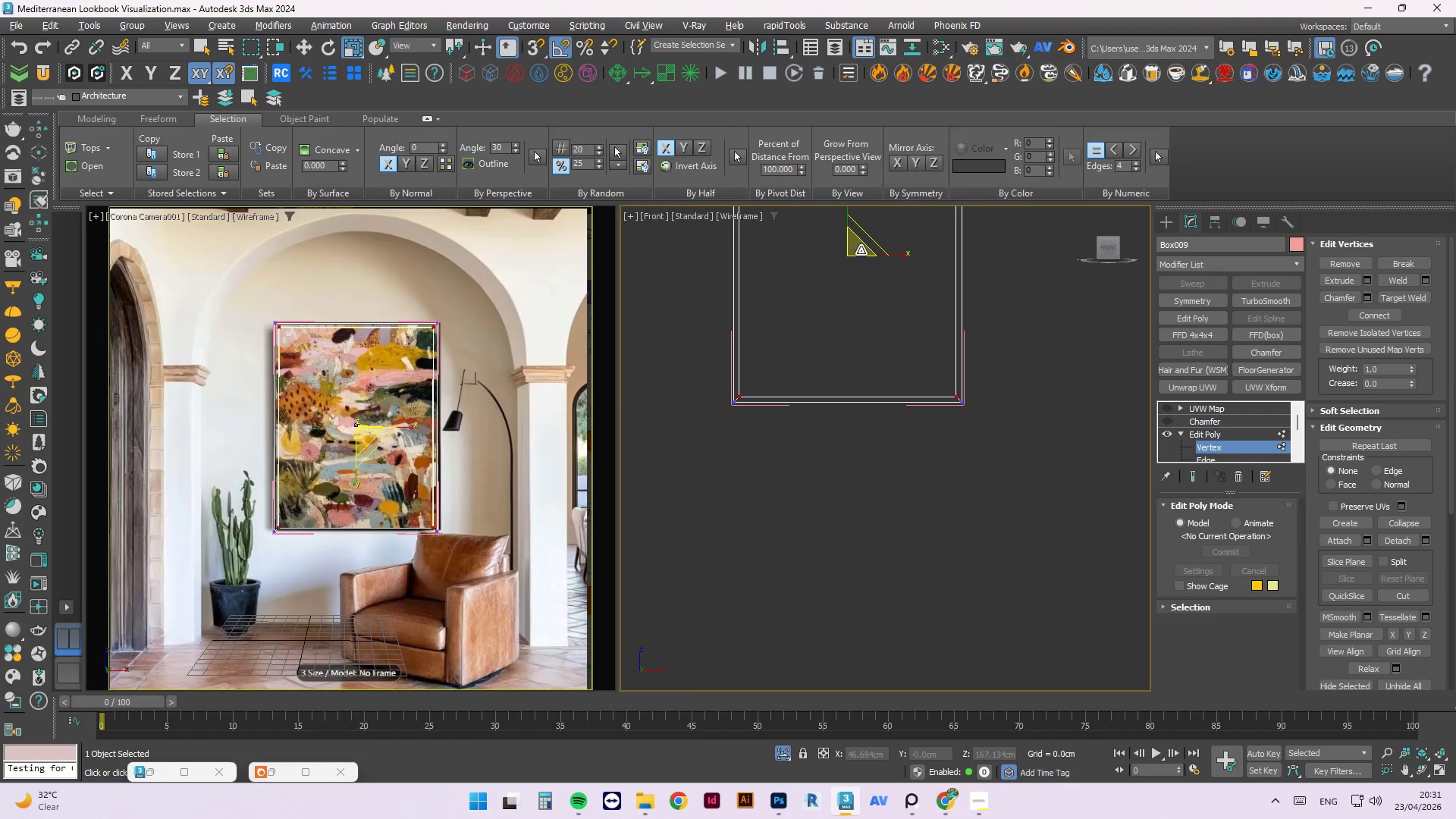 
left_click_drag(start_coordinate=[861, 250], to_coordinate=[871, 249])
 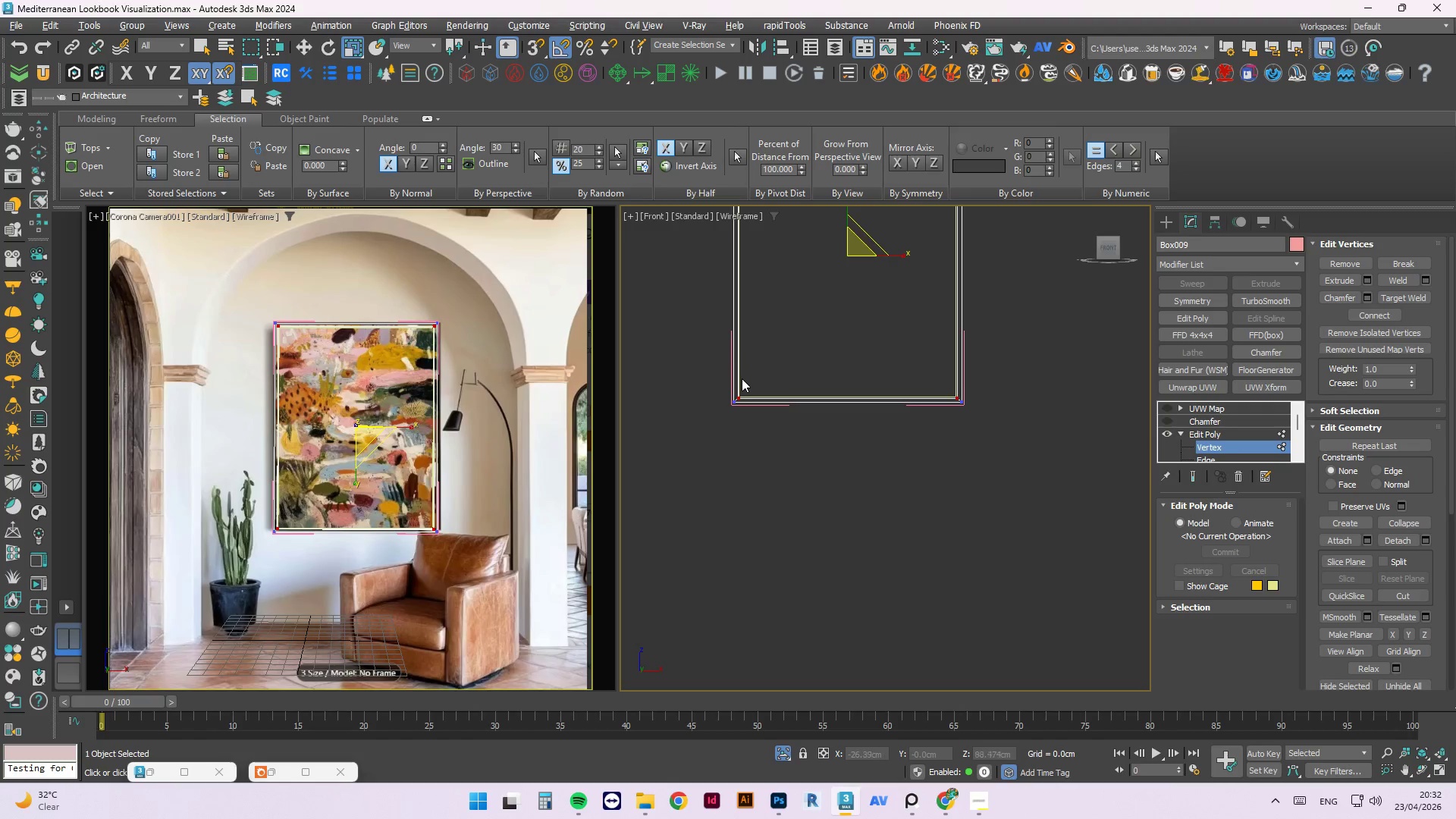 
scroll: coordinate [715, 437], scroll_direction: up, amount: 8.0
 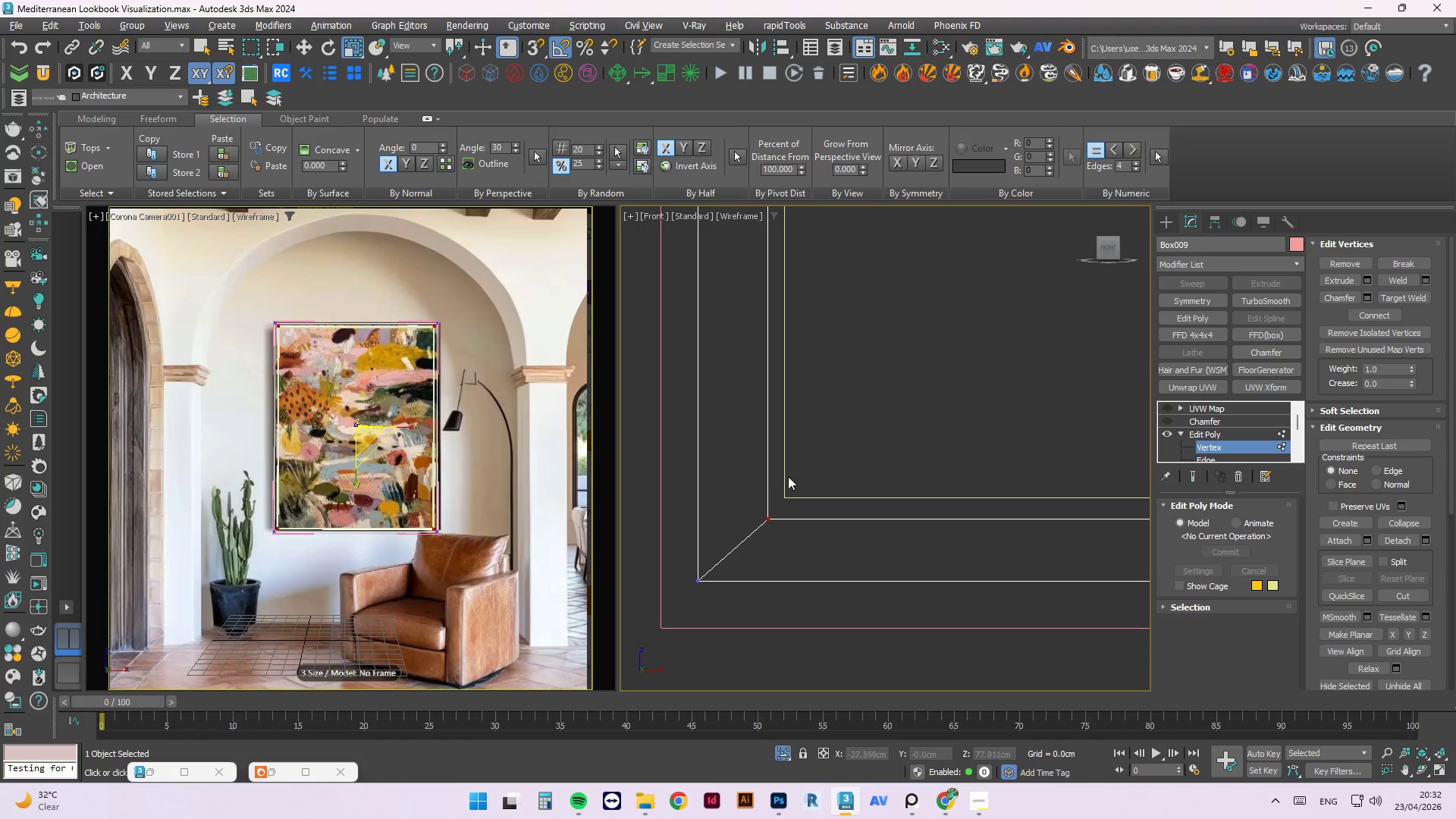 
scroll: coordinate [846, 423], scroll_direction: down, amount: 7.0
 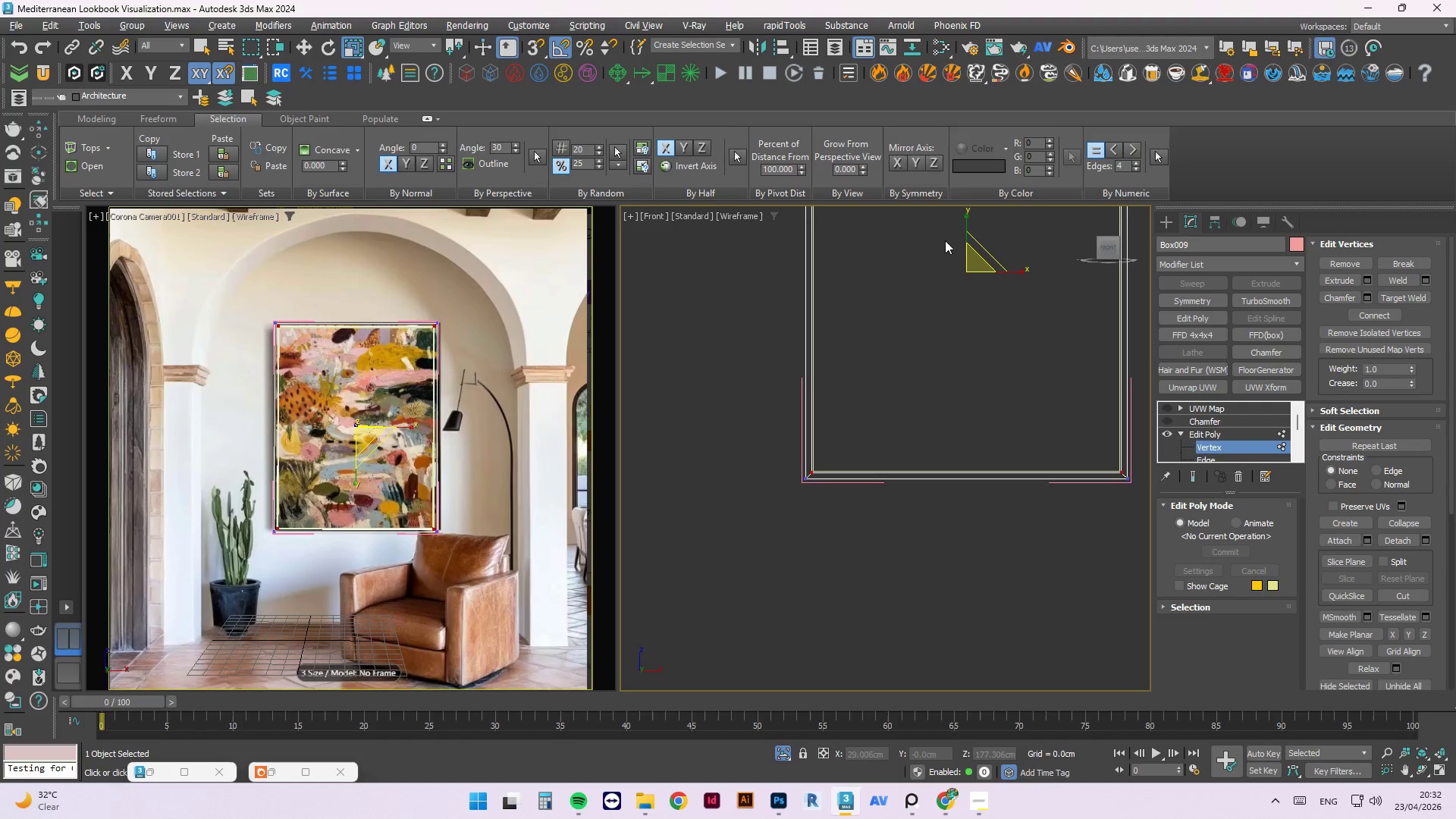 
scroll: coordinate [956, 251], scroll_direction: up, amount: 2.0
 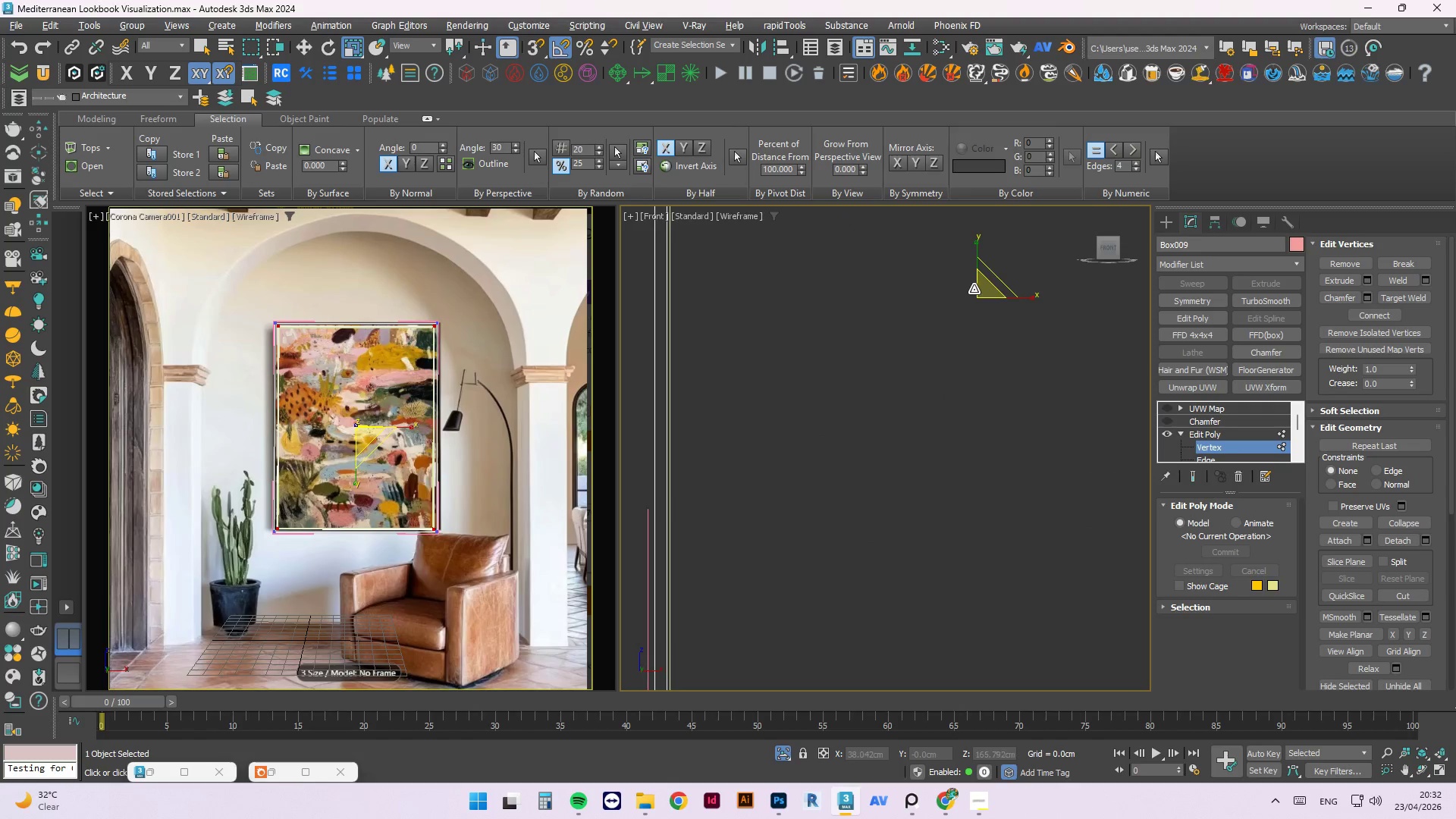 
scroll: coordinate [978, 284], scroll_direction: down, amount: 1.0
 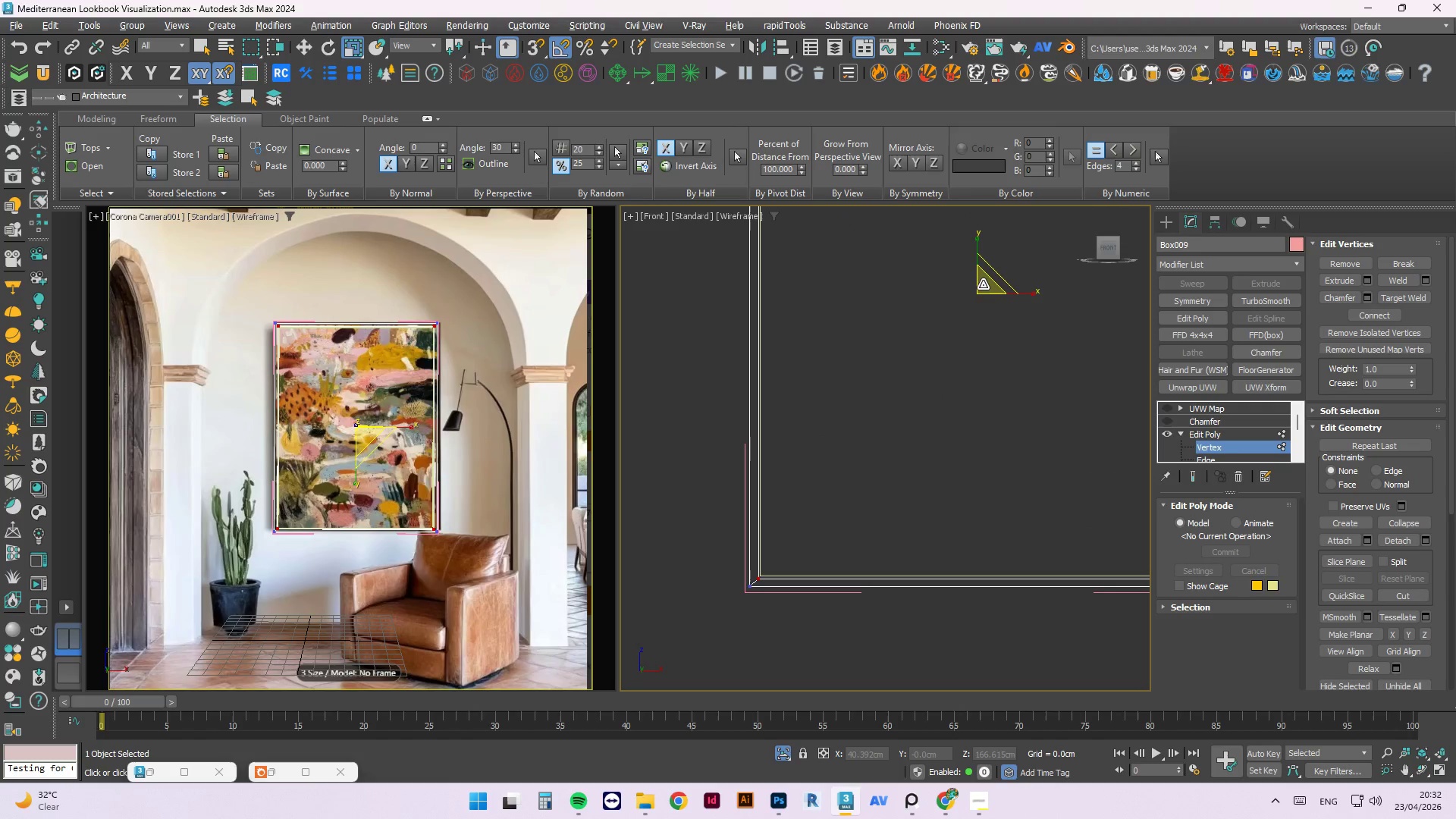 
left_click_drag(start_coordinate=[983, 284], to_coordinate=[987, 284])
 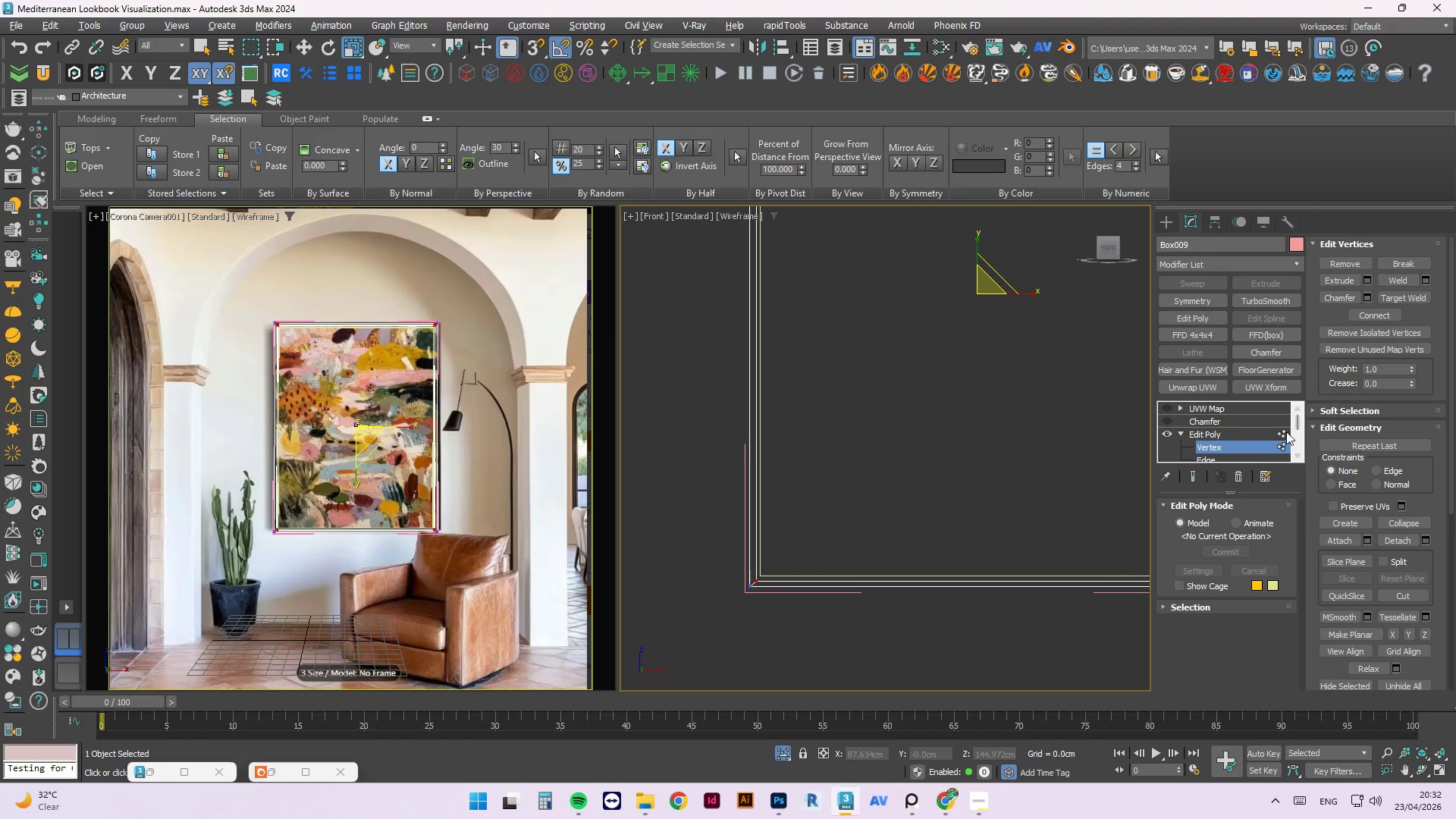 
left_click([1281, 431])
 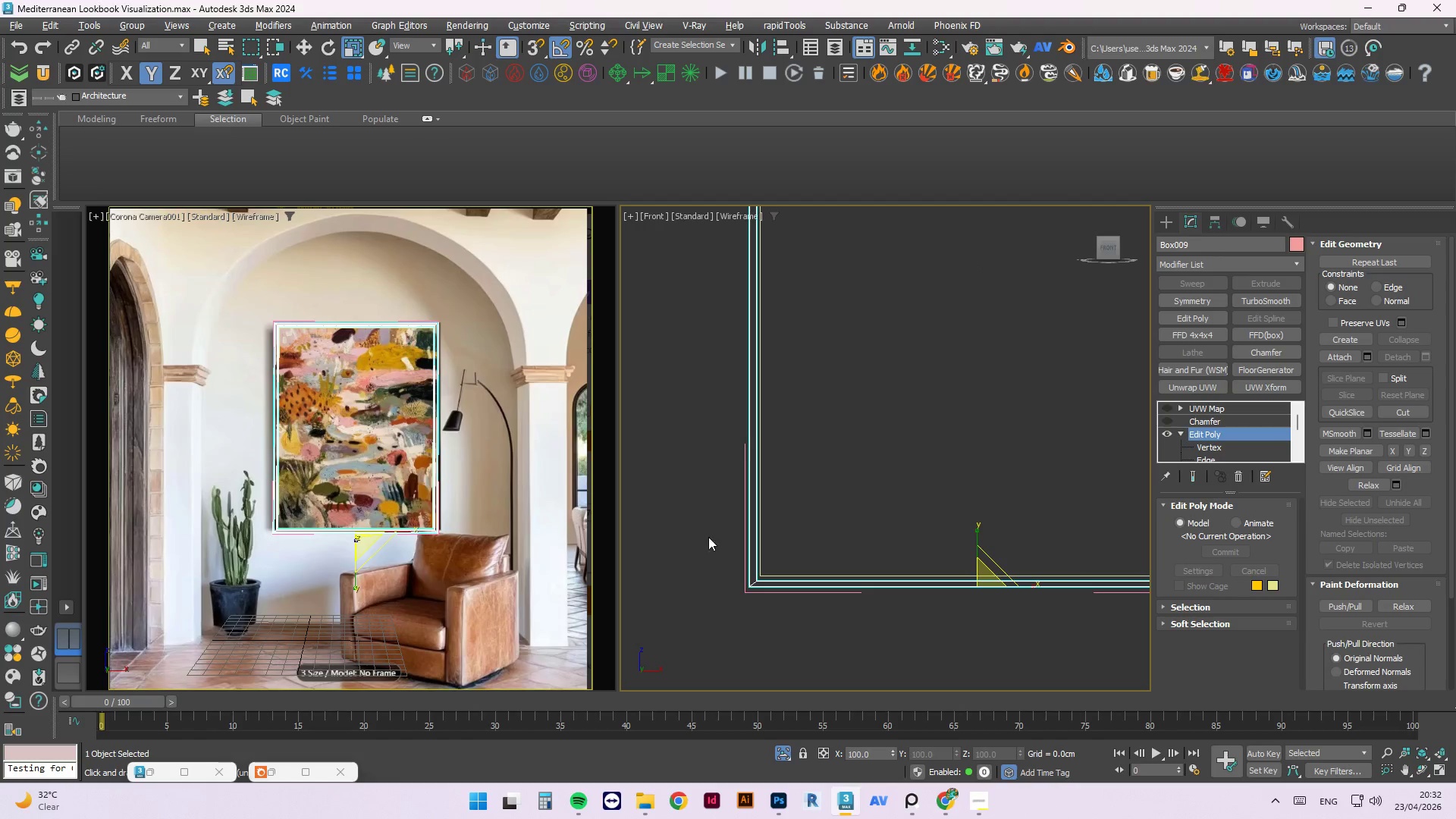 
left_click([899, 677])
 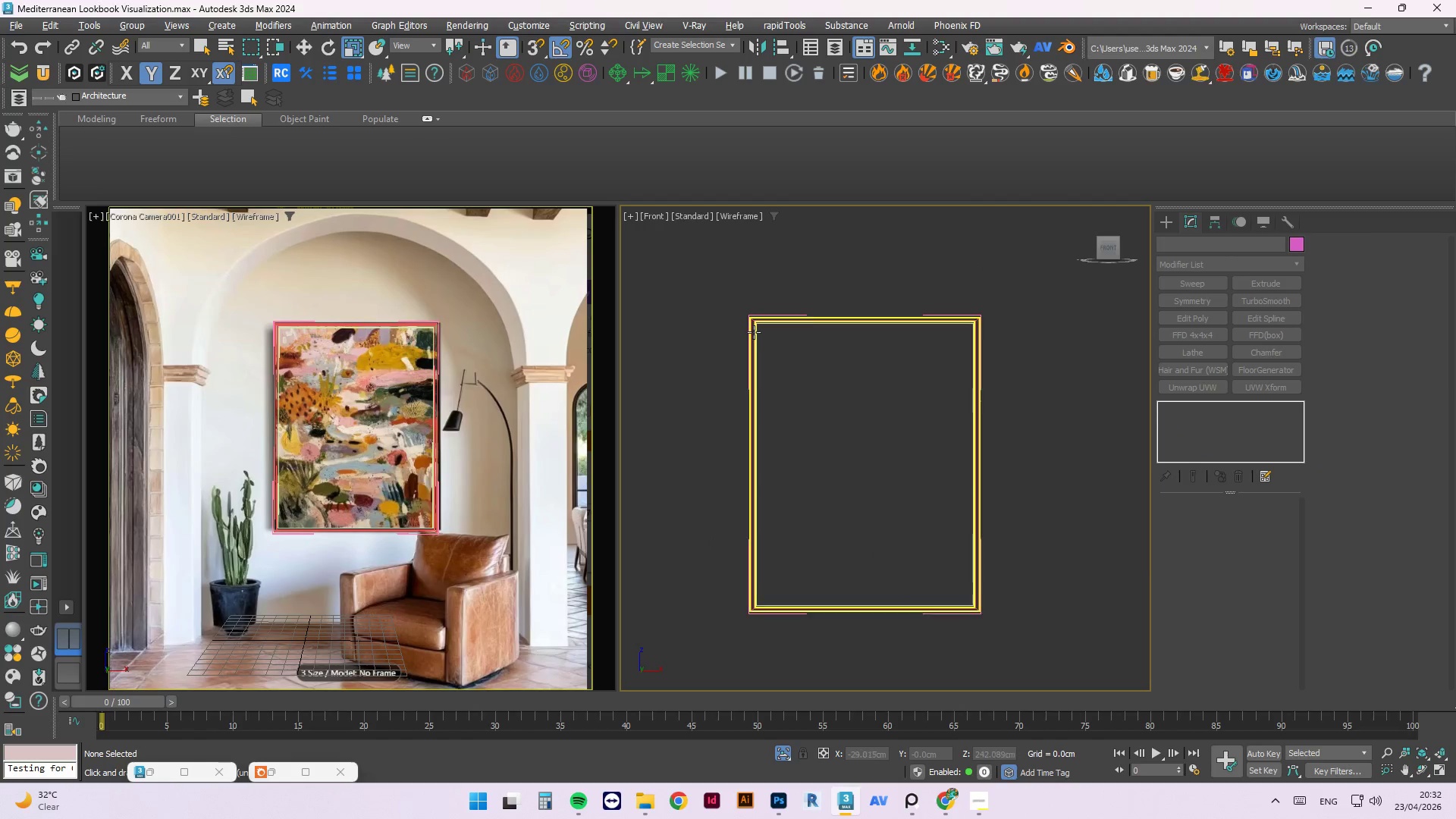 
scroll: coordinate [762, 632], scroll_direction: down, amount: 2.0
 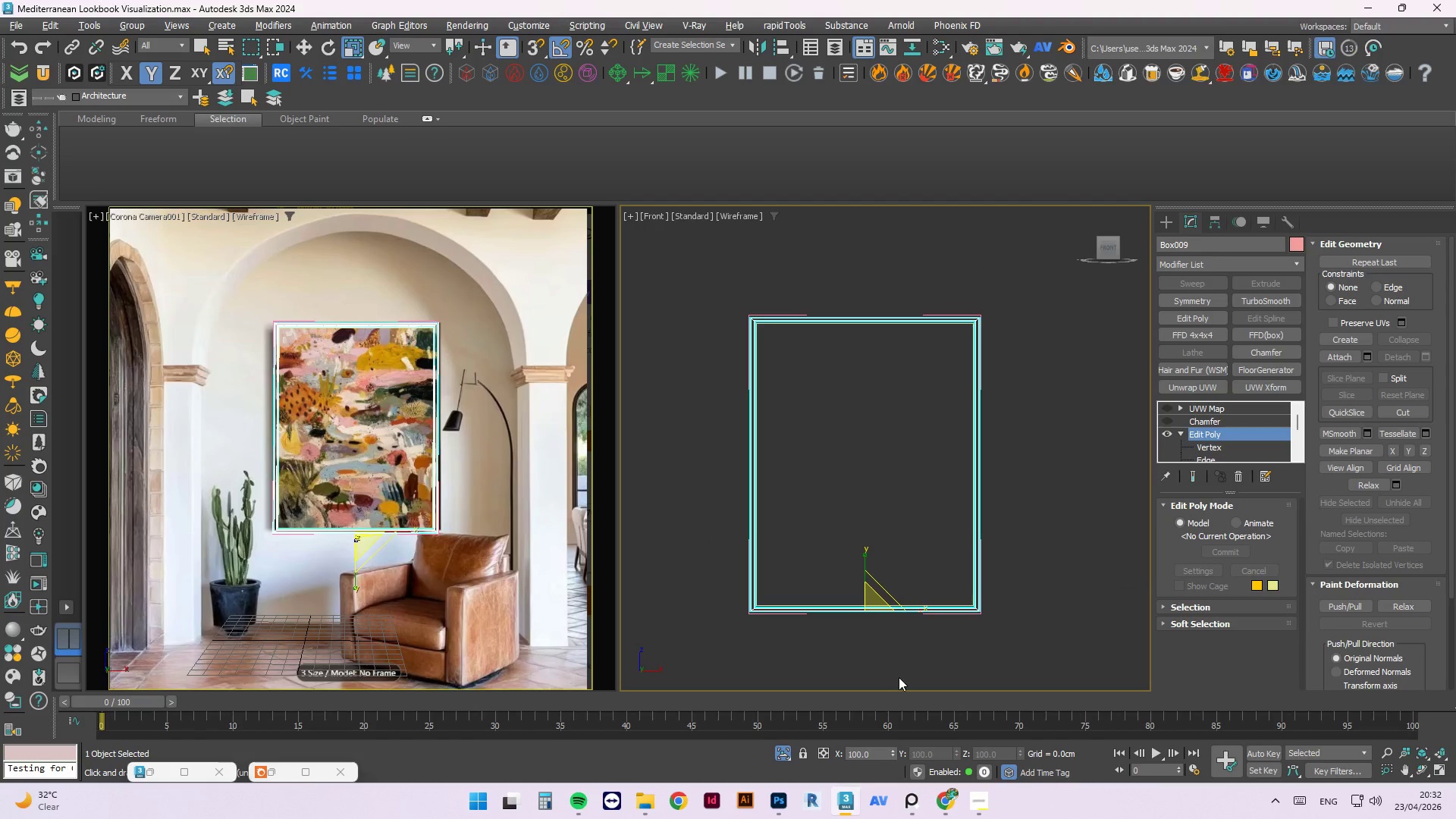 
scroll: coordinate [761, 310], scroll_direction: up, amount: 7.0
 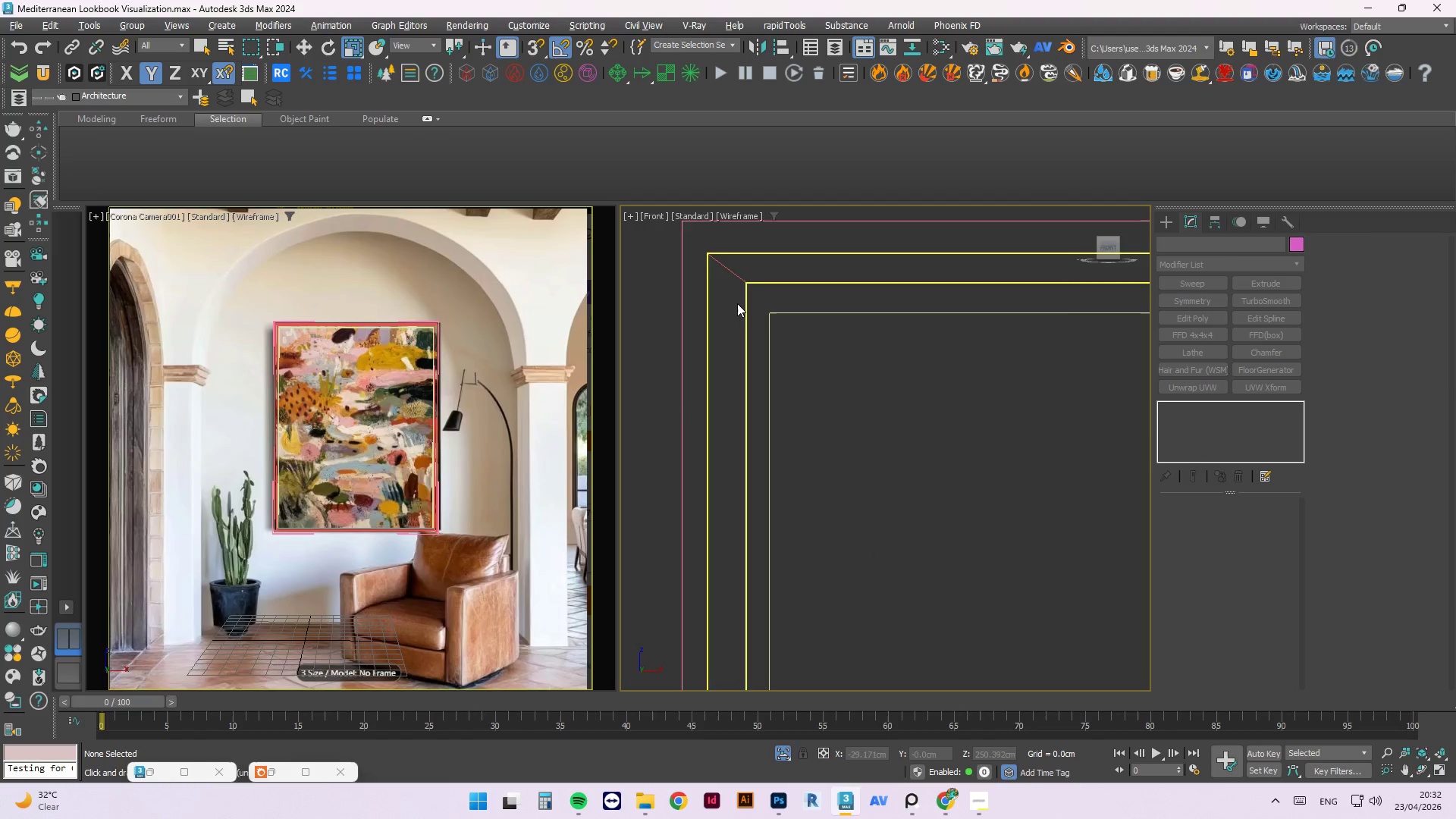 
scroll: coordinate [825, 314], scroll_direction: down, amount: 6.0
 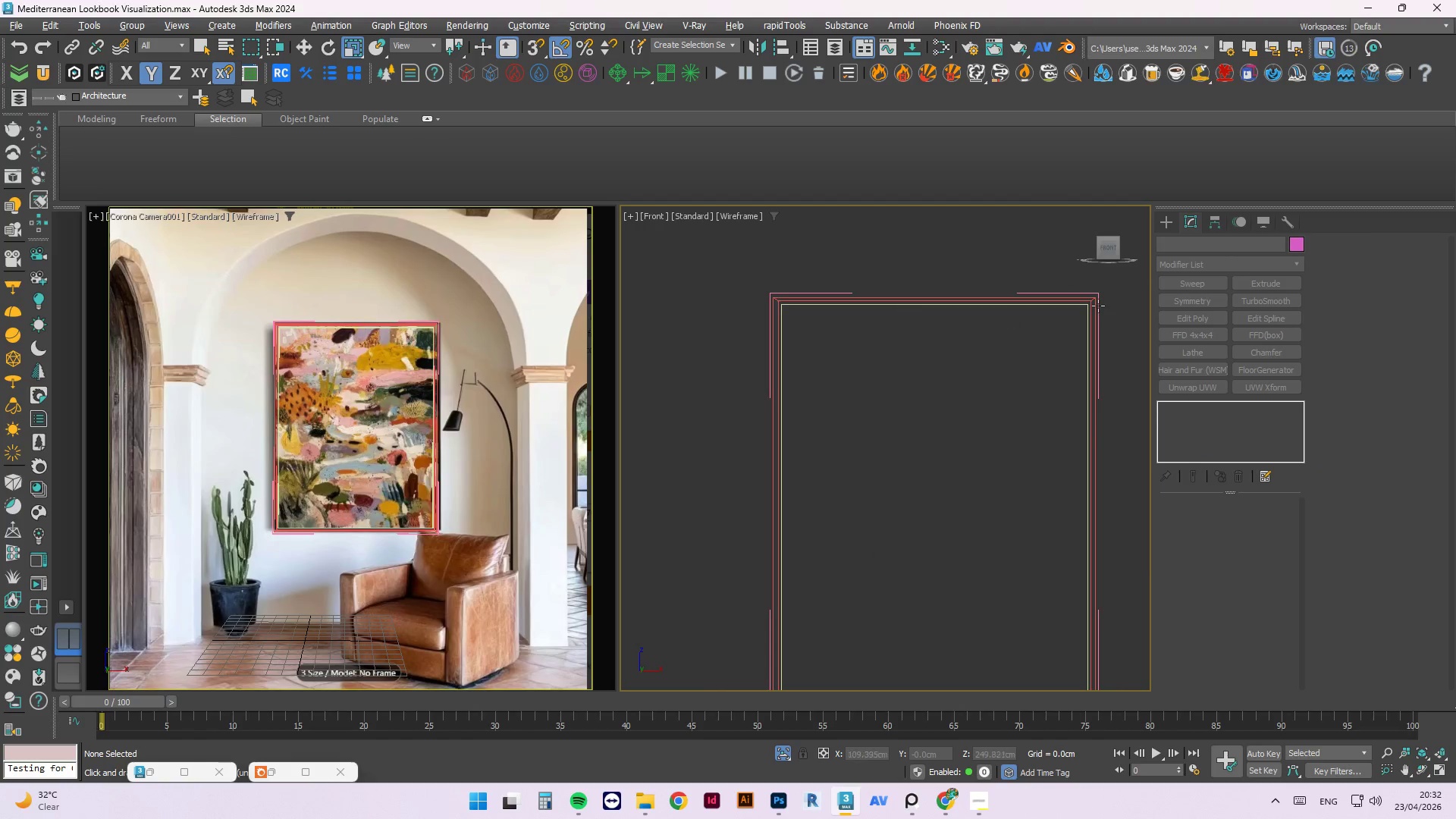 
scroll: coordinate [1013, 292], scroll_direction: up, amount: 4.0
 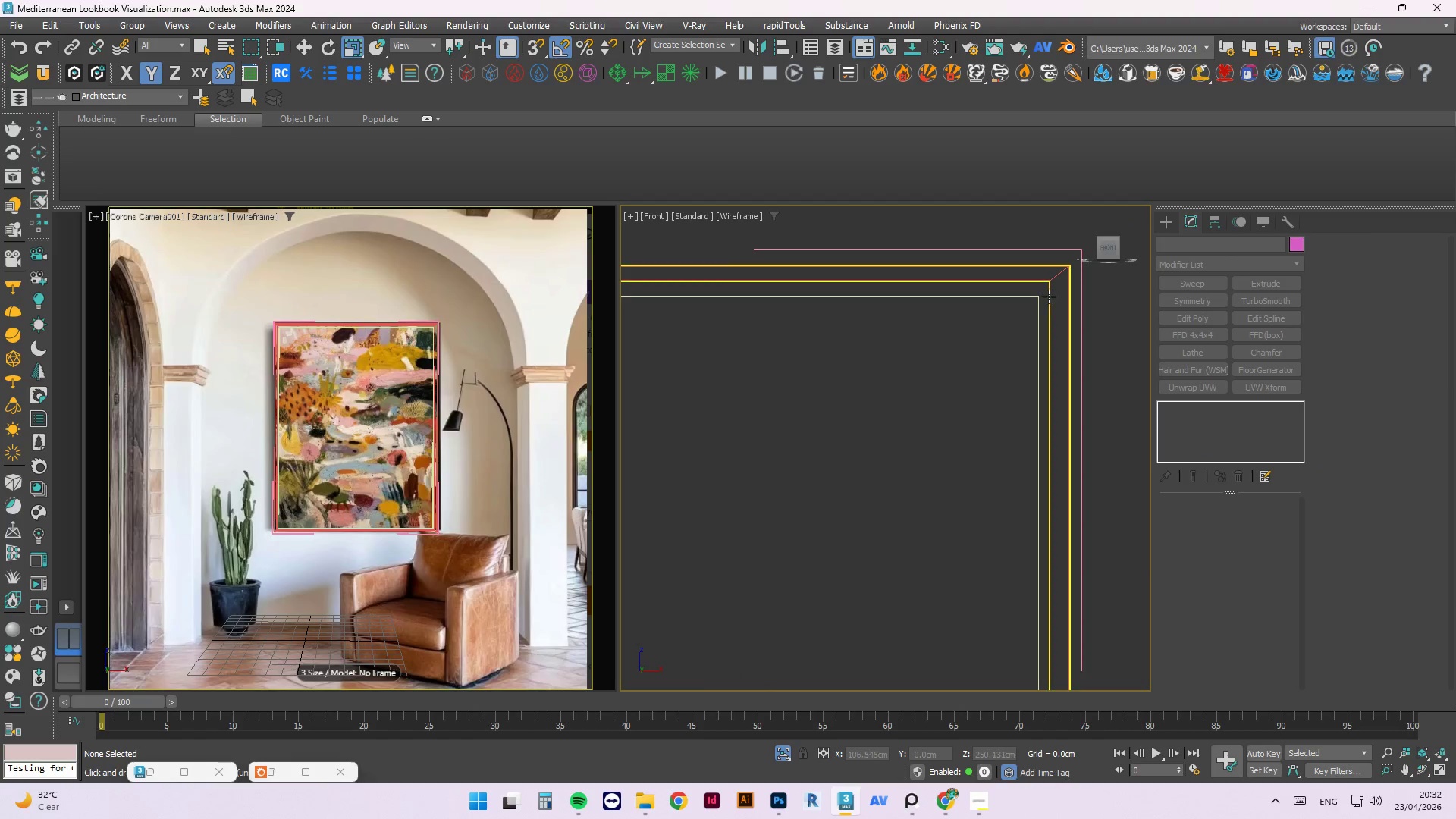 
left_click([1049, 297])
 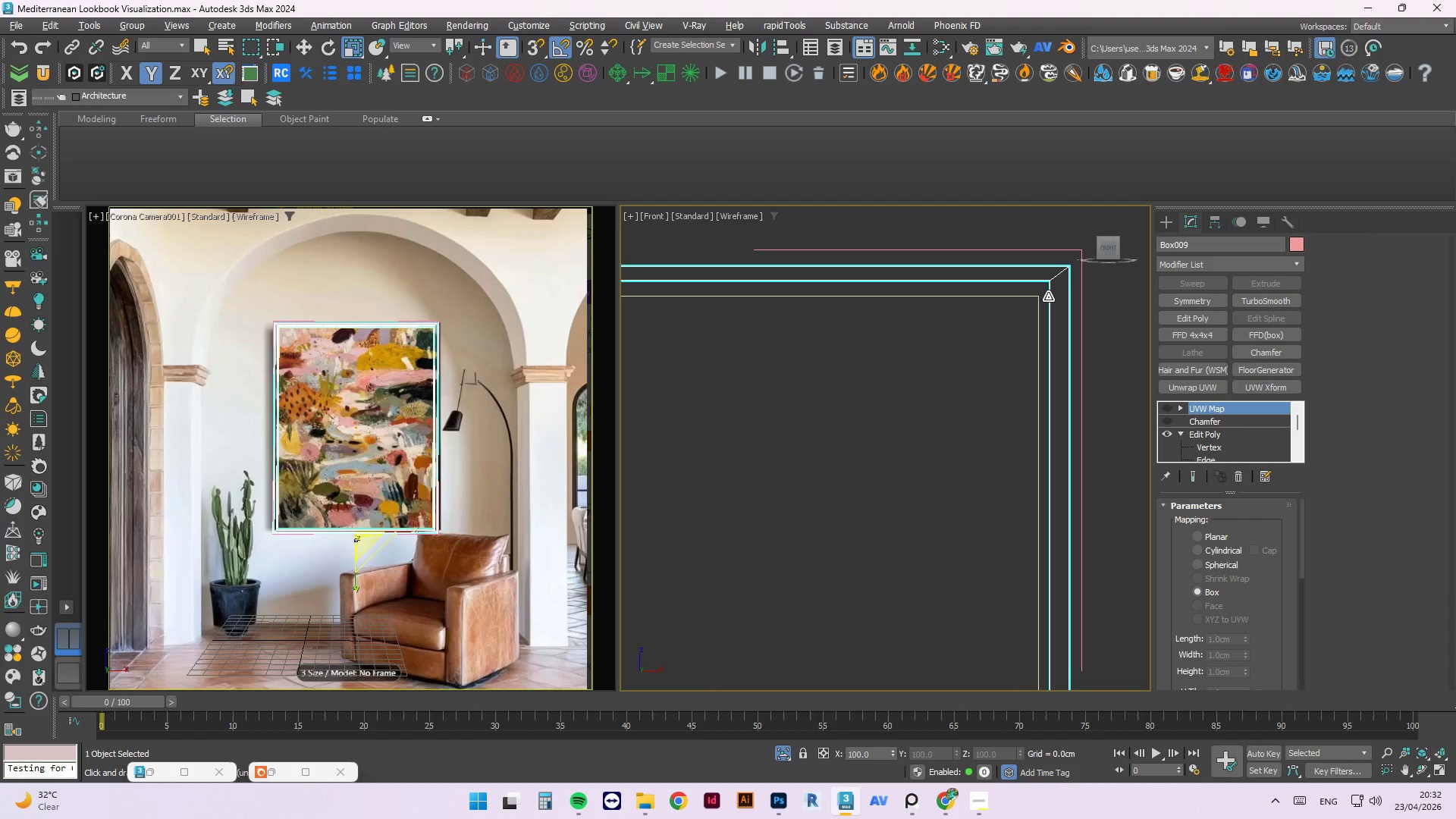 
scroll: coordinate [1050, 292], scroll_direction: down, amount: 5.0
 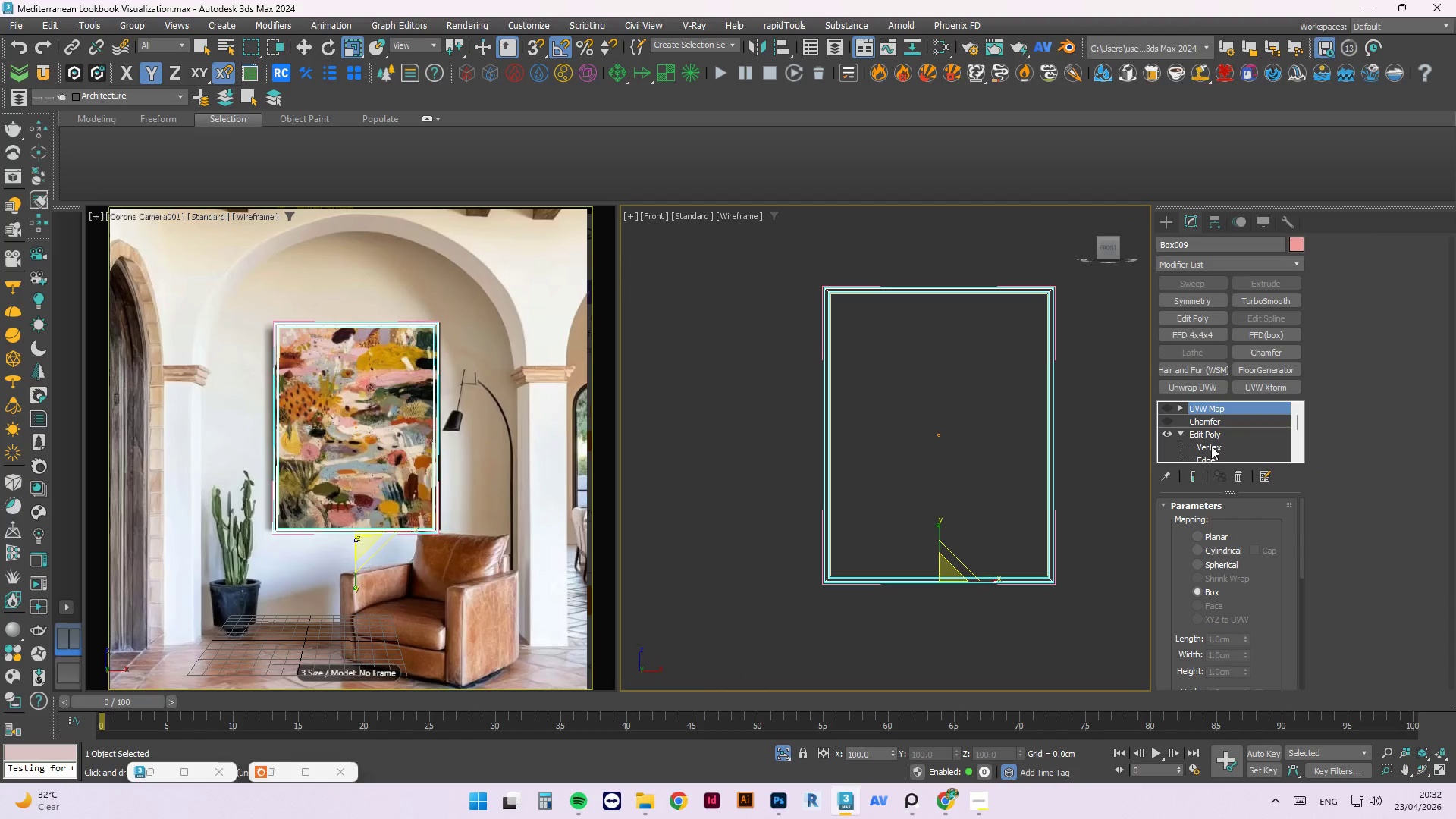 
left_click([1211, 445])
 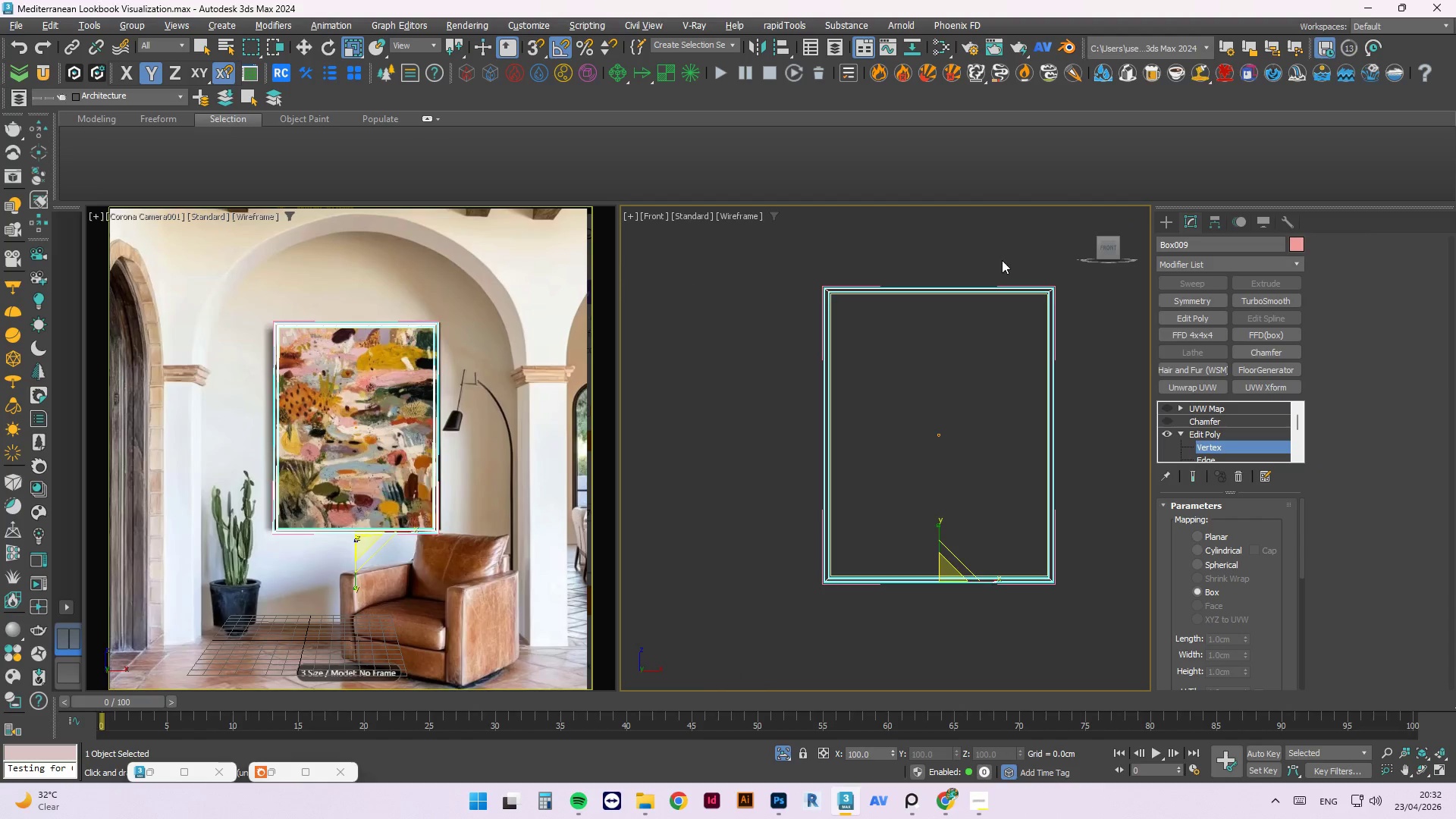 
scroll: coordinate [998, 292], scroll_direction: up, amount: 10.0
 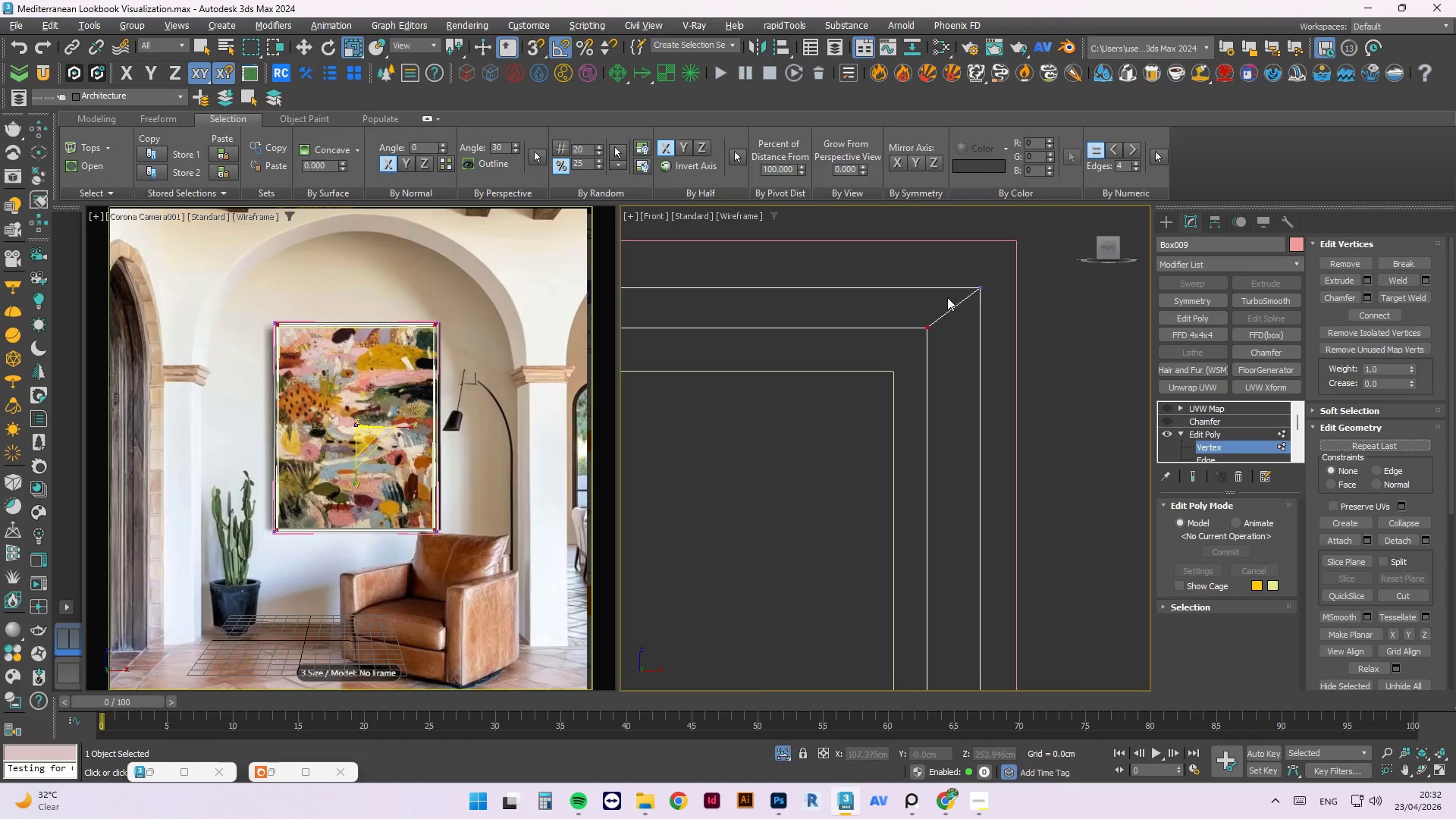 
scroll: coordinate [1011, 269], scroll_direction: down, amount: 8.0
 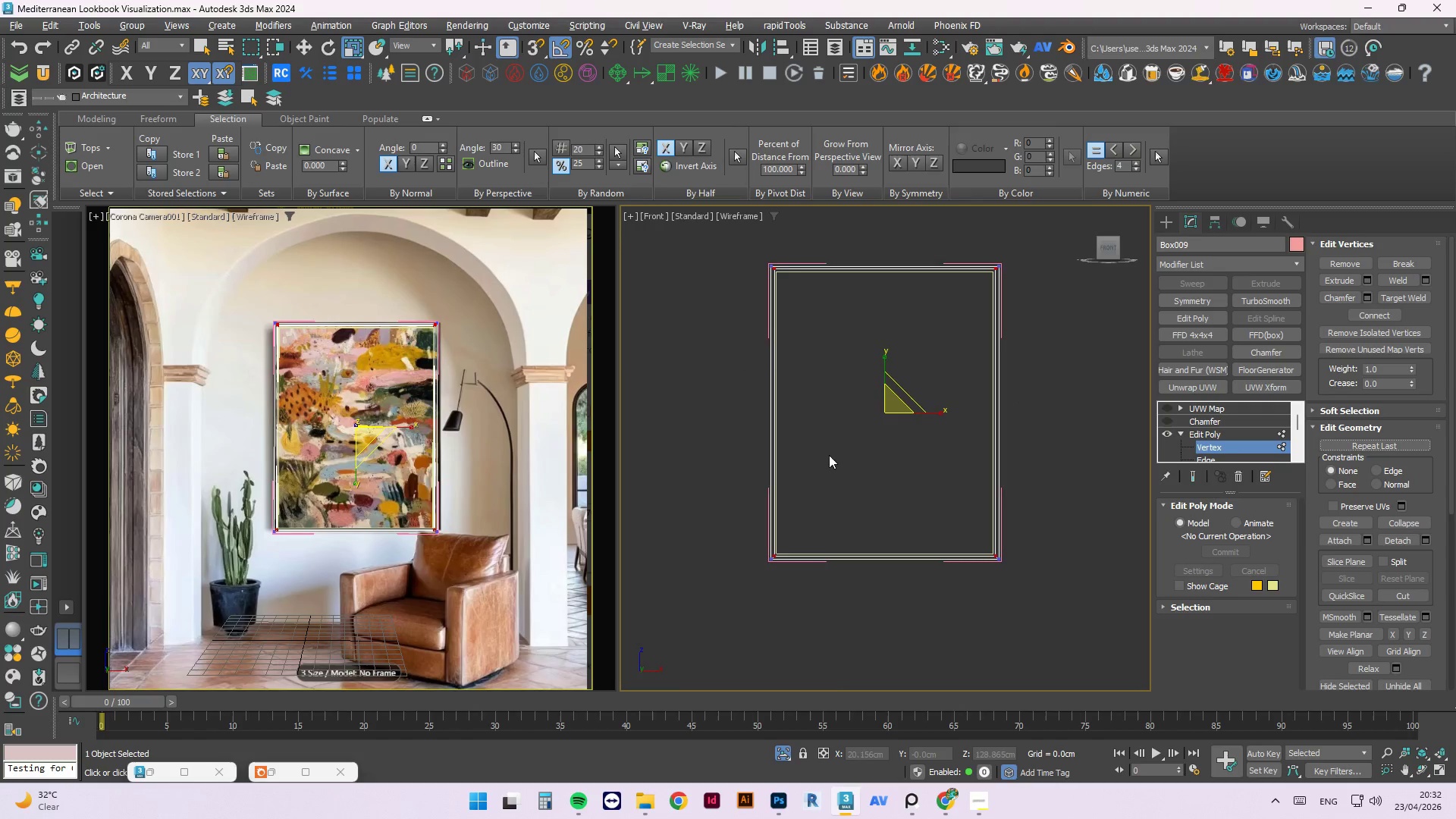 
scroll: coordinate [795, 268], scroll_direction: up, amount: 3.0
 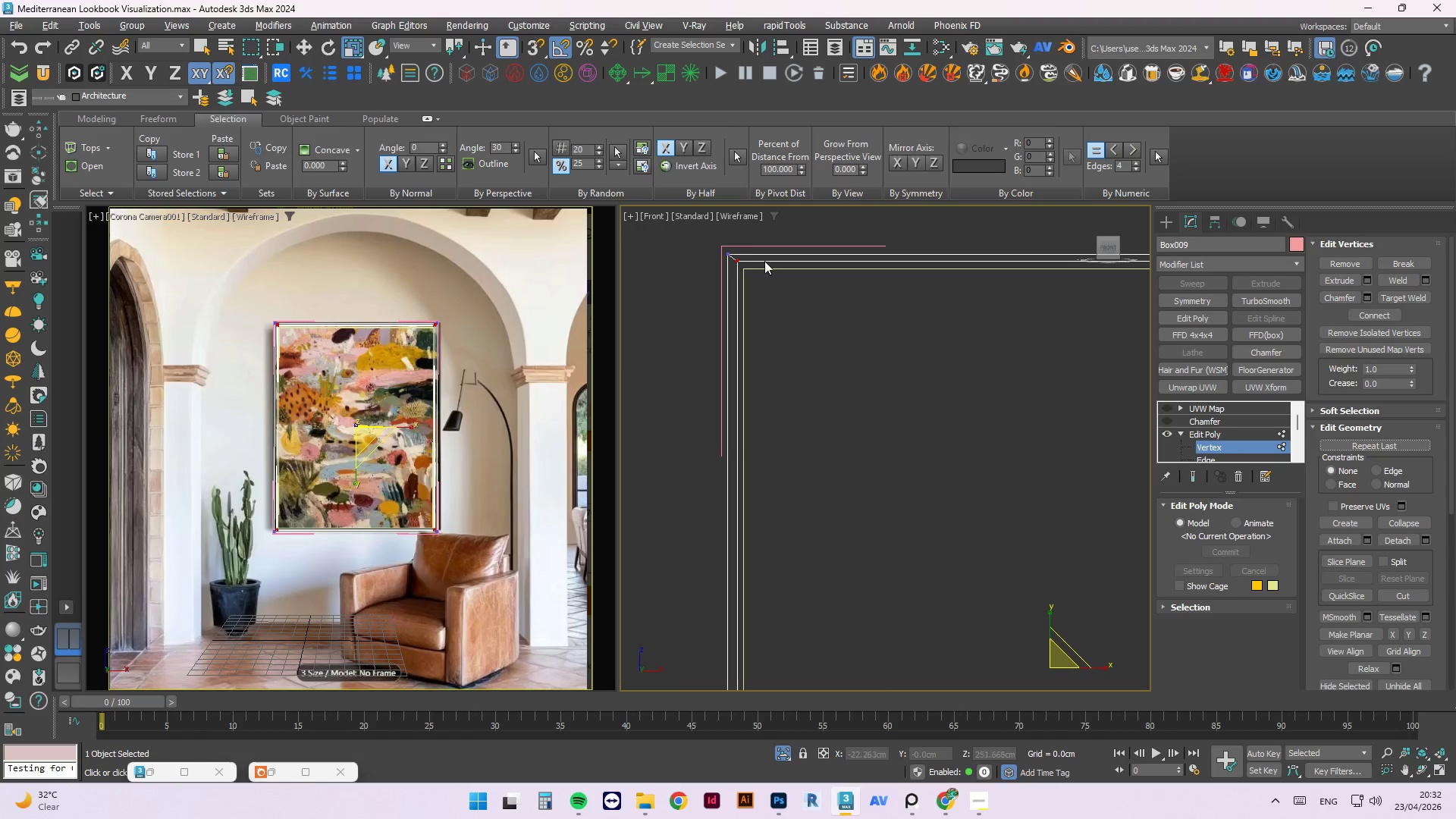 
left_click_drag(start_coordinate=[789, 287], to_coordinate=[745, 370])
 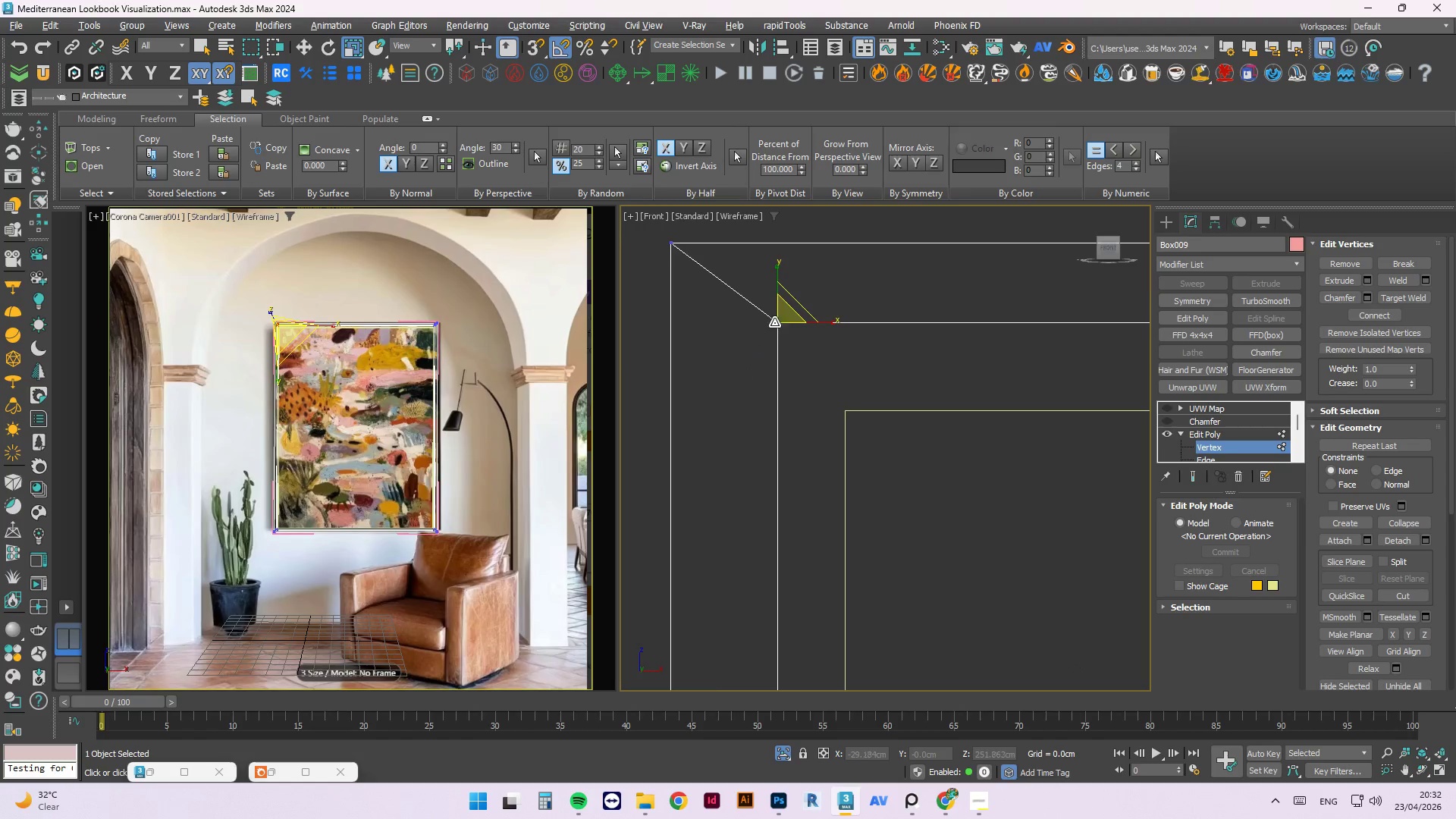 
scroll: coordinate [741, 271], scroll_direction: up, amount: 7.0
 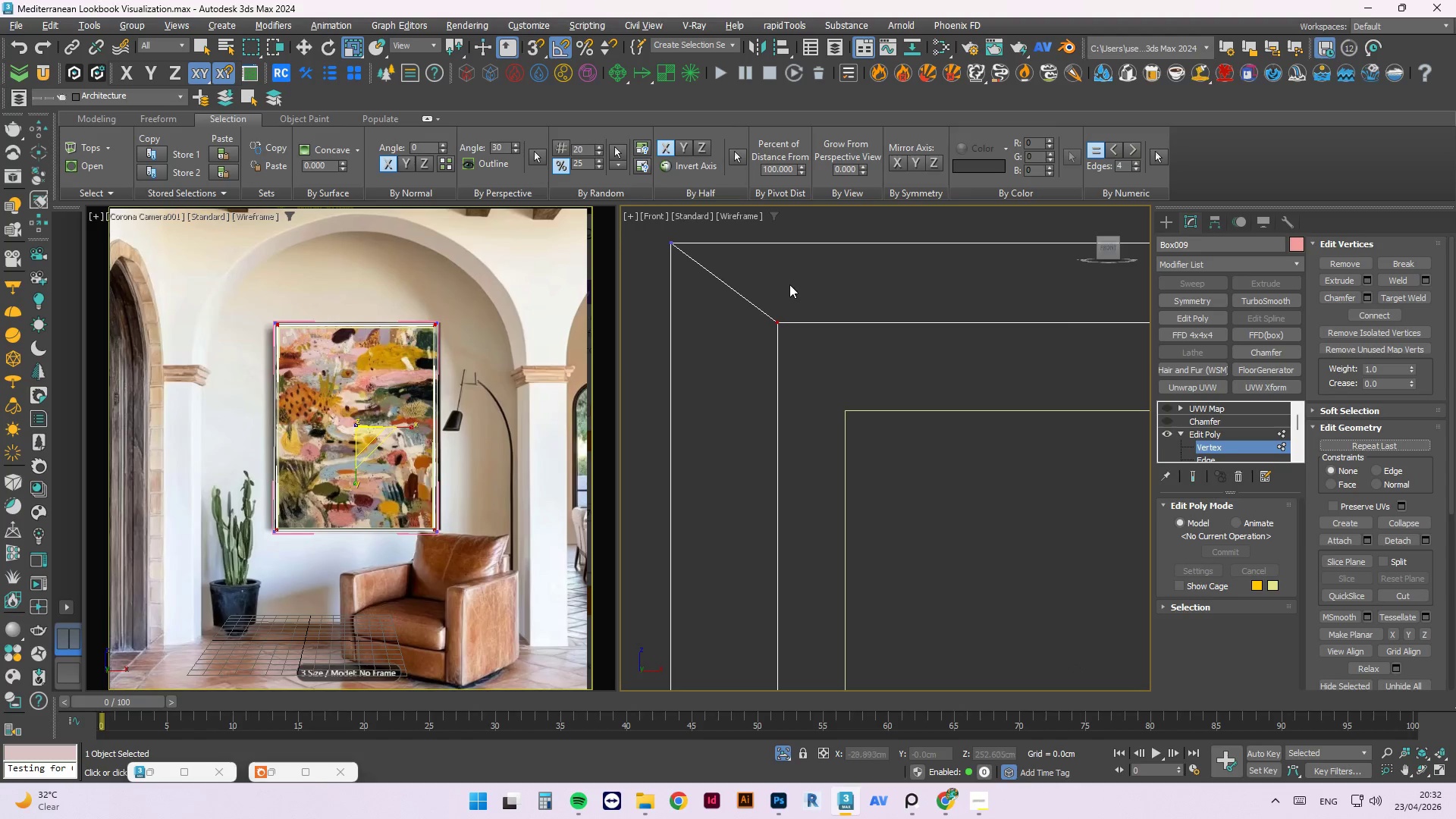 
scroll: coordinate [798, 290], scroll_direction: down, amount: 14.0
 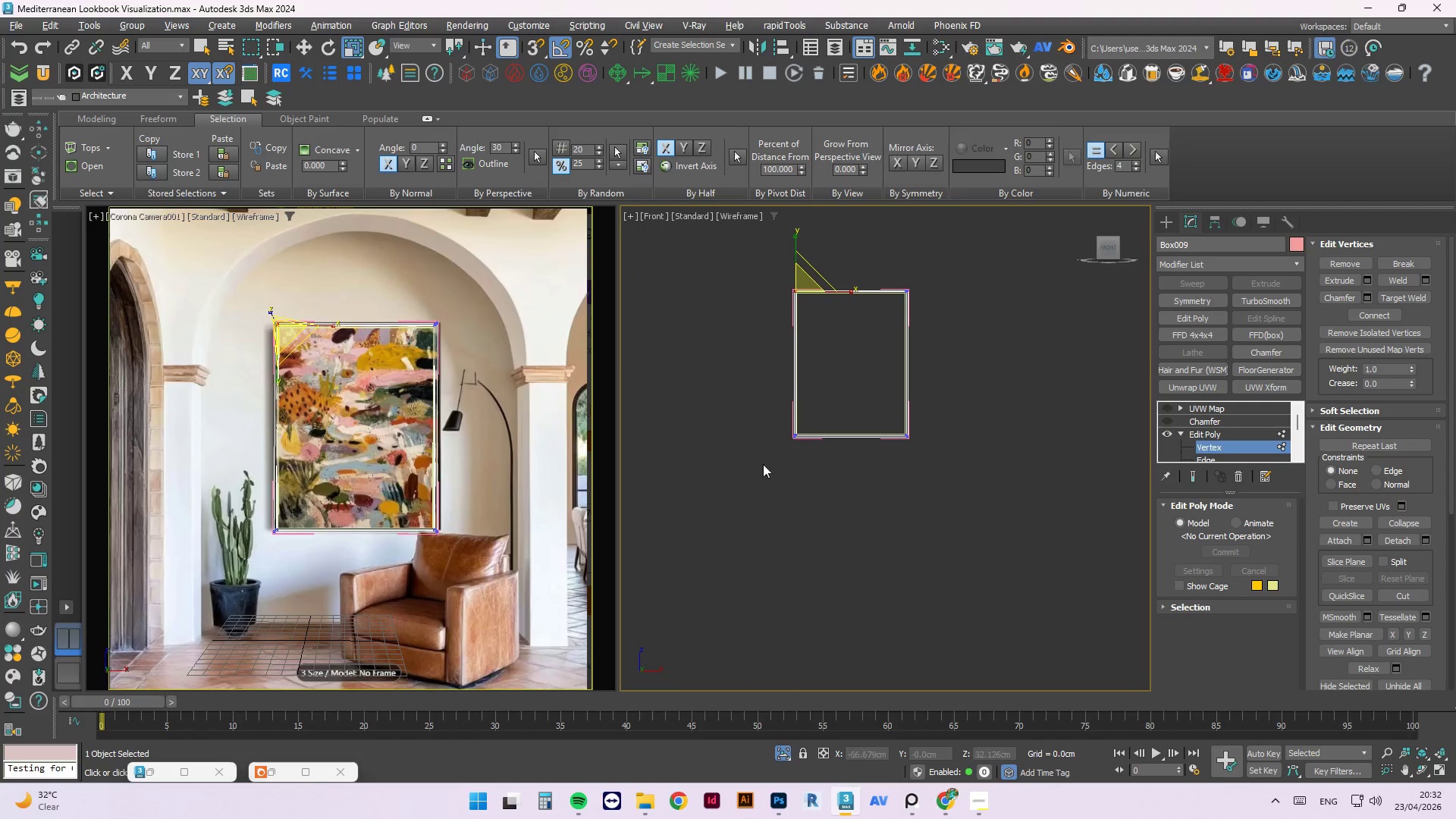 
scroll: coordinate [905, 388], scroll_direction: up, amount: 8.0
 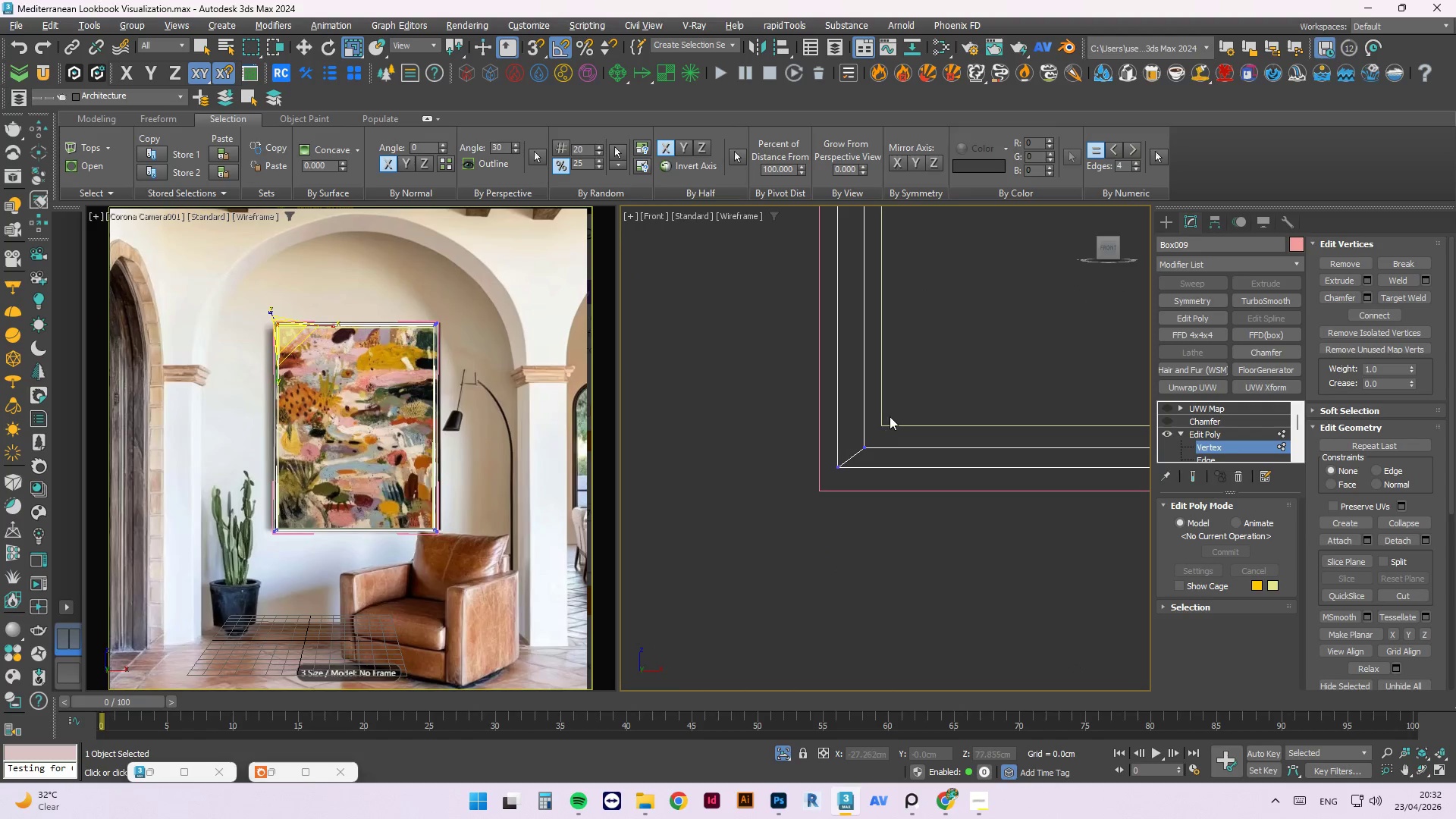 
hold_key(key=ControlLeft, duration=1.33)
left_click_drag(start_coordinate=[887, 416], to_coordinate=[858, 457])
 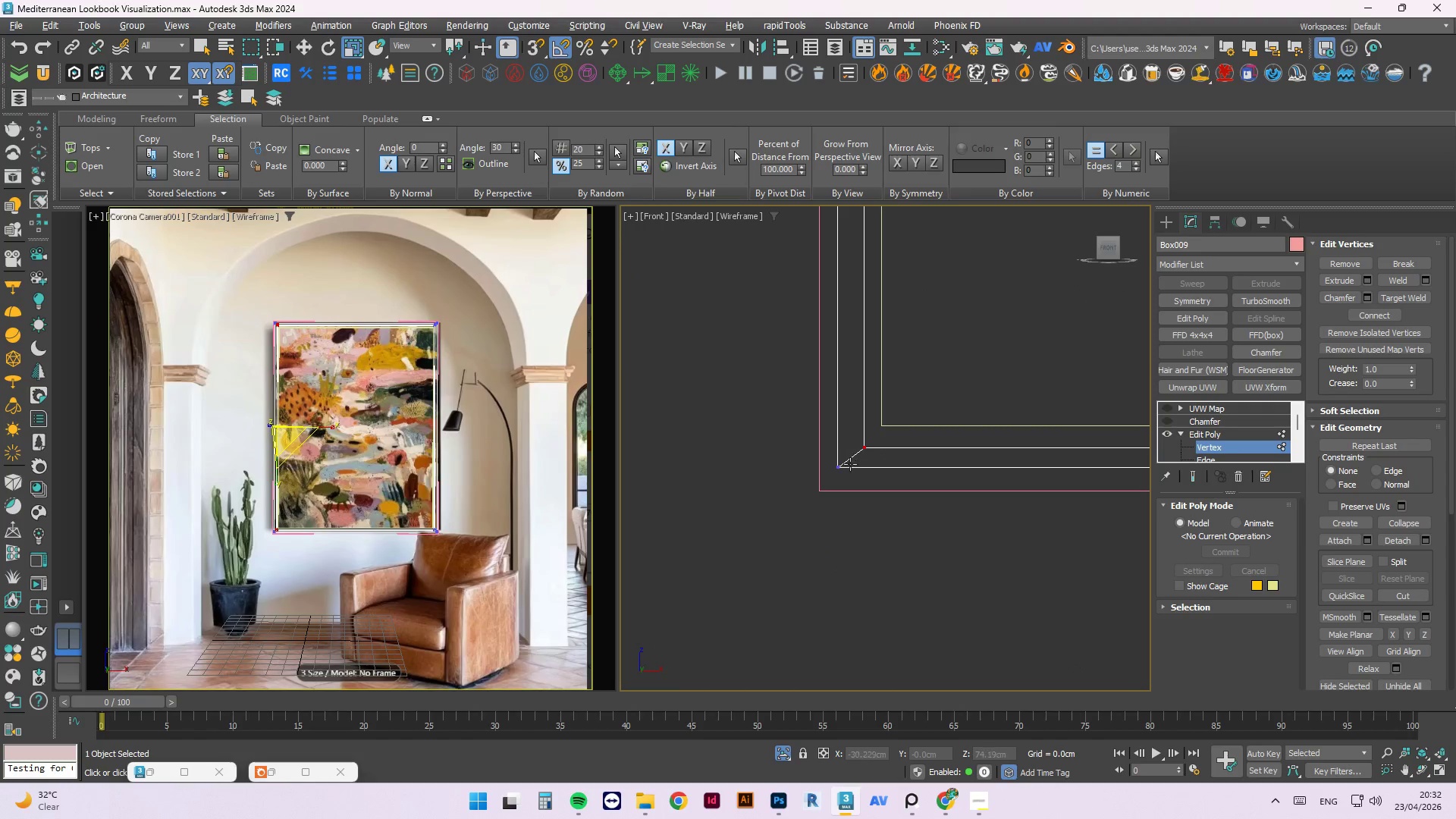 
scroll: coordinate [994, 299], scroll_direction: up, amount: 1.0
 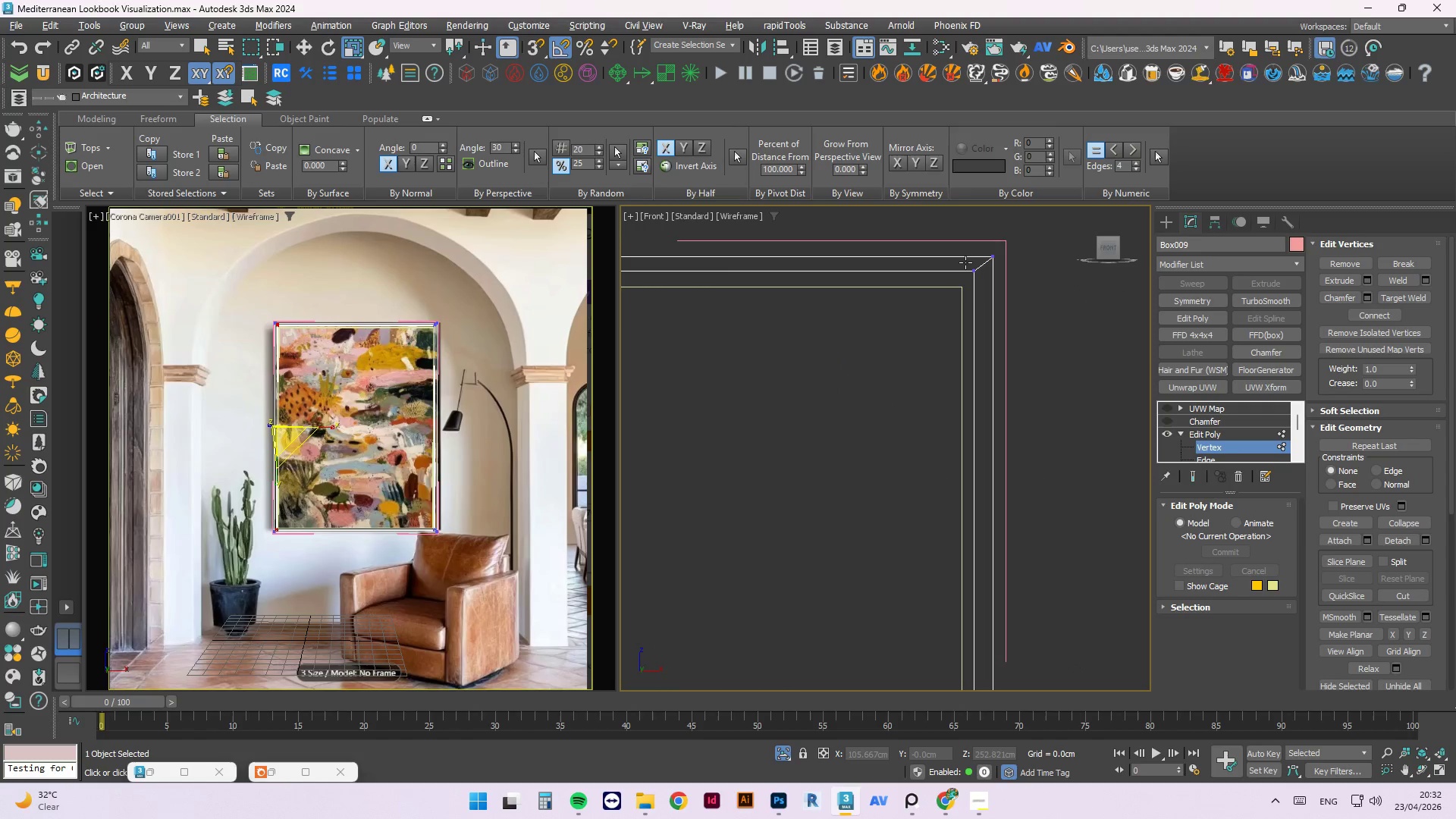 
hold_key(key=ControlLeft, duration=1.08)
left_click_drag(start_coordinate=[968, 267], to_coordinate=[1001, 309])
 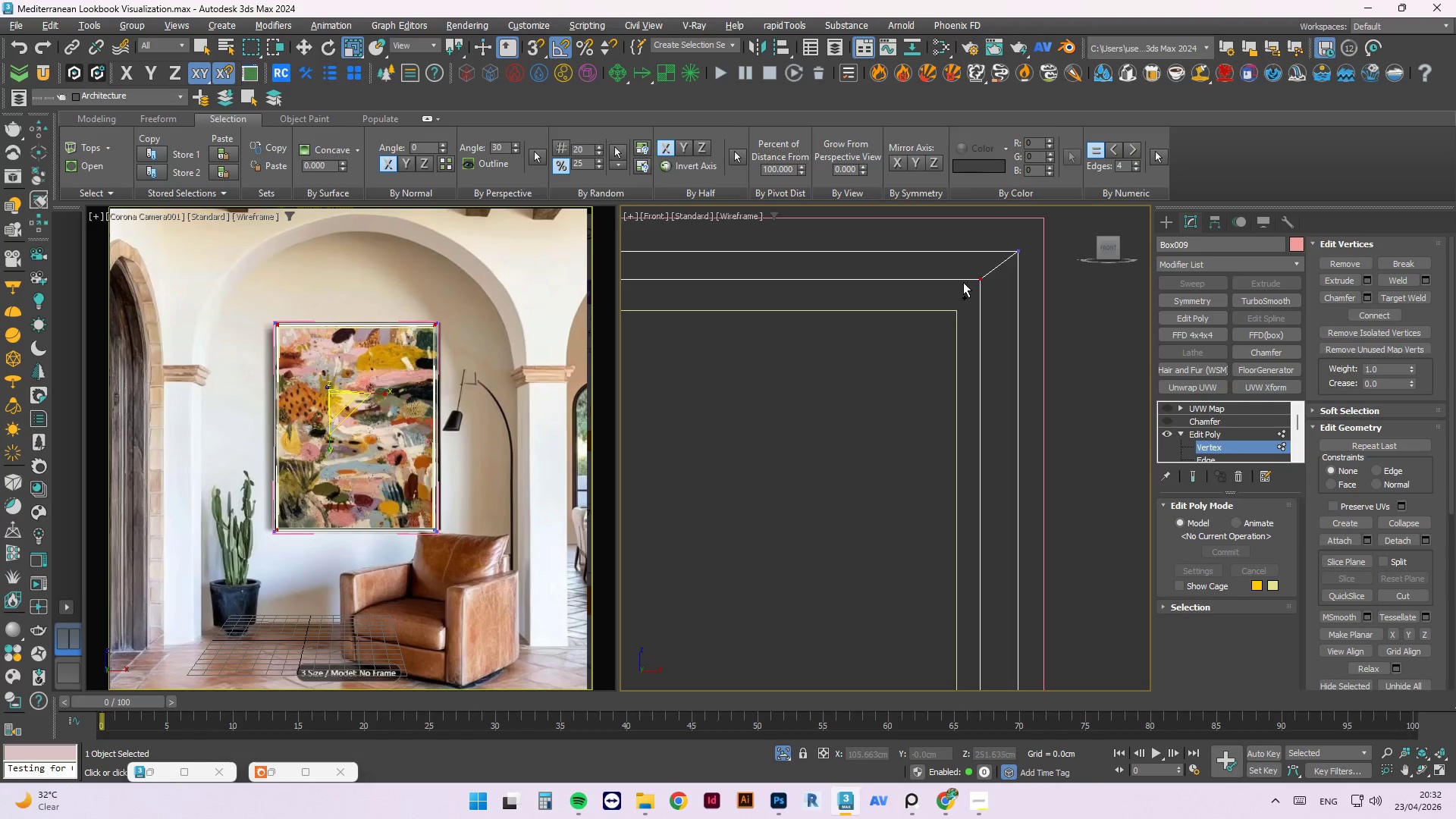 
scroll: coordinate [968, 264], scroll_direction: up, amount: 2.0
 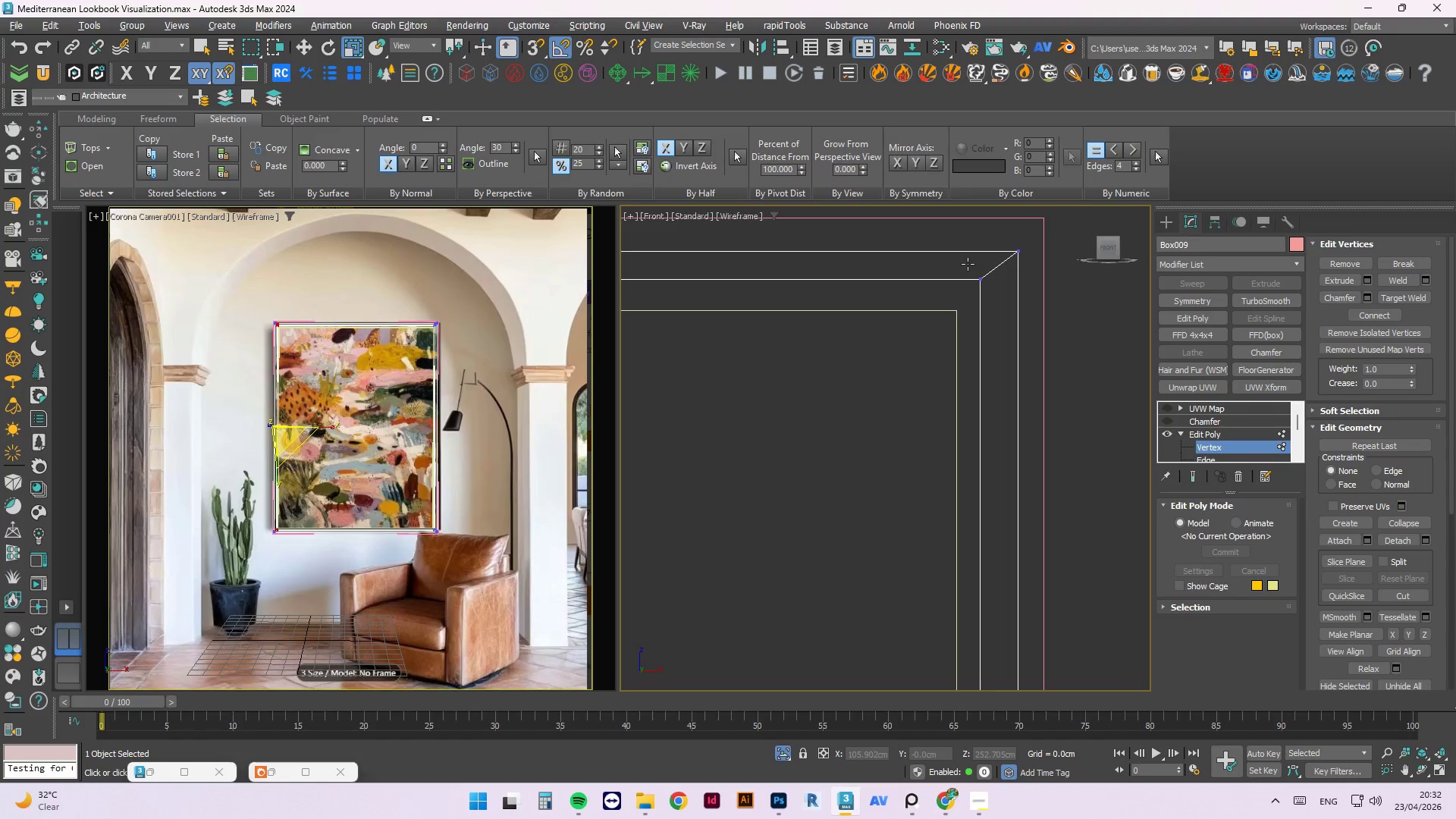 
hold_key(key=ControlLeft, duration=1.11)
 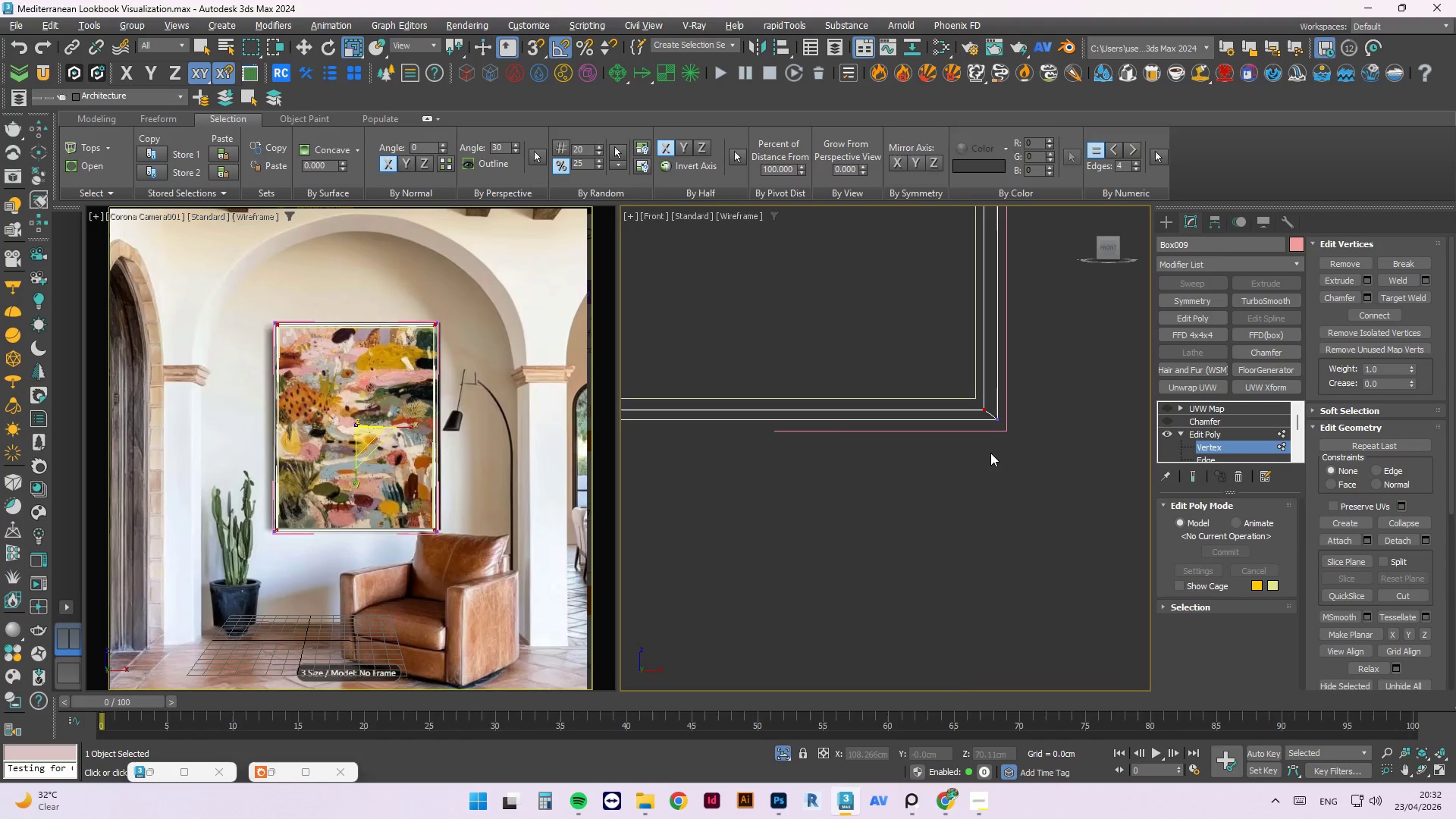 
scroll: coordinate [956, 293], scroll_direction: up, amount: 10.0
 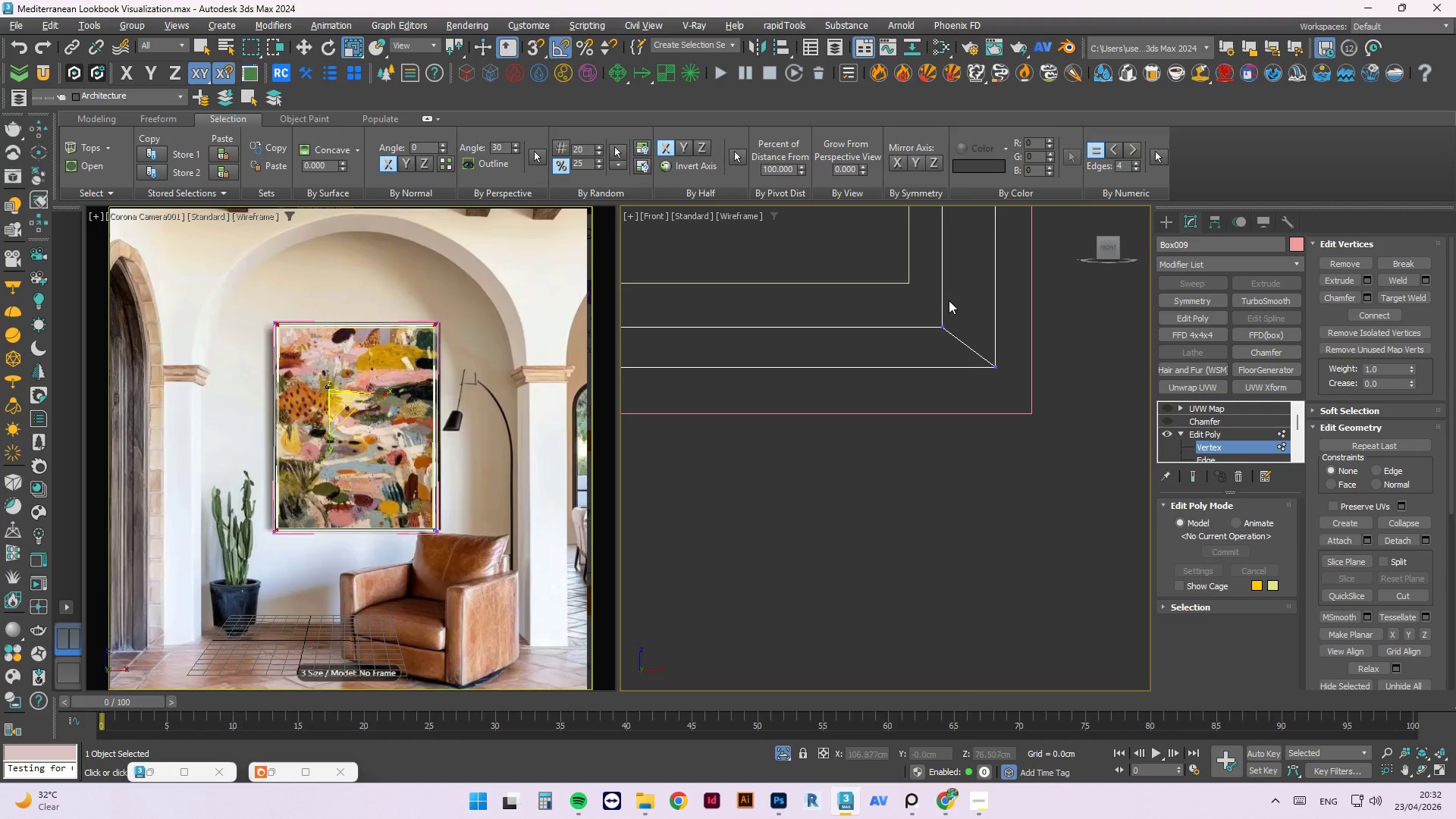 
left_click_drag(start_coordinate=[924, 302], to_coordinate=[958, 344])
 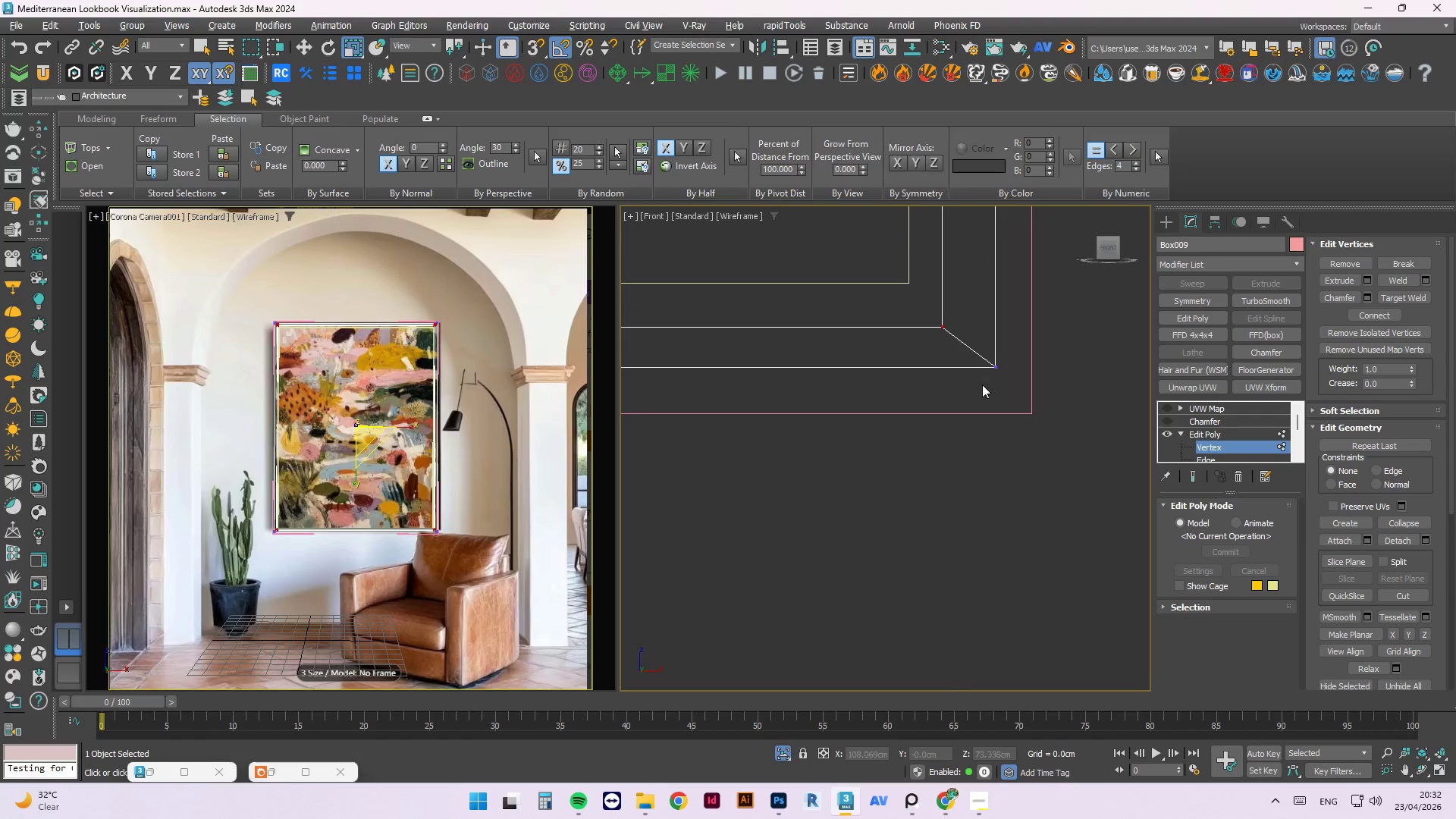 
scroll: coordinate [986, 438], scroll_direction: down, amount: 8.0
 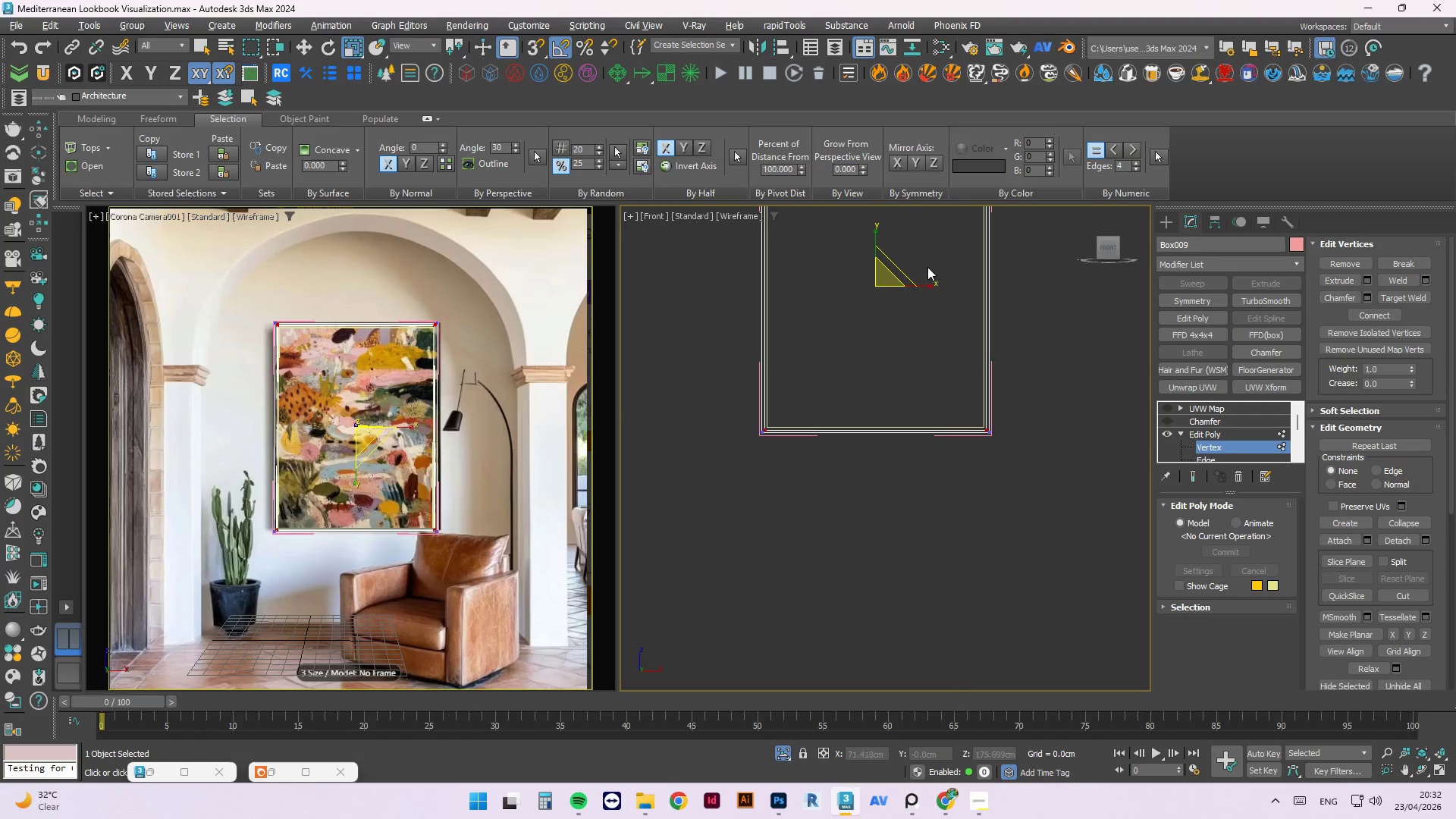 
scroll: coordinate [924, 284], scroll_direction: up, amount: 1.0
 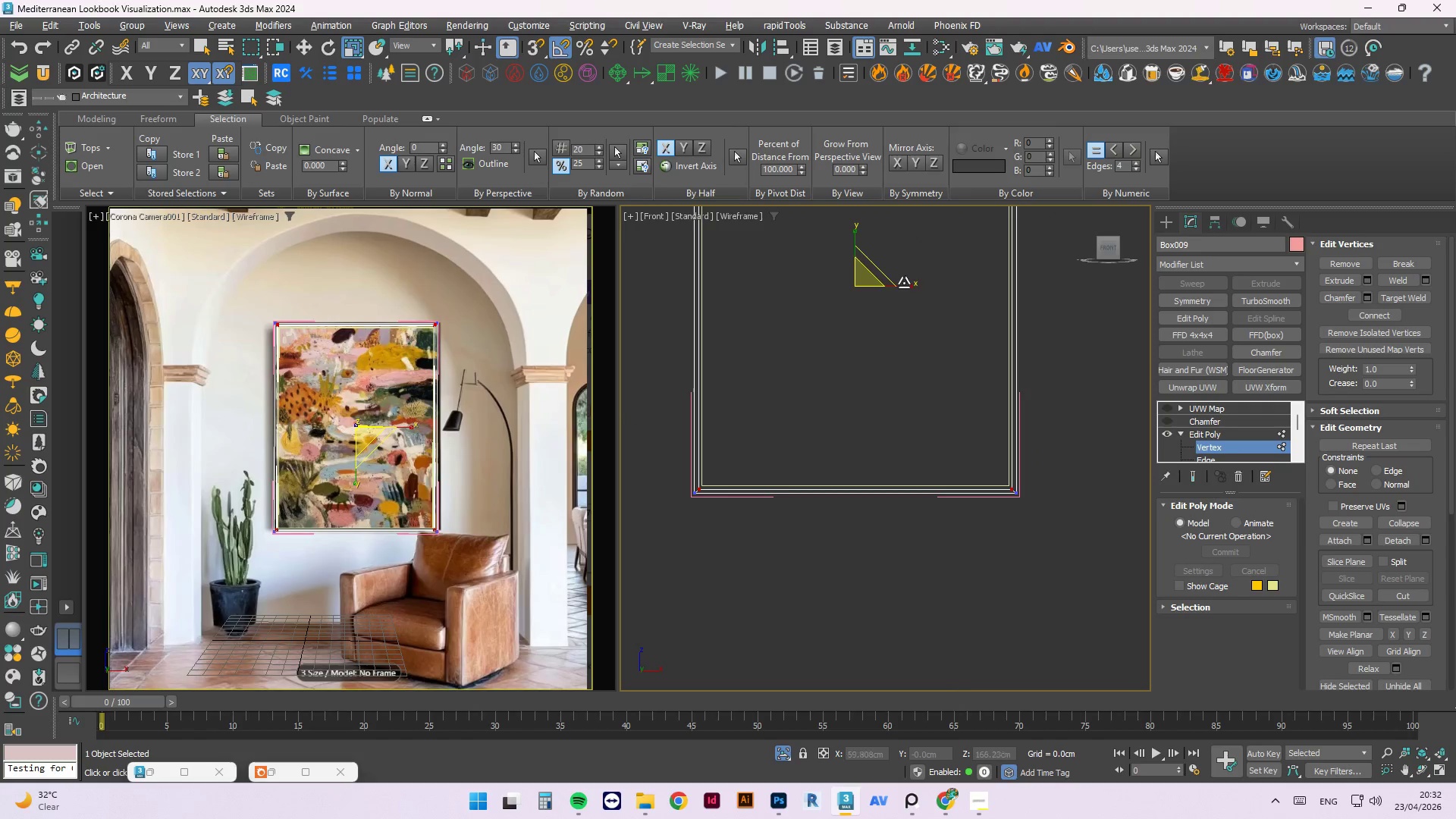 
left_click_drag(start_coordinate=[902, 287], to_coordinate=[903, 282])
 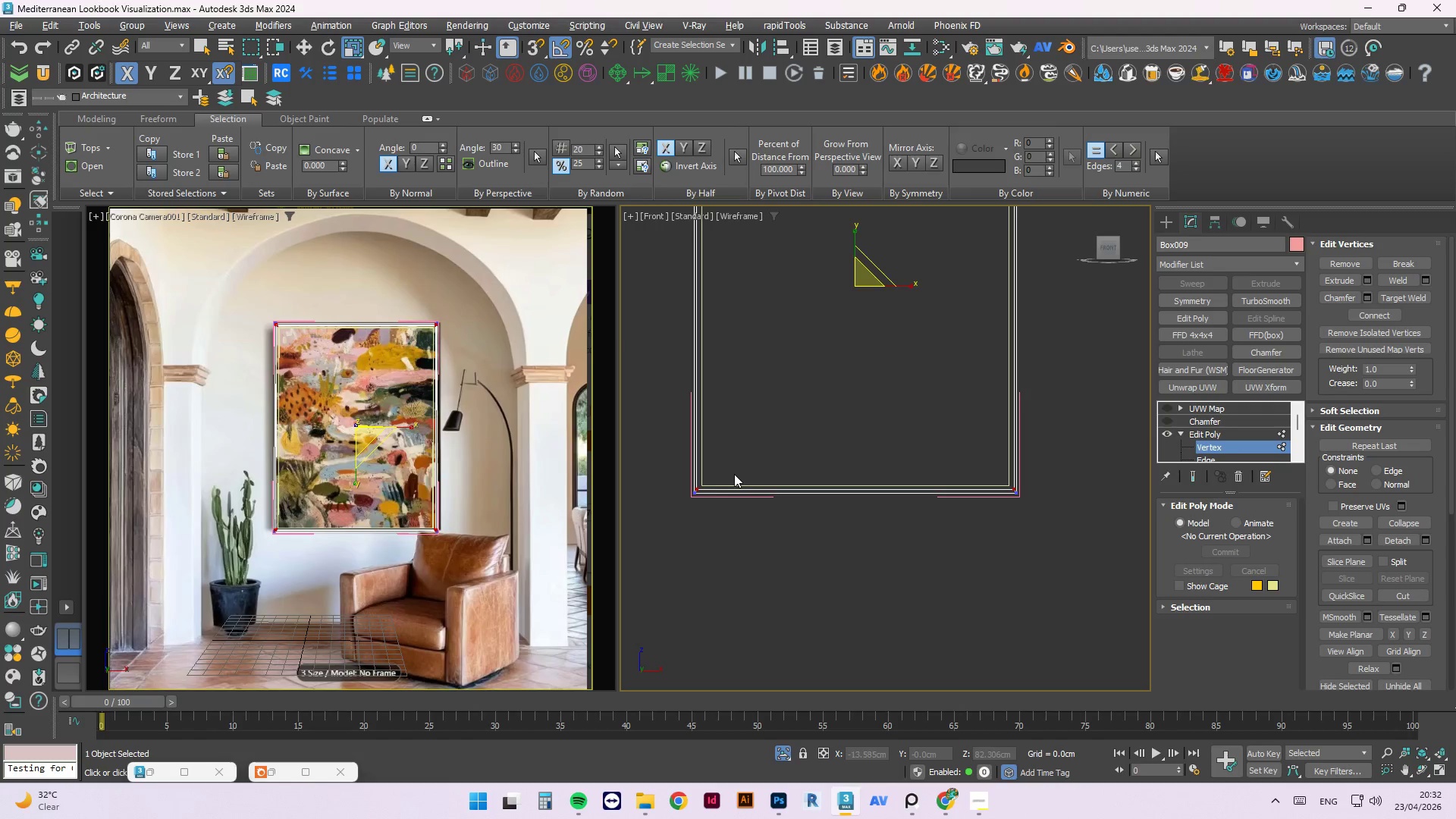 
scroll: coordinate [720, 487], scroll_direction: up, amount: 2.0
 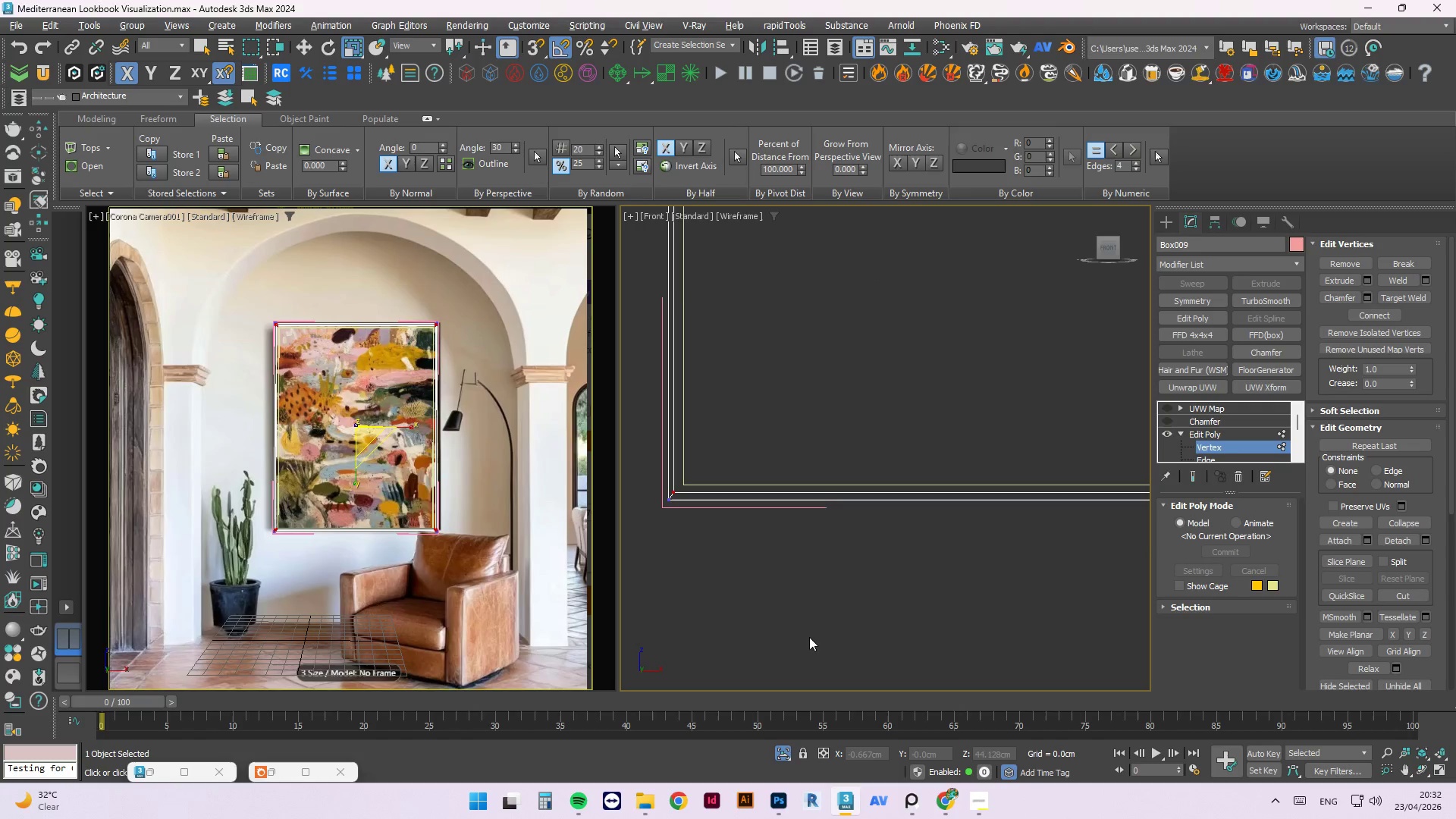 
scroll: coordinate [853, 663], scroll_direction: down, amount: 2.0
 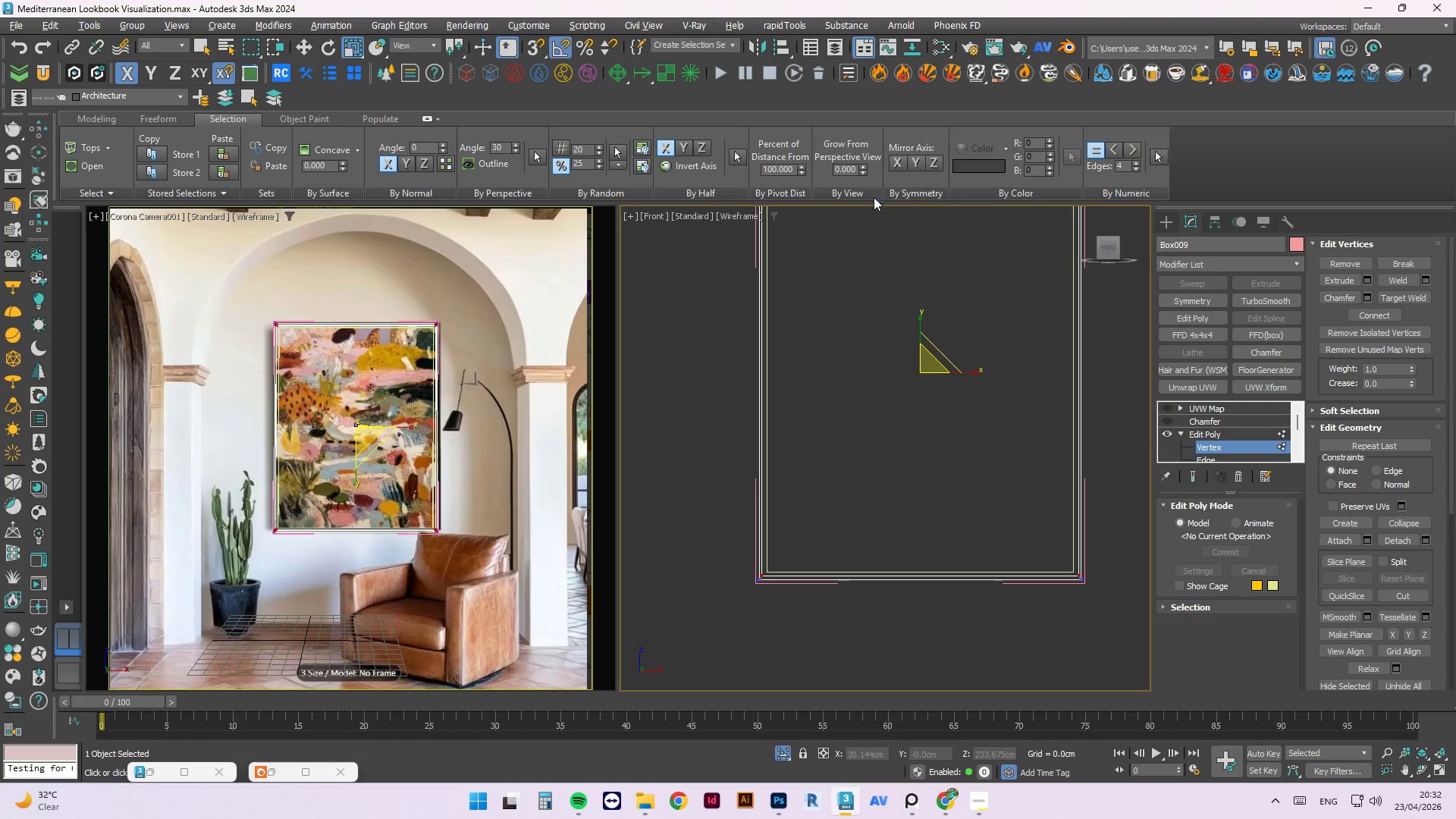 
scroll: coordinate [950, 339], scroll_direction: none, amount: 0.0
 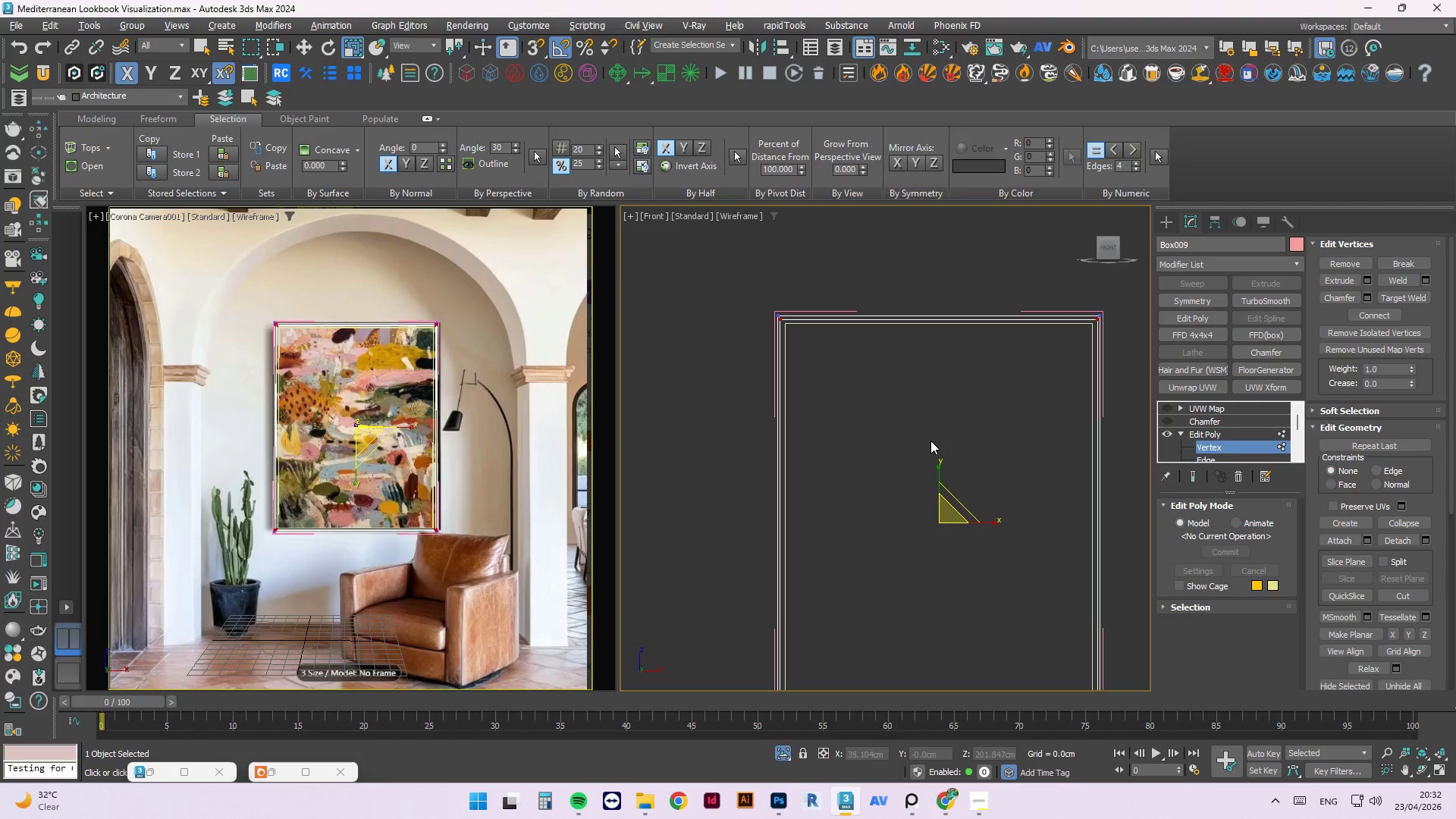 
scroll: coordinate [930, 476], scroll_direction: up, amount: 1.0
 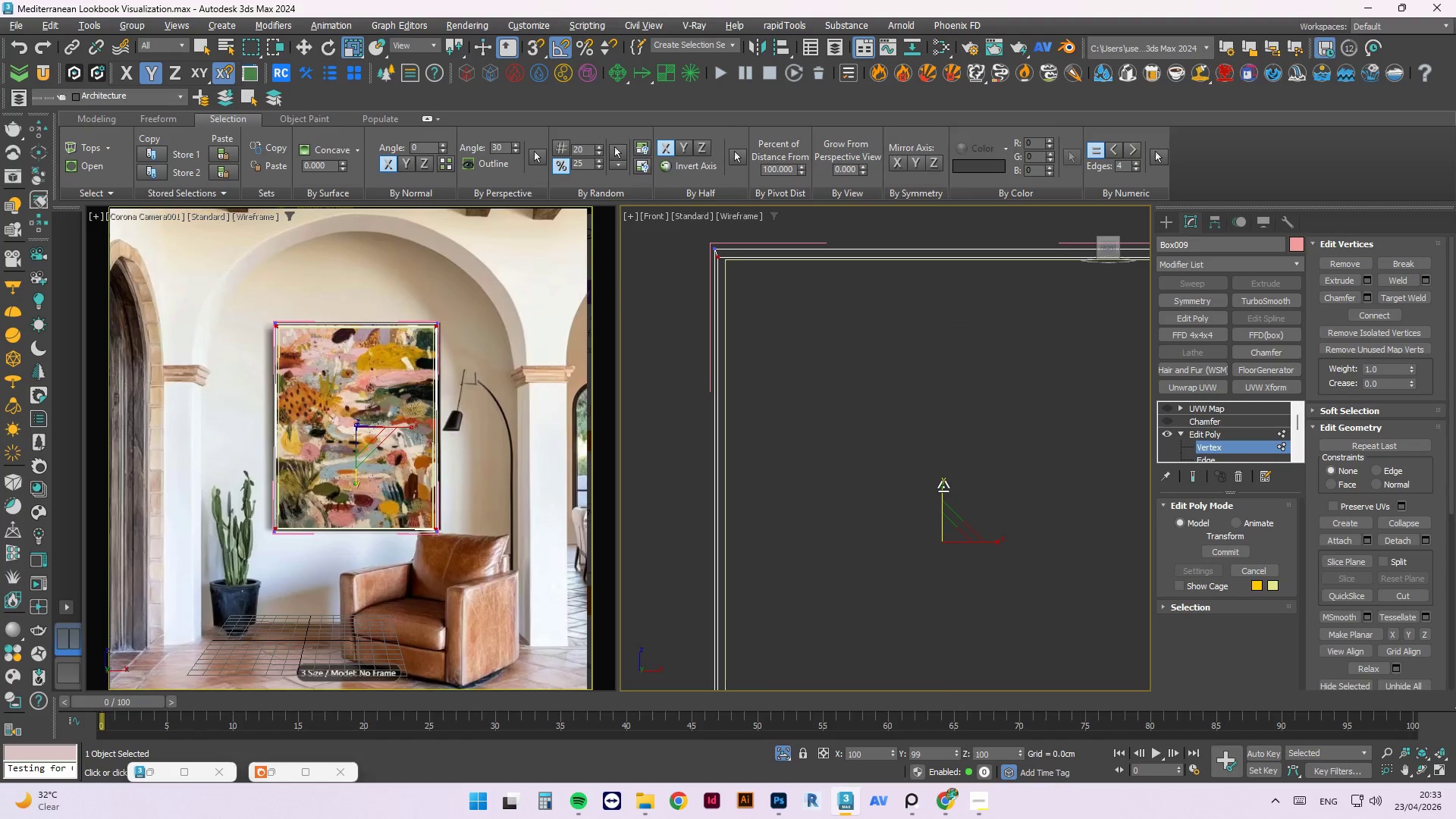 
left_click([942, 486])
 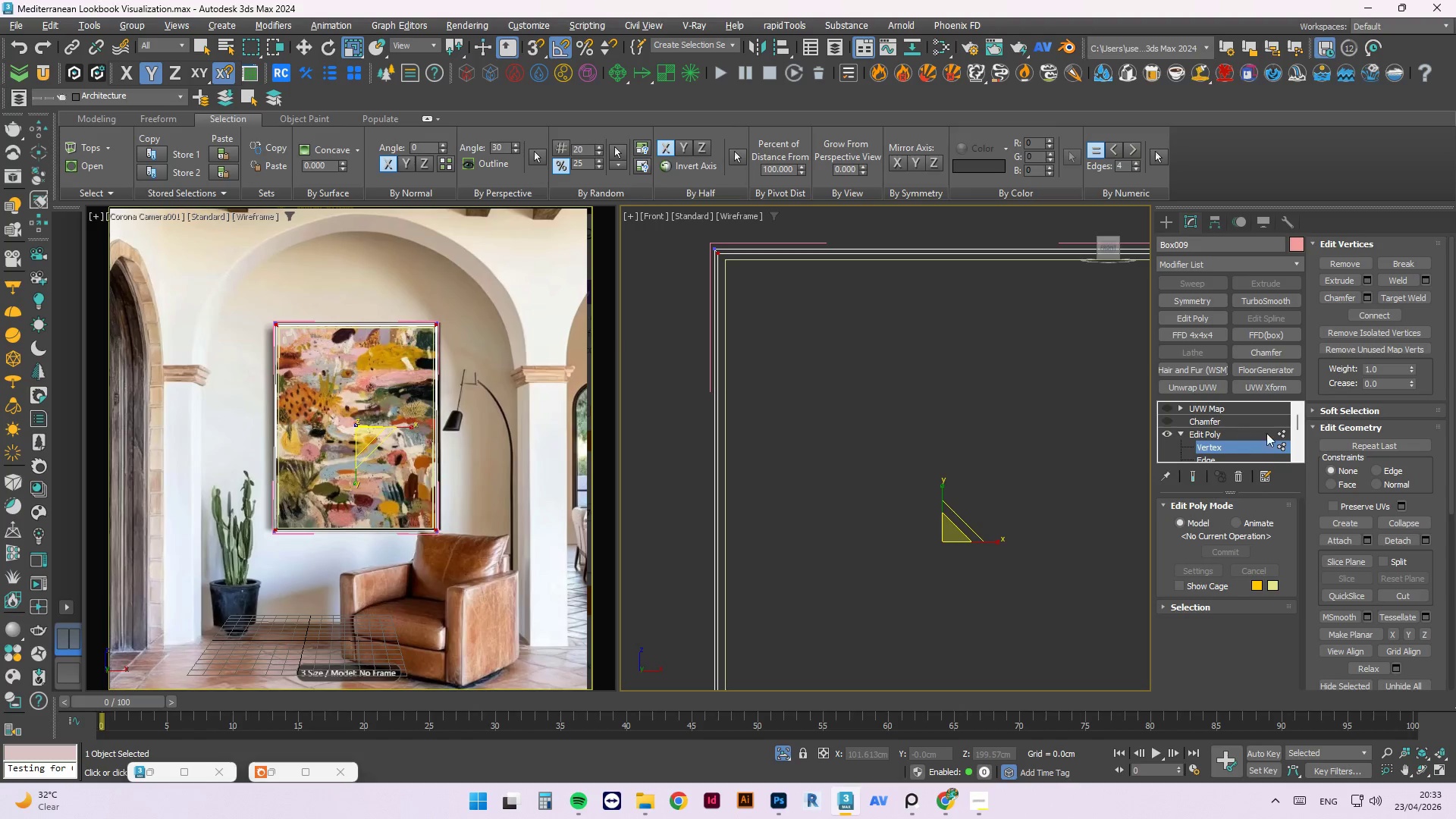 
left_click([1281, 432])
 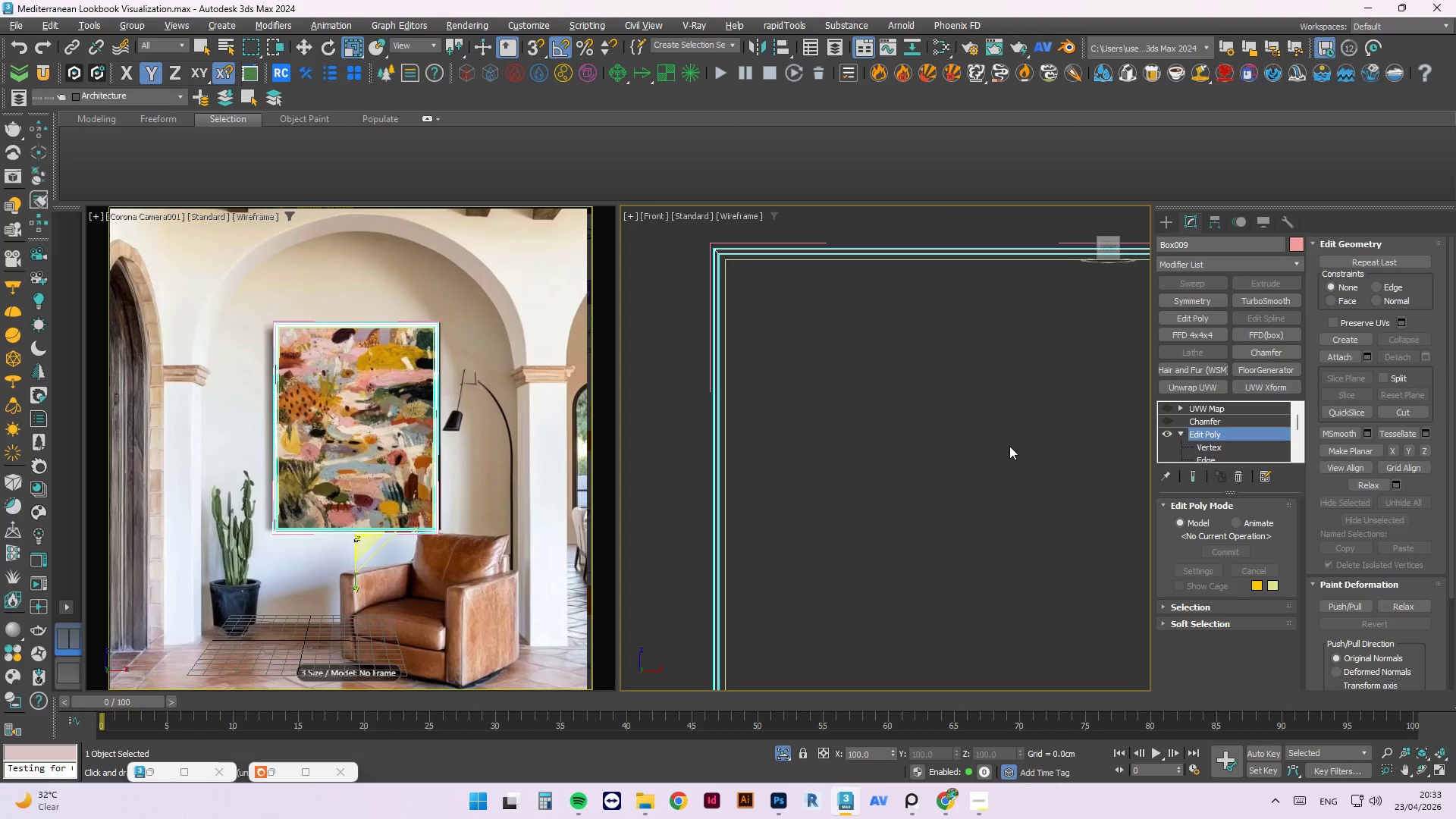 
scroll: coordinate [896, 358], scroll_direction: down, amount: 3.0
 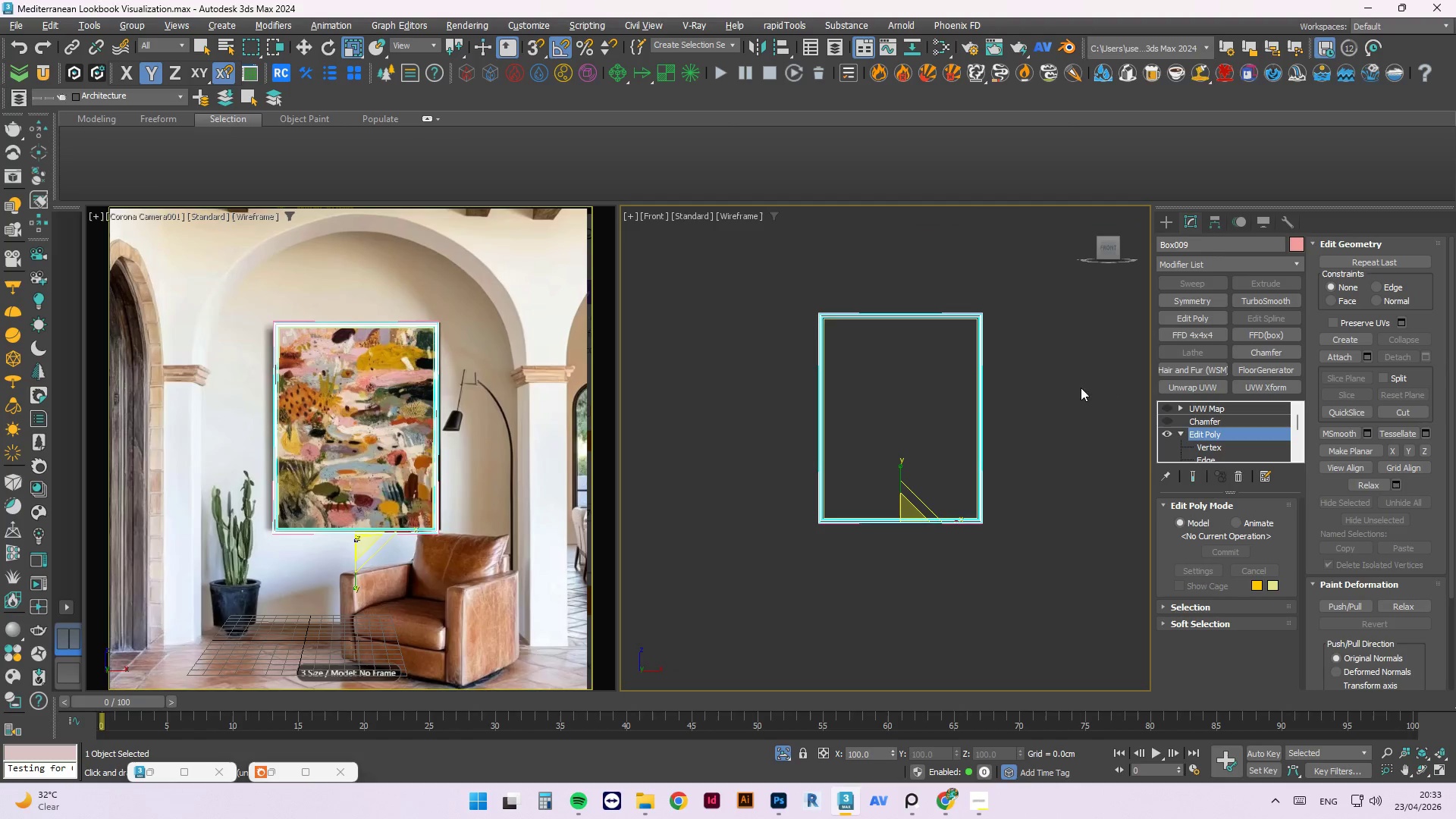 
left_click([1040, 379])
 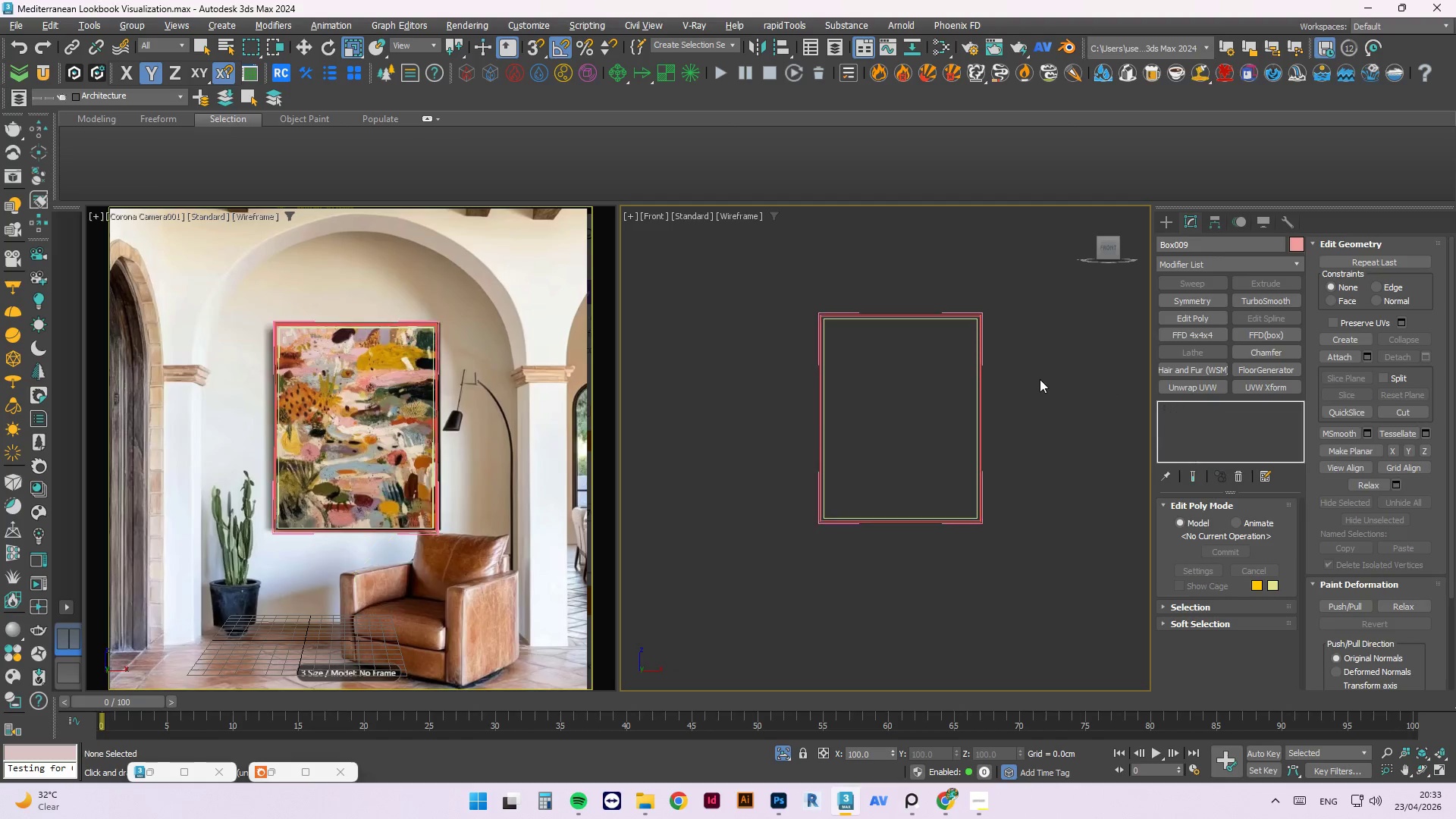 
right_click([1040, 378])
 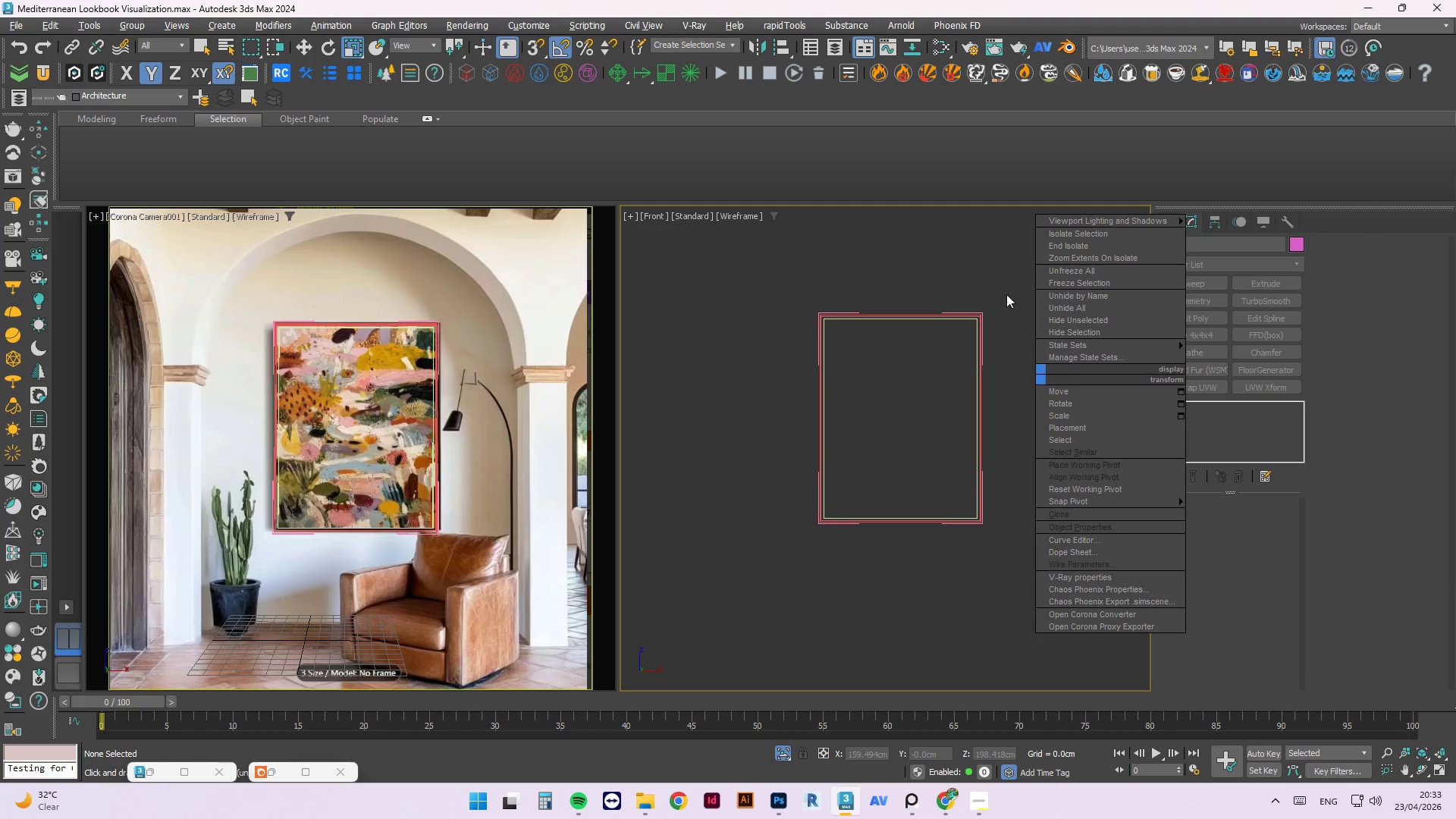 
left_click([987, 294])
 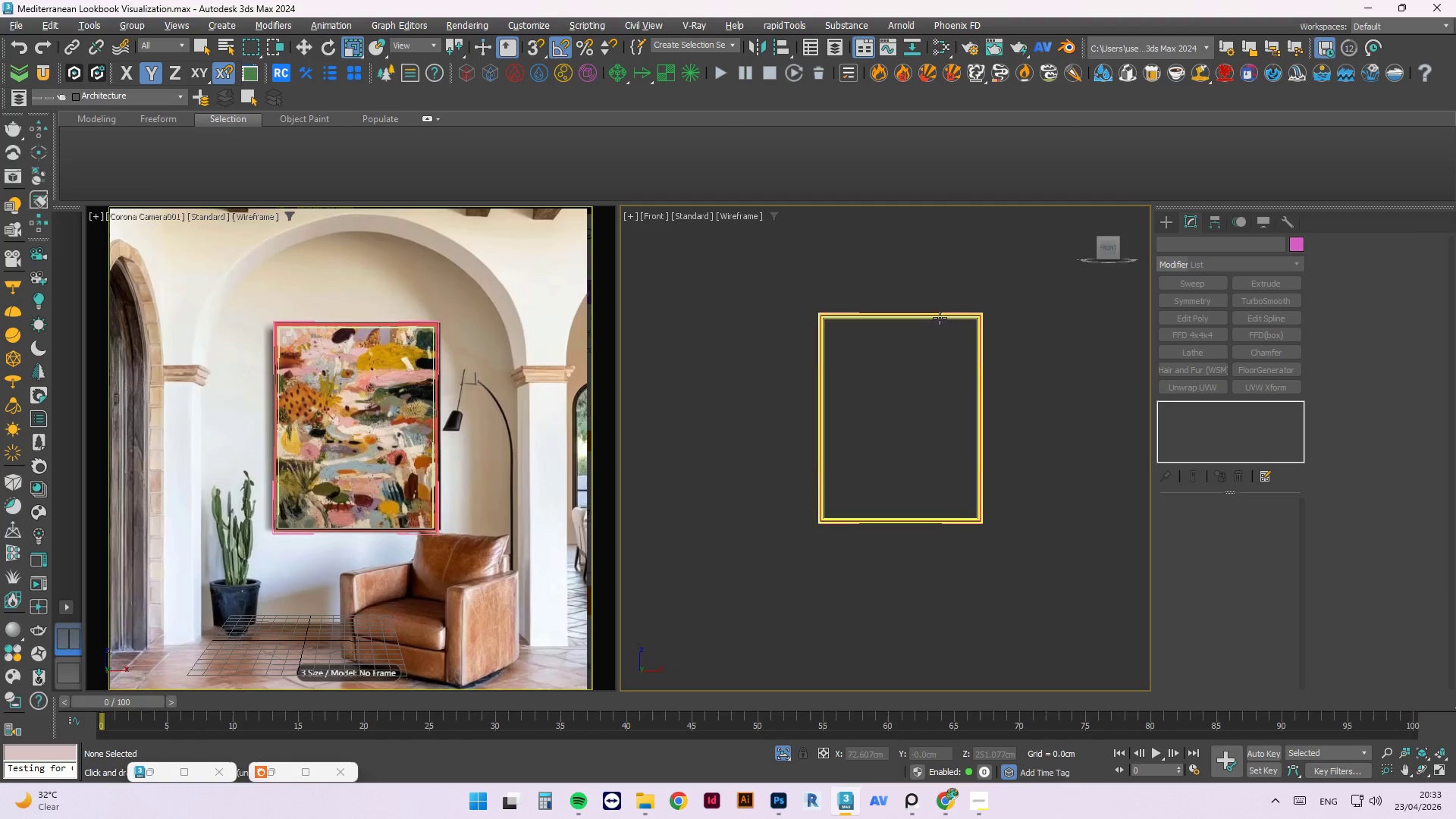 
scroll: coordinate [978, 312], scroll_direction: up, amount: 4.0
 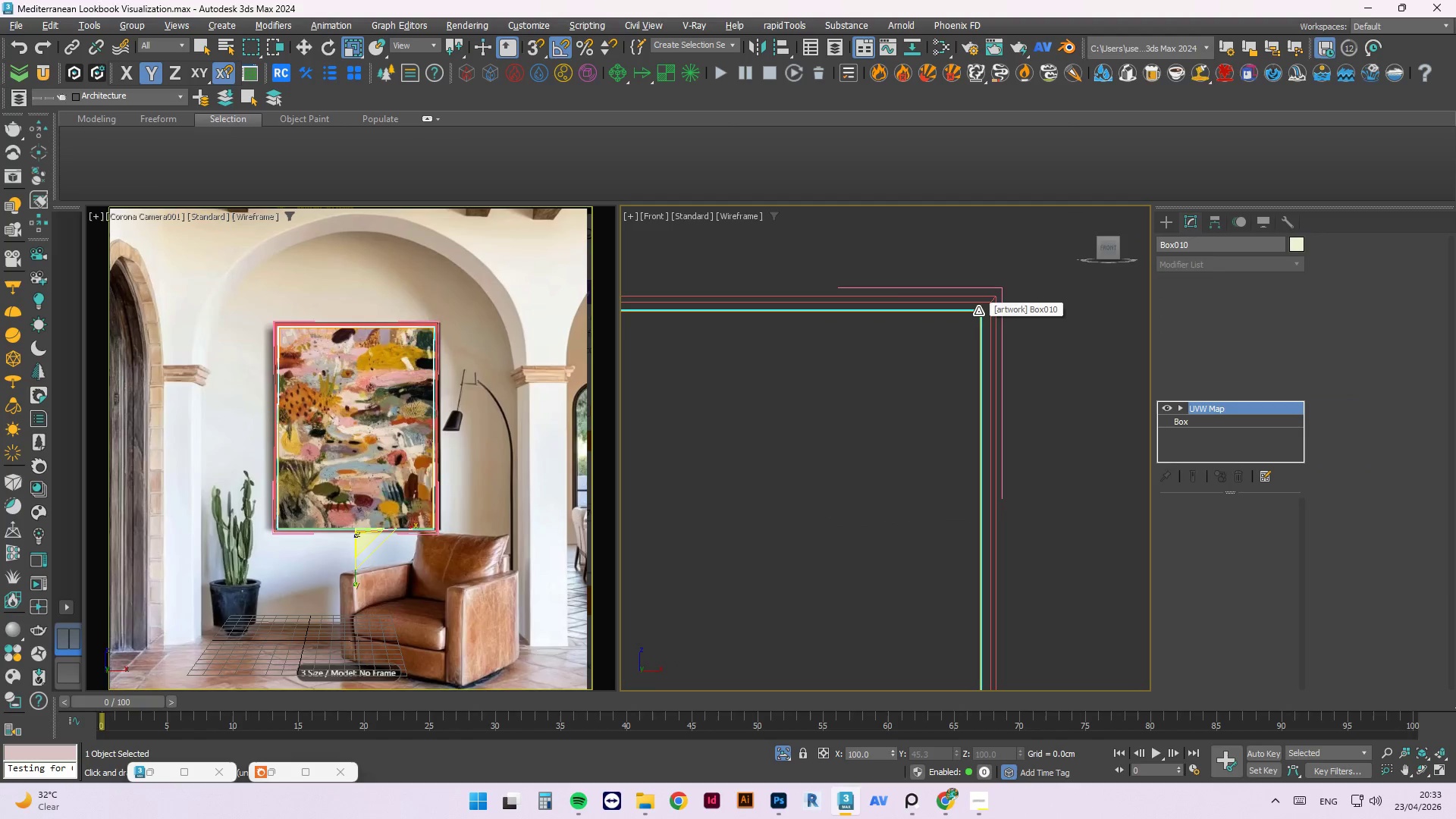 
scroll: coordinate [992, 303], scroll_direction: down, amount: 2.0
 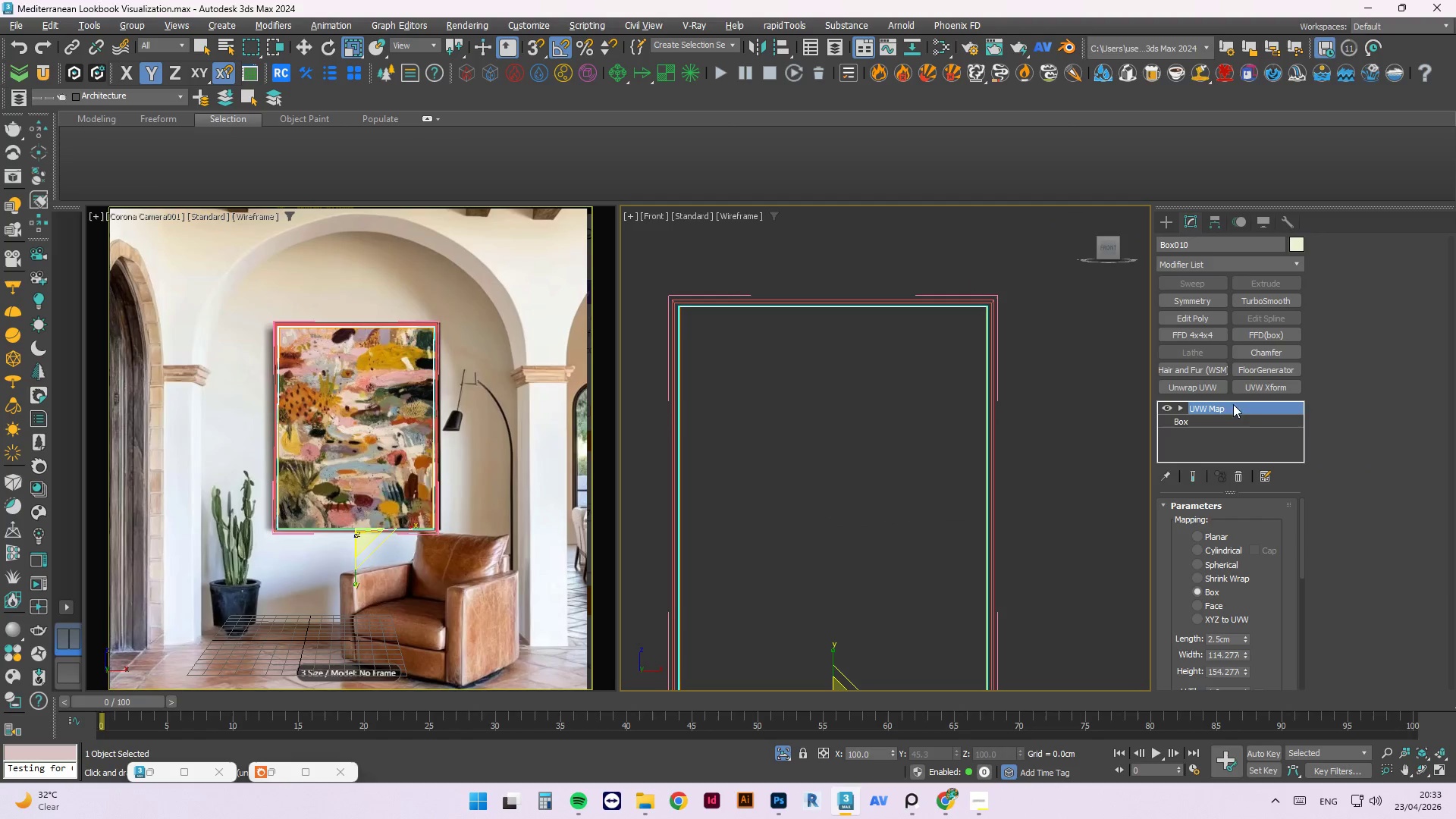 
left_click([1238, 420])
 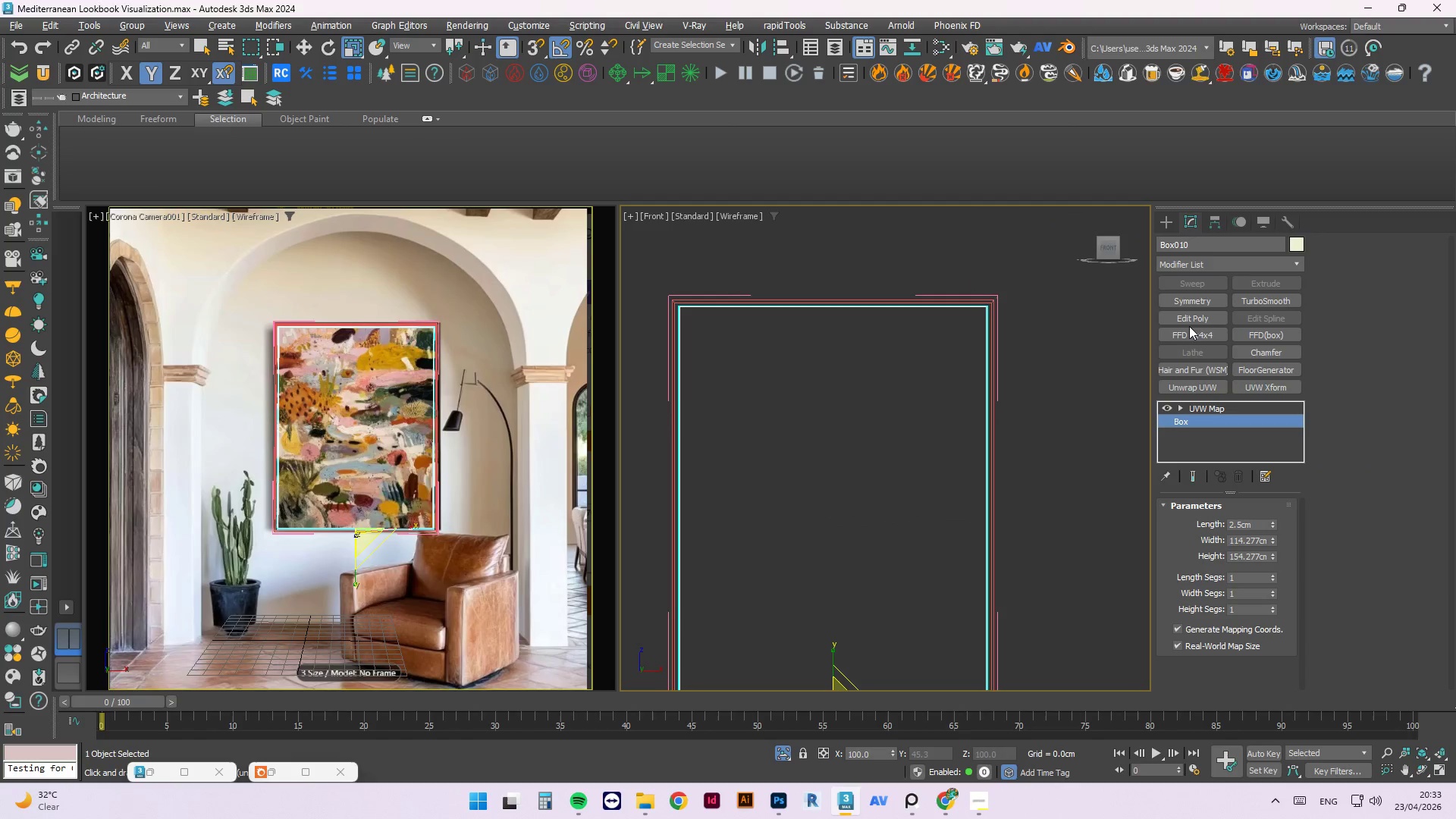 
left_click([1194, 318])
 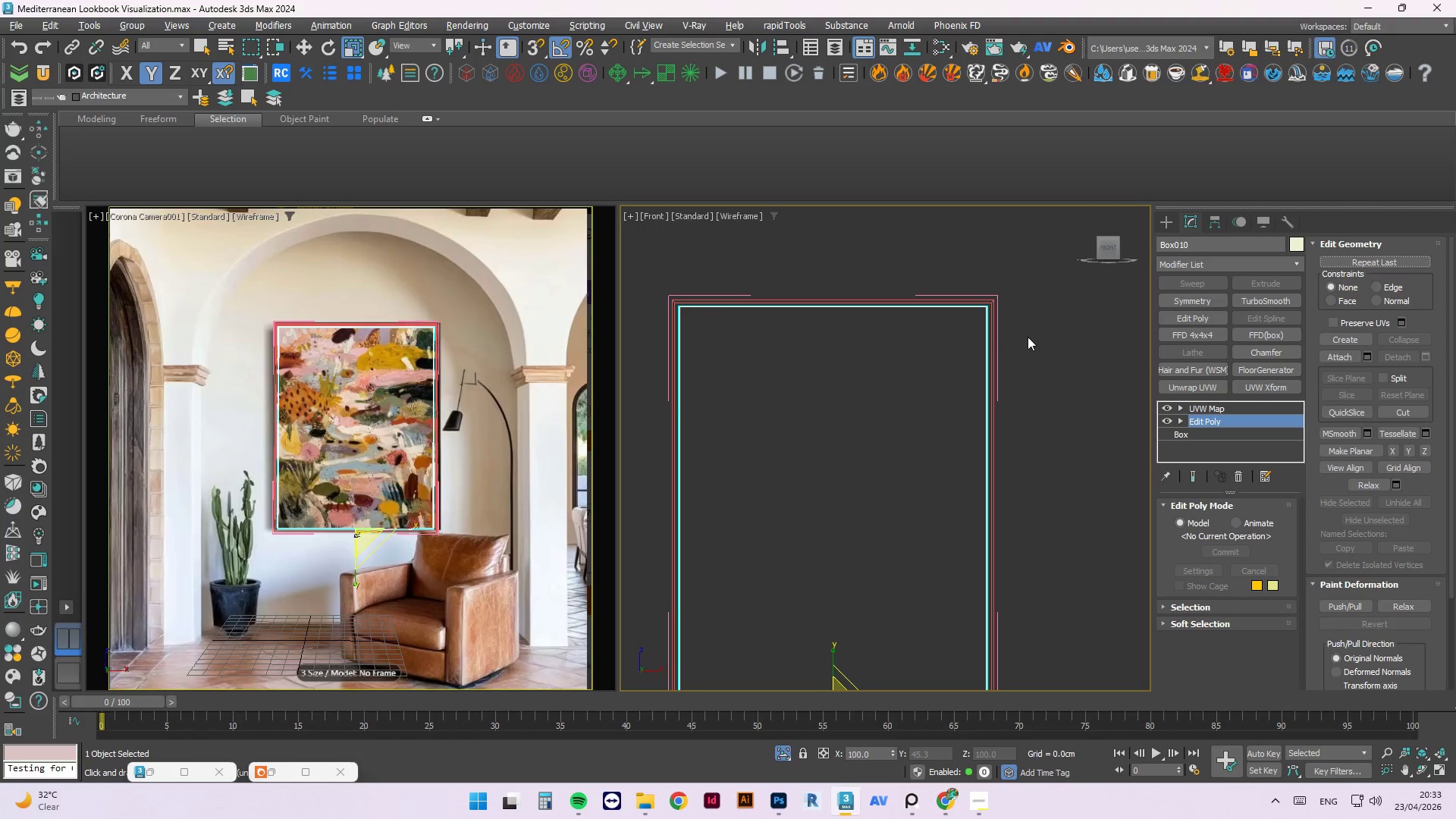 
key(1)
 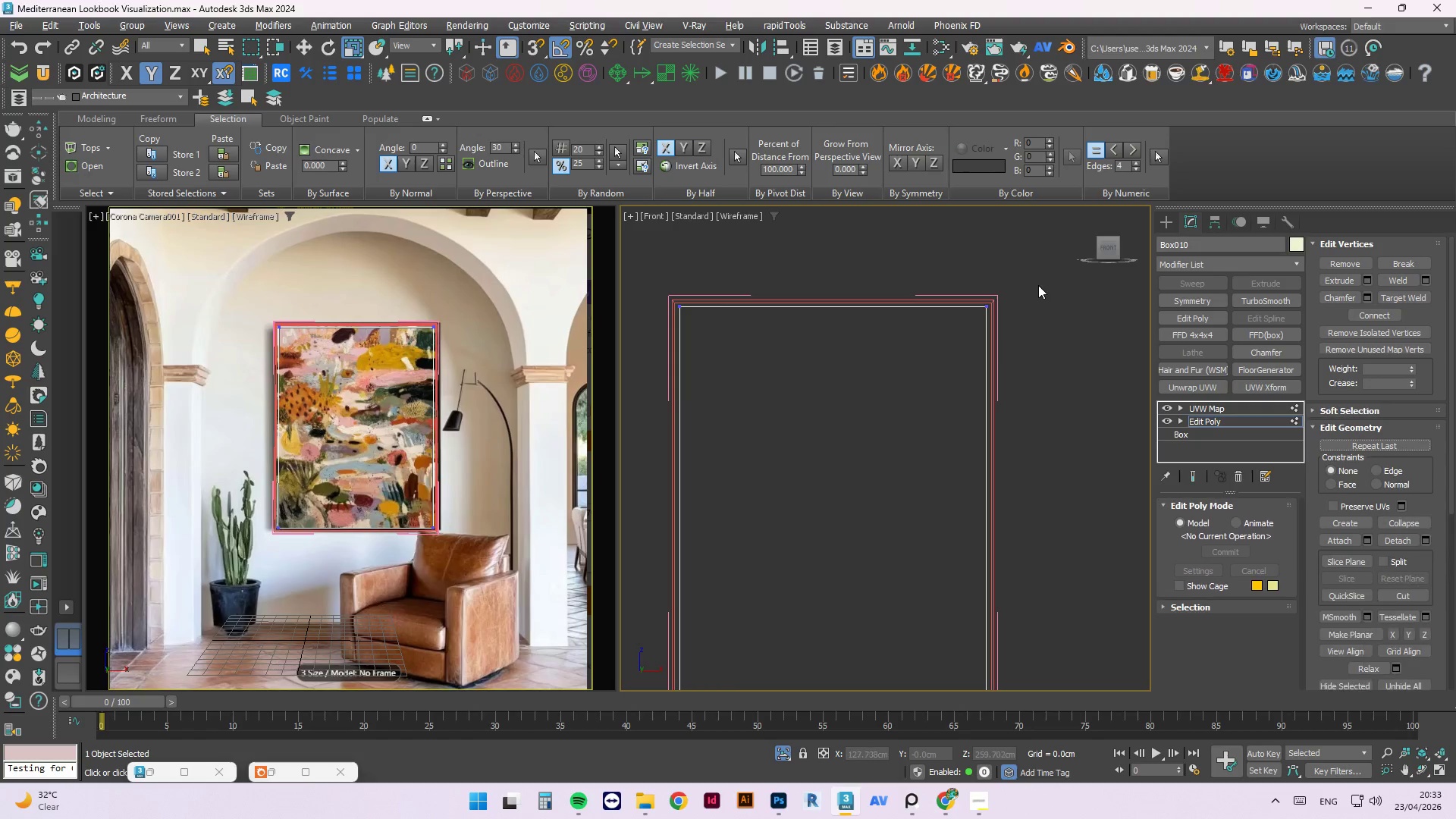 
left_click_drag(start_coordinate=[1038, 285], to_coordinate=[634, 325])
 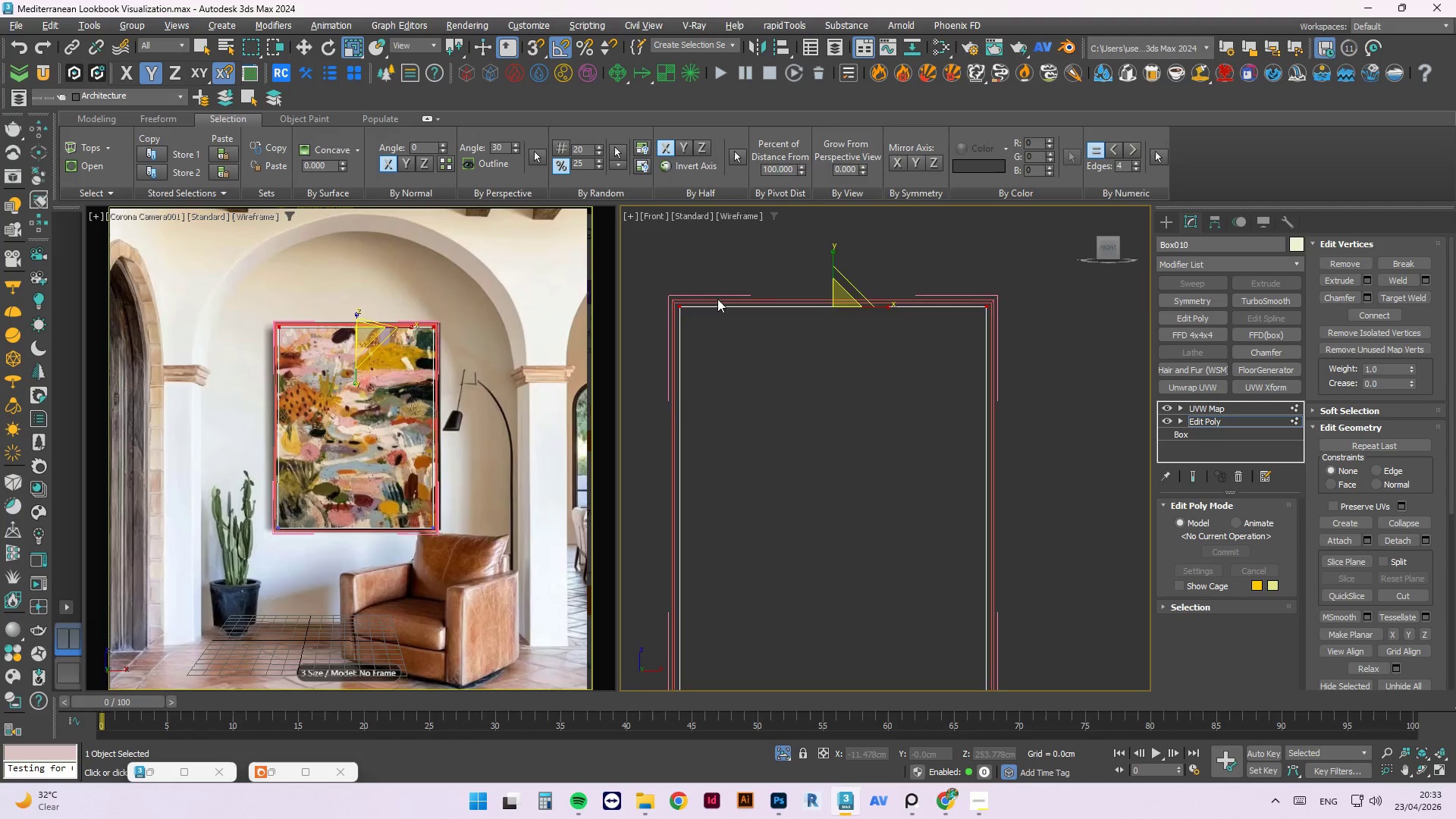 
scroll: coordinate [777, 349], scroll_direction: up, amount: 1.0
 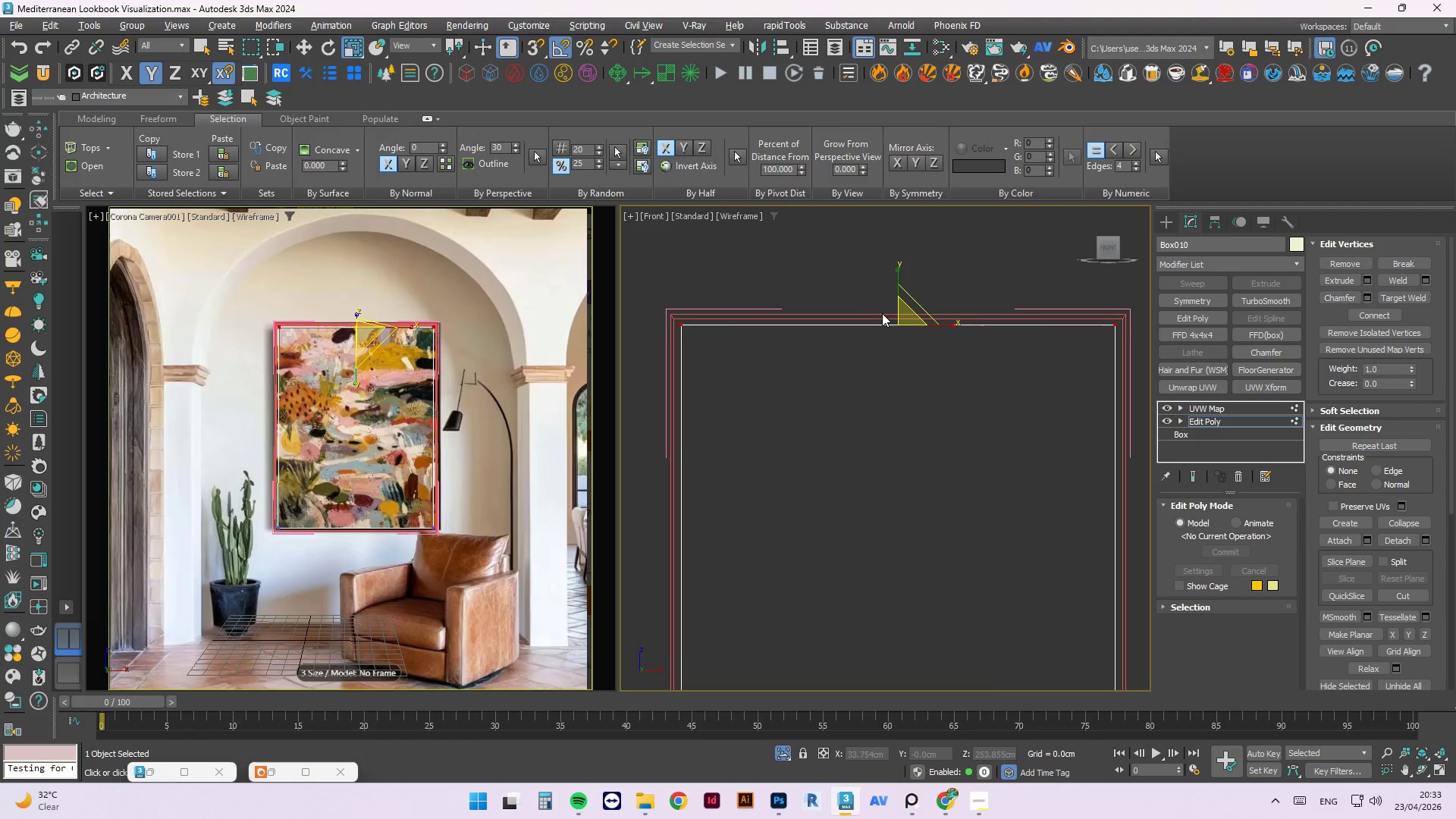 
type(sw)
 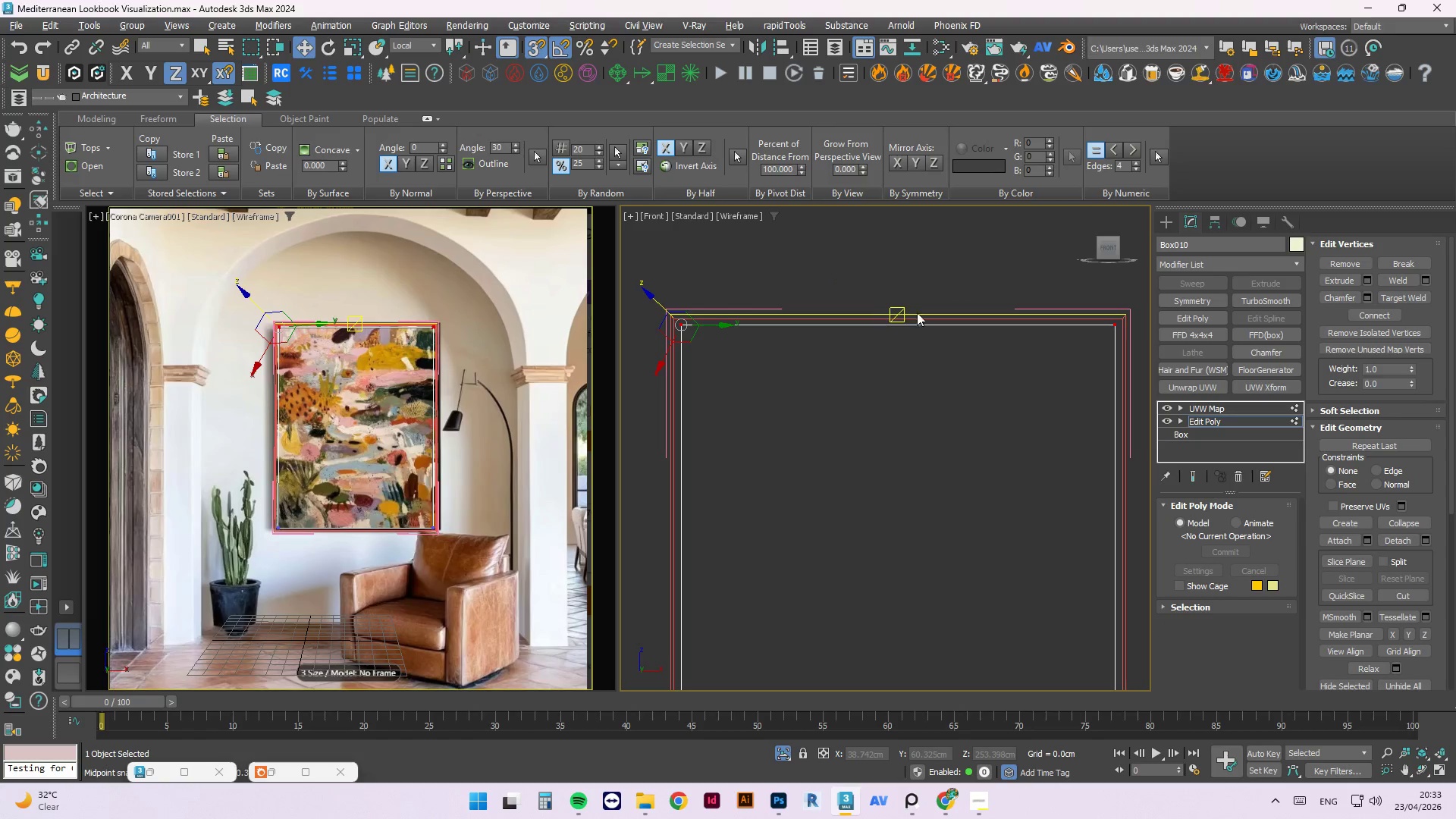 
left_click([998, 287])
 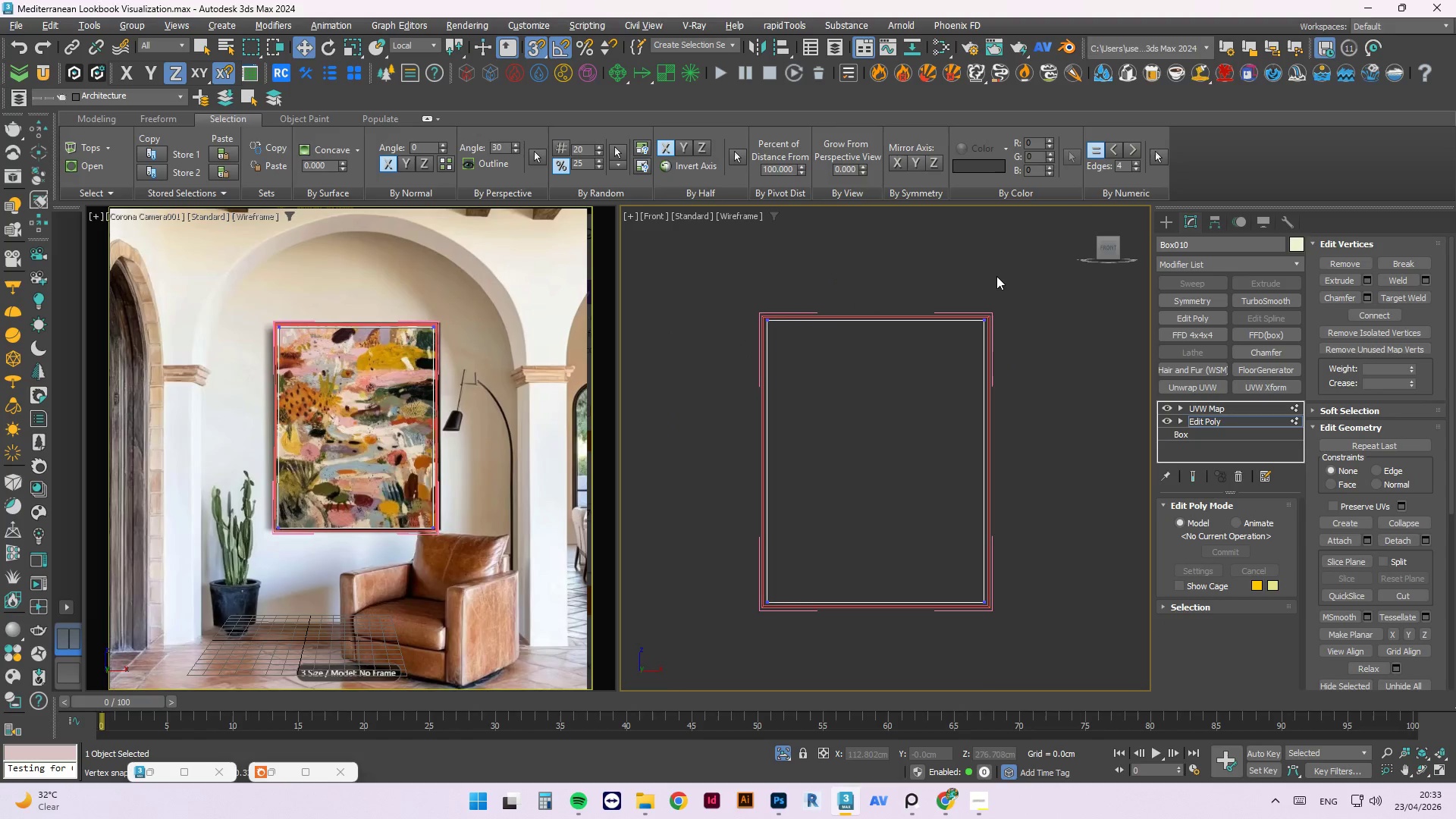 
scroll: coordinate [852, 319], scroll_direction: down, amount: 2.0
 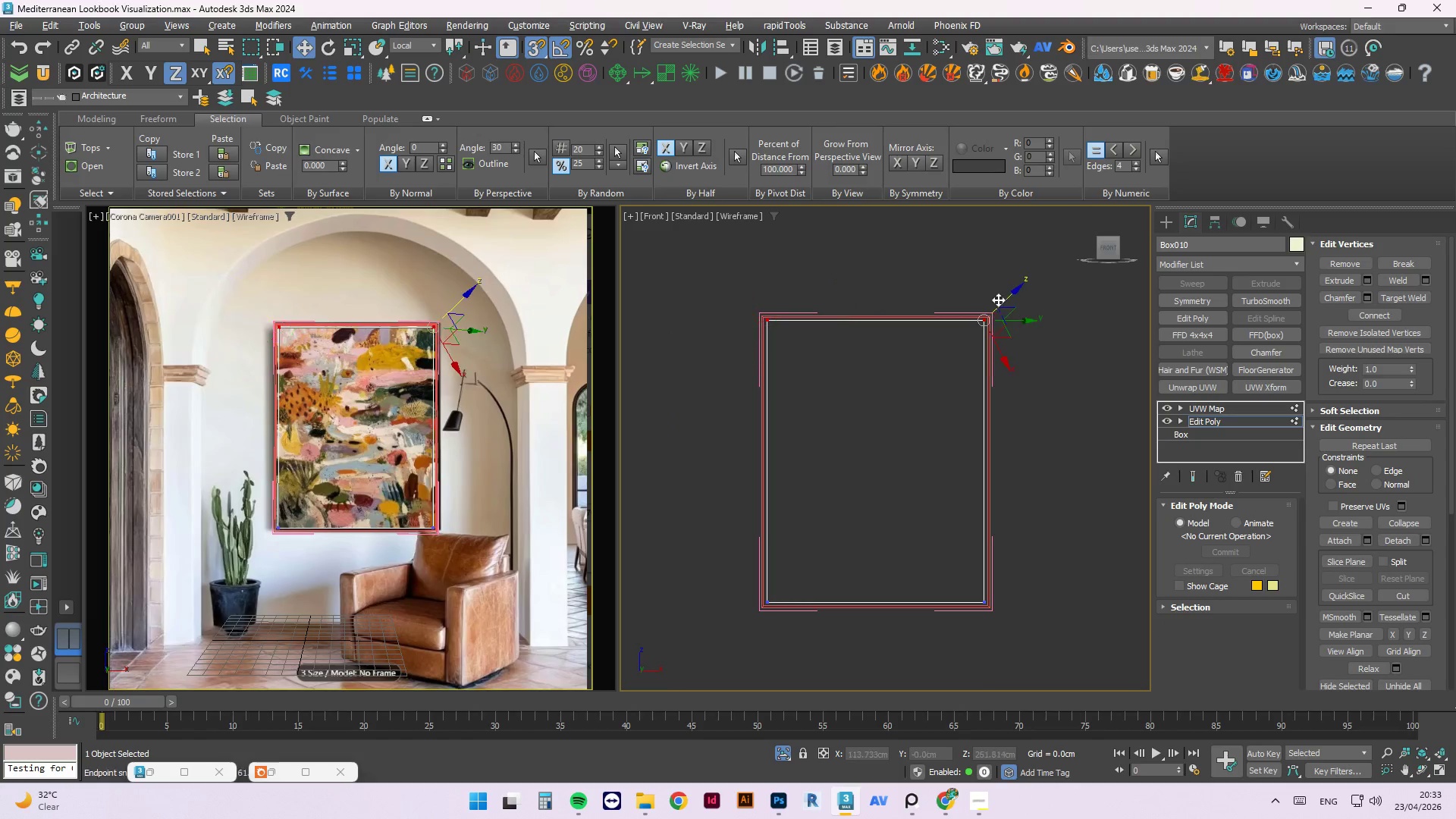 
double_click([996, 270])
 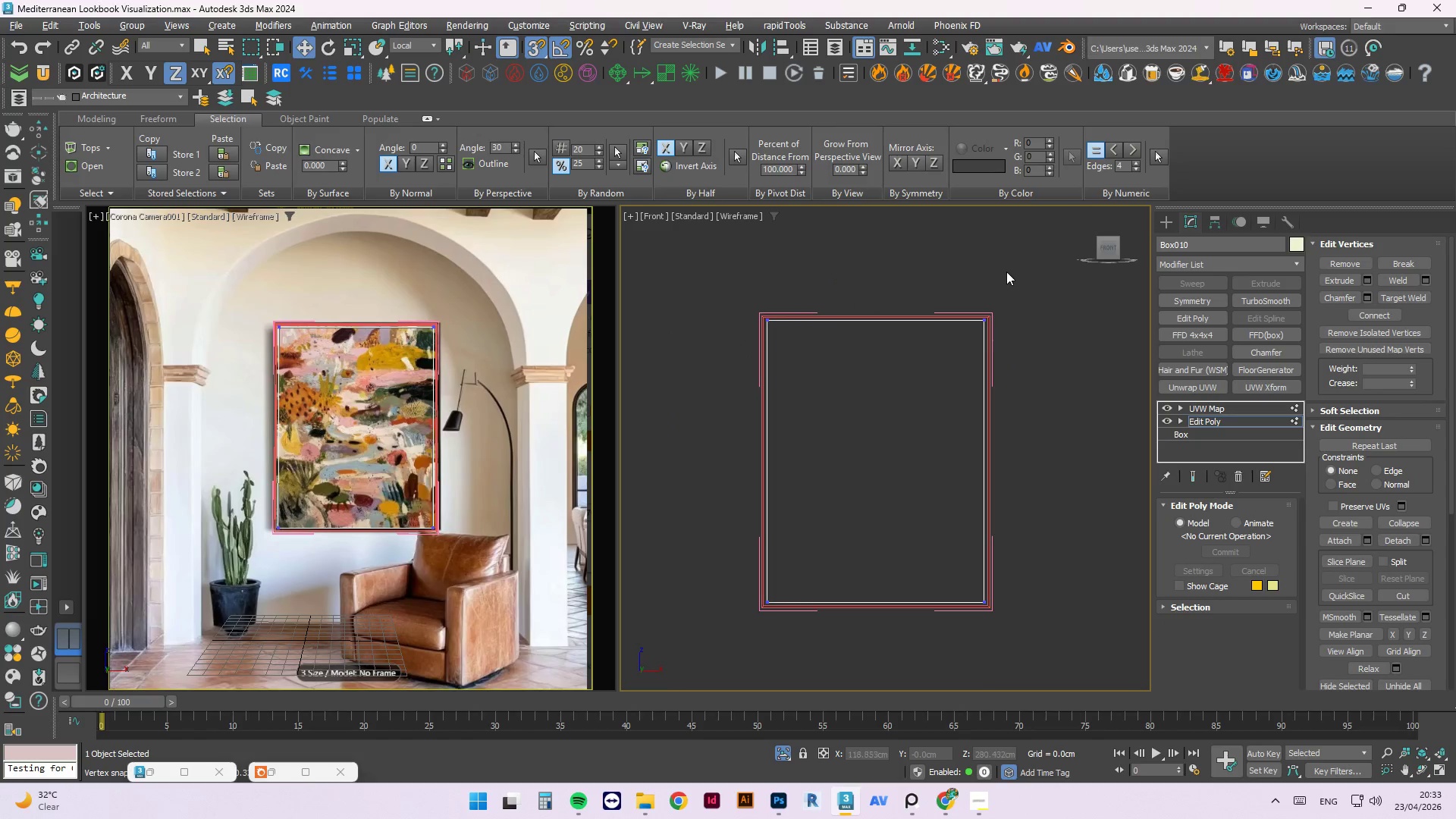 
left_click_drag(start_coordinate=[1006, 271], to_coordinate=[673, 356])
 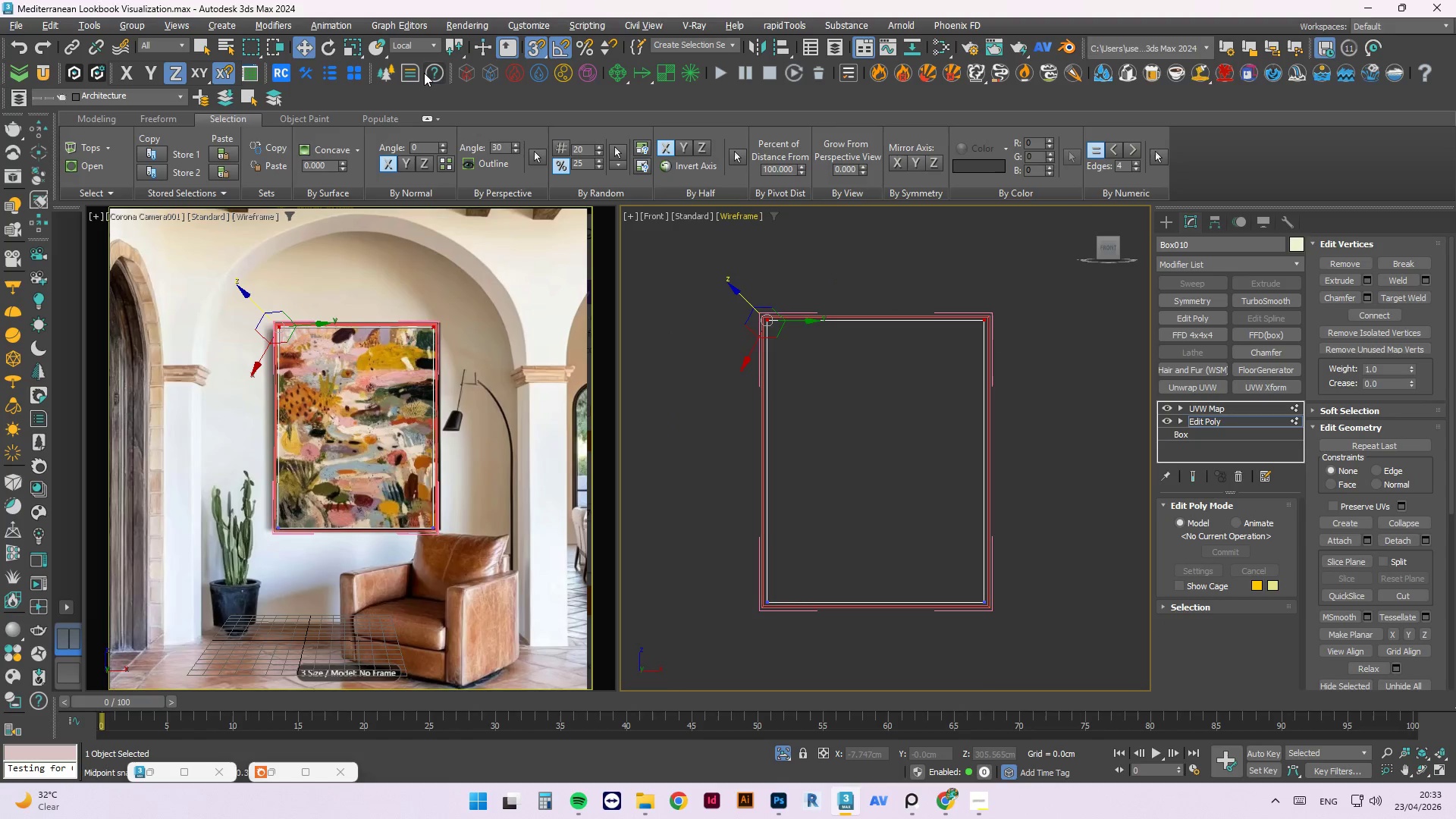 
left_click([413, 40])
 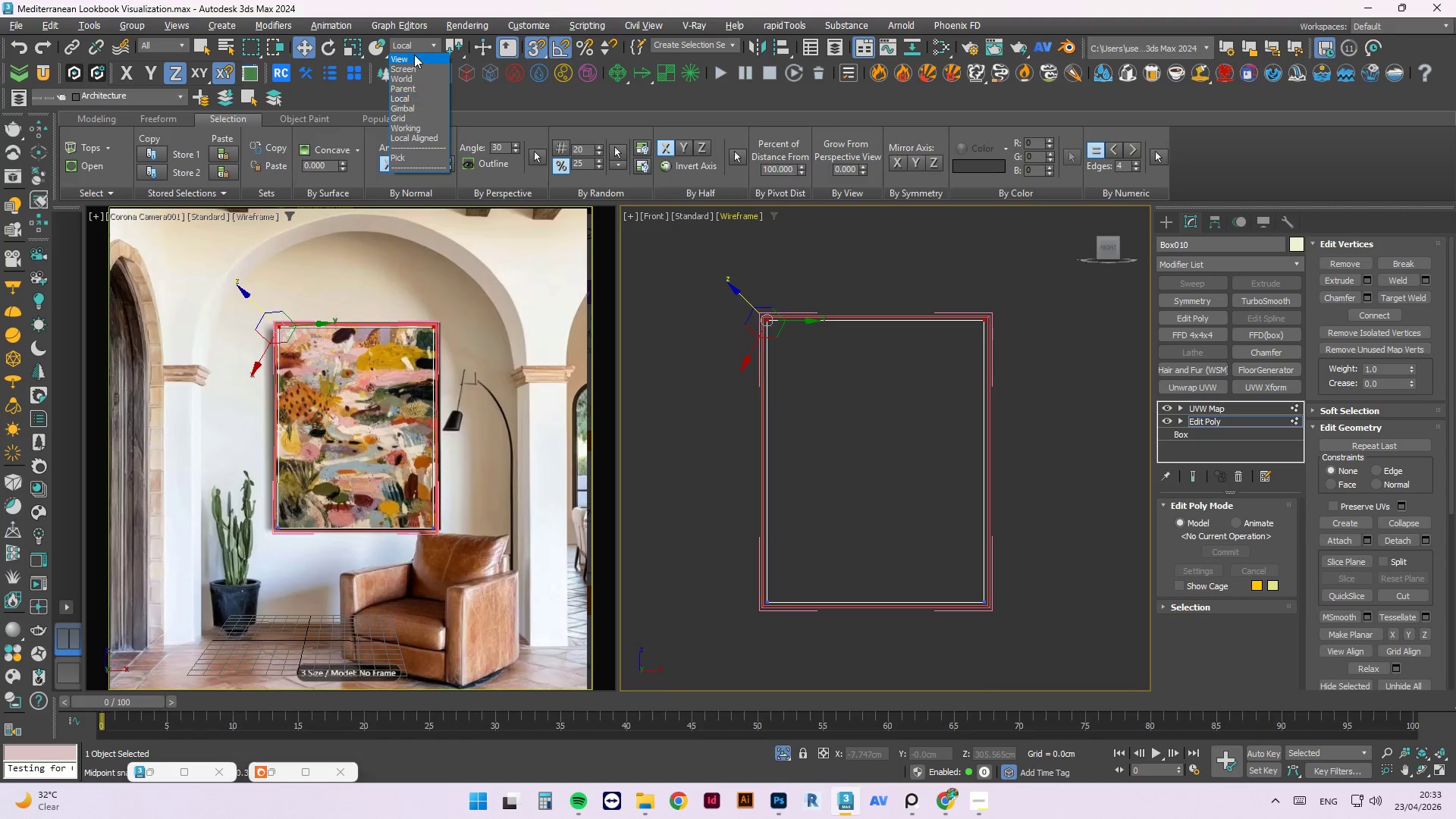 
left_click([412, 56])
 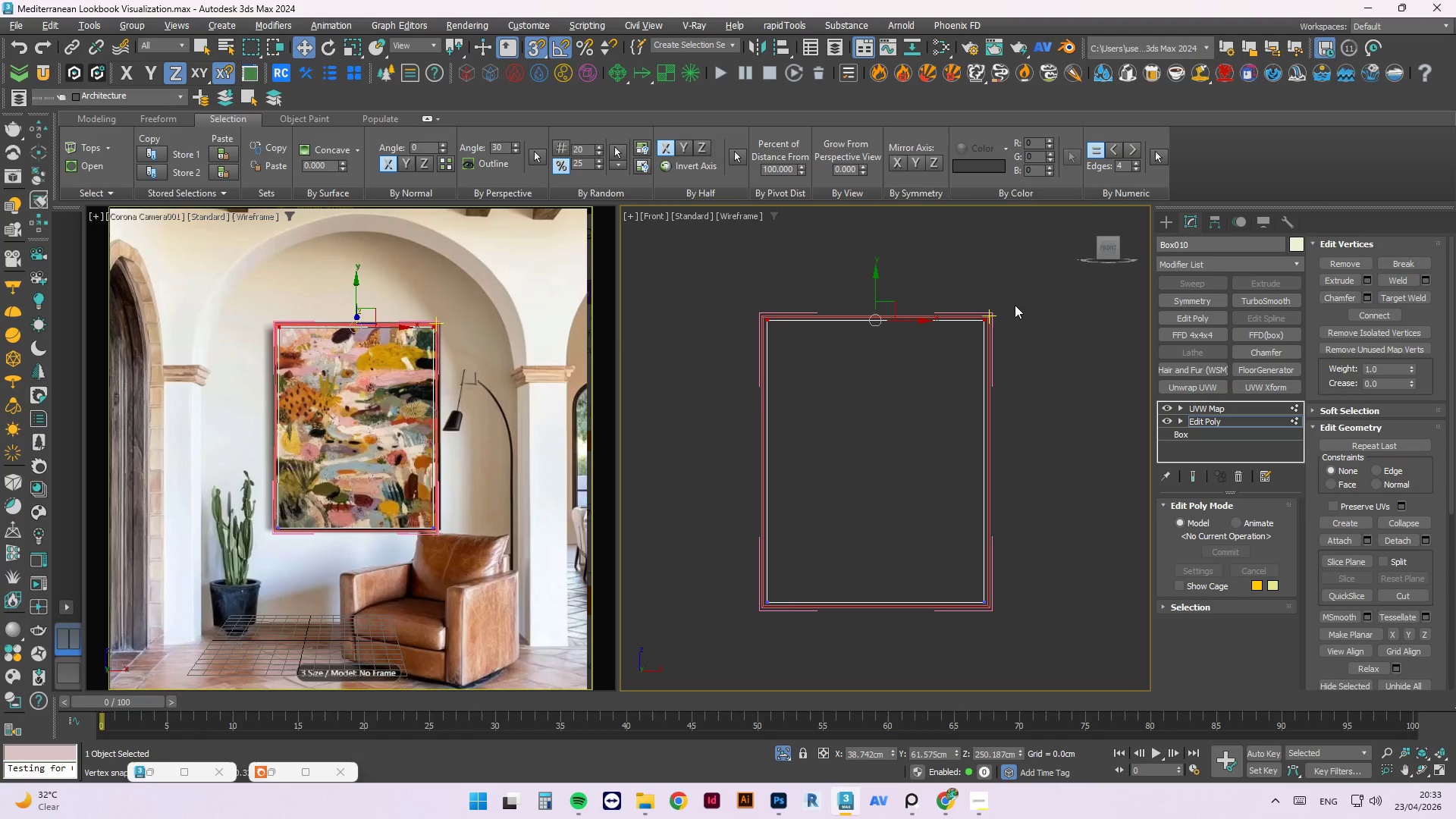 
left_click([1016, 262])
 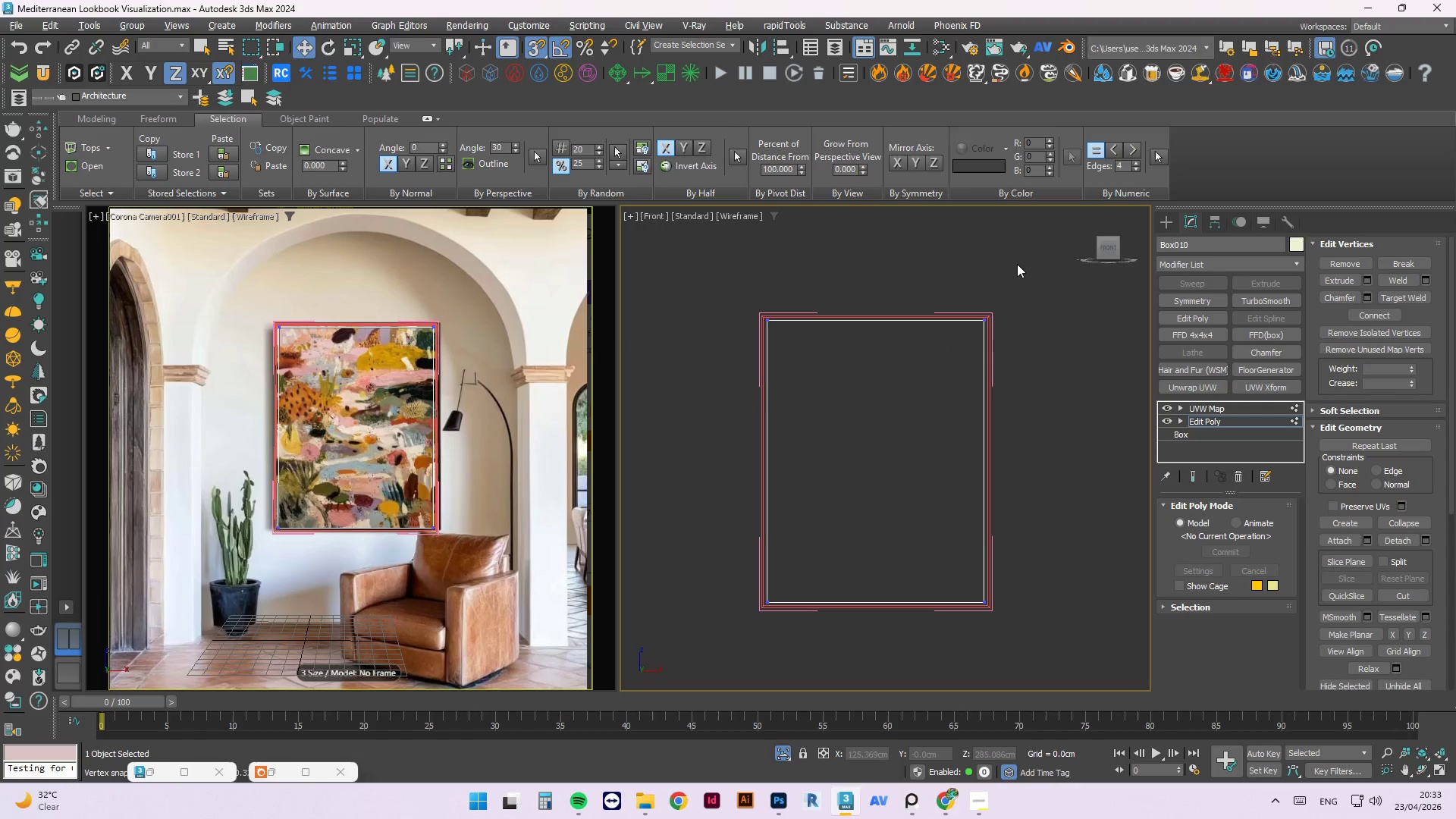 
left_click_drag(start_coordinate=[1017, 264], to_coordinate=[735, 335])
 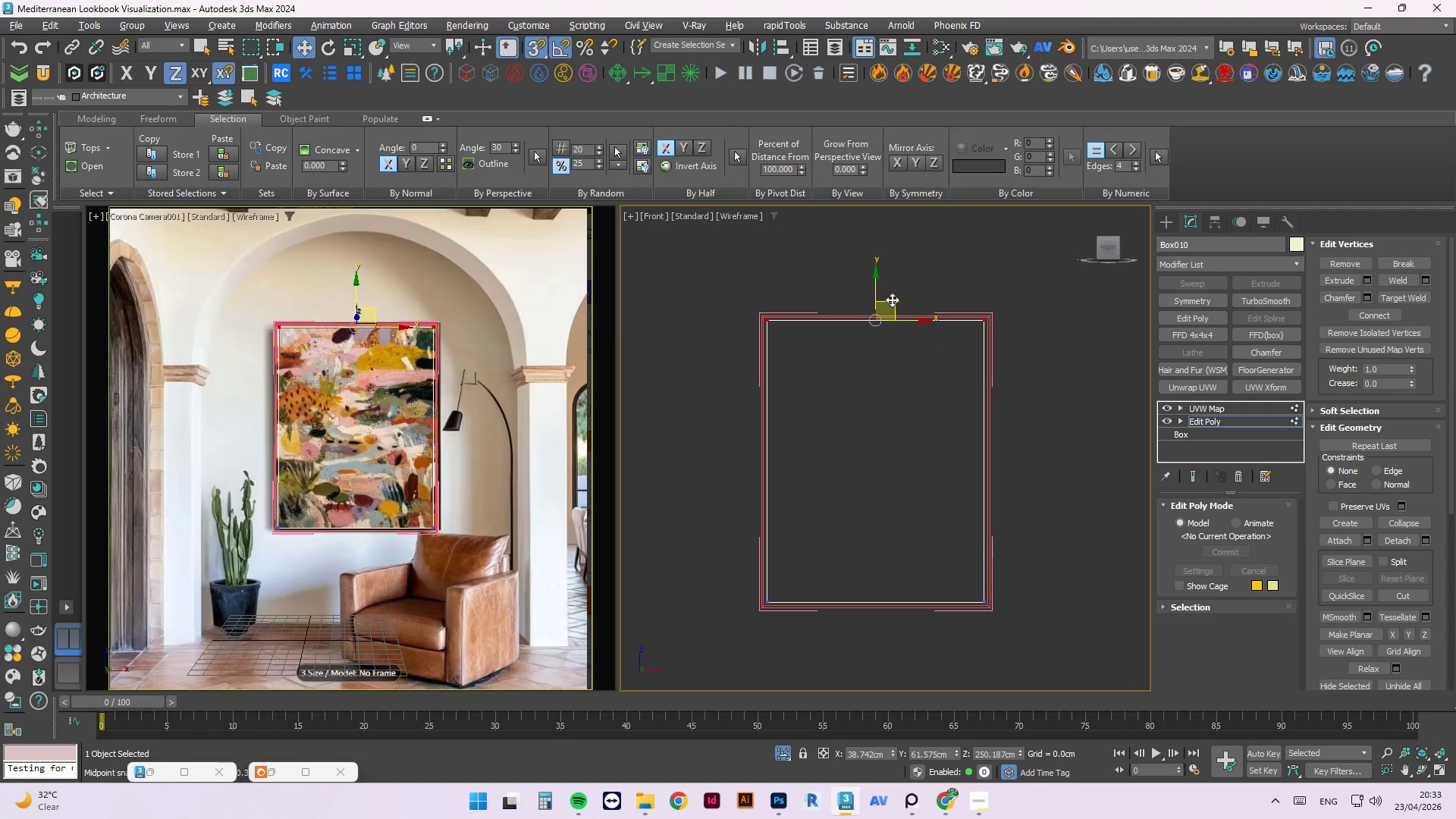 
scroll: coordinate [894, 299], scroll_direction: up, amount: 2.0
 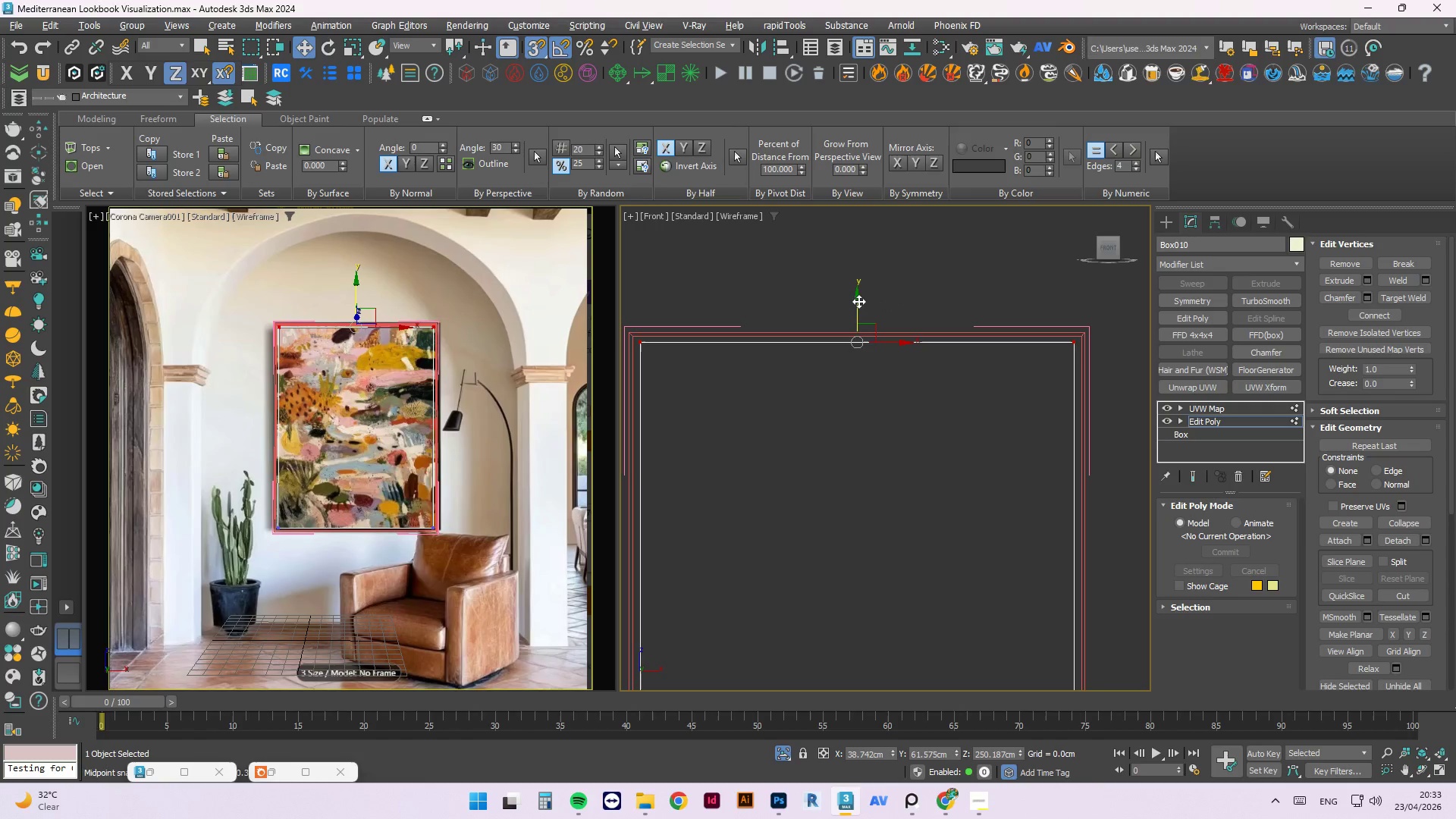 
left_click_drag(start_coordinate=[858, 301], to_coordinate=[1003, 353])
 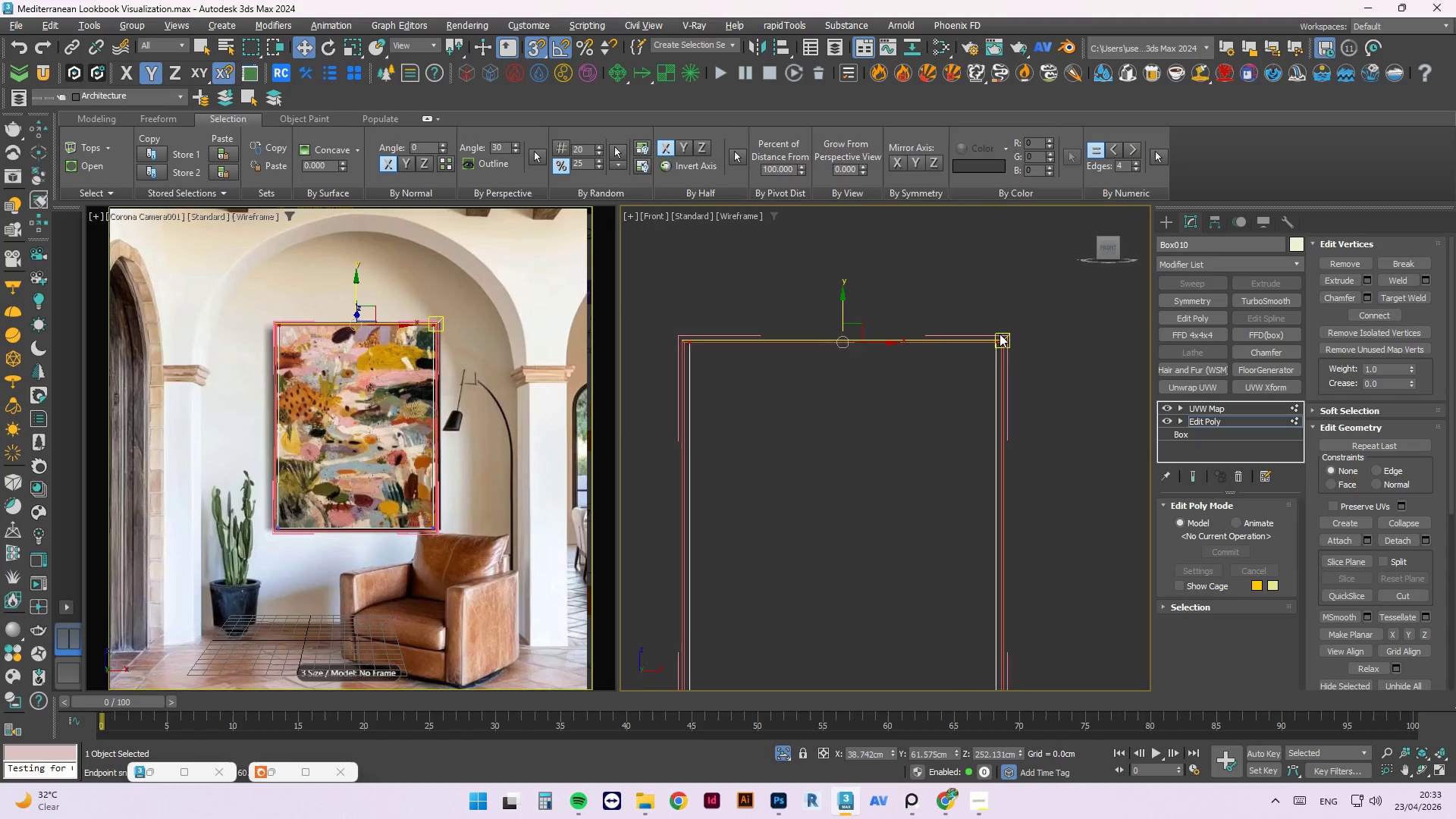 
scroll: coordinate [1071, 336], scroll_direction: up, amount: 5.0
 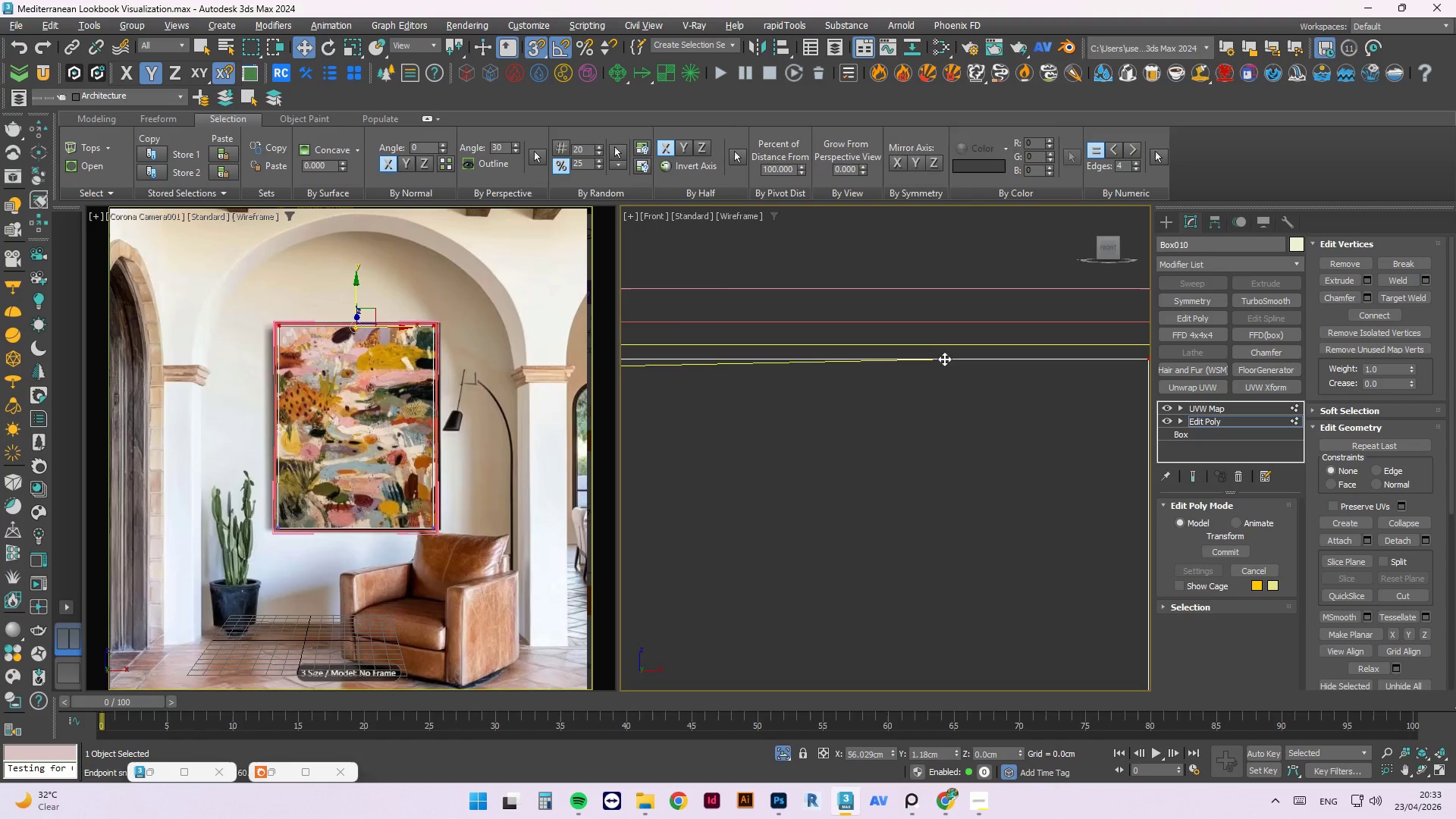 
scroll: coordinate [933, 353], scroll_direction: down, amount: 3.0
 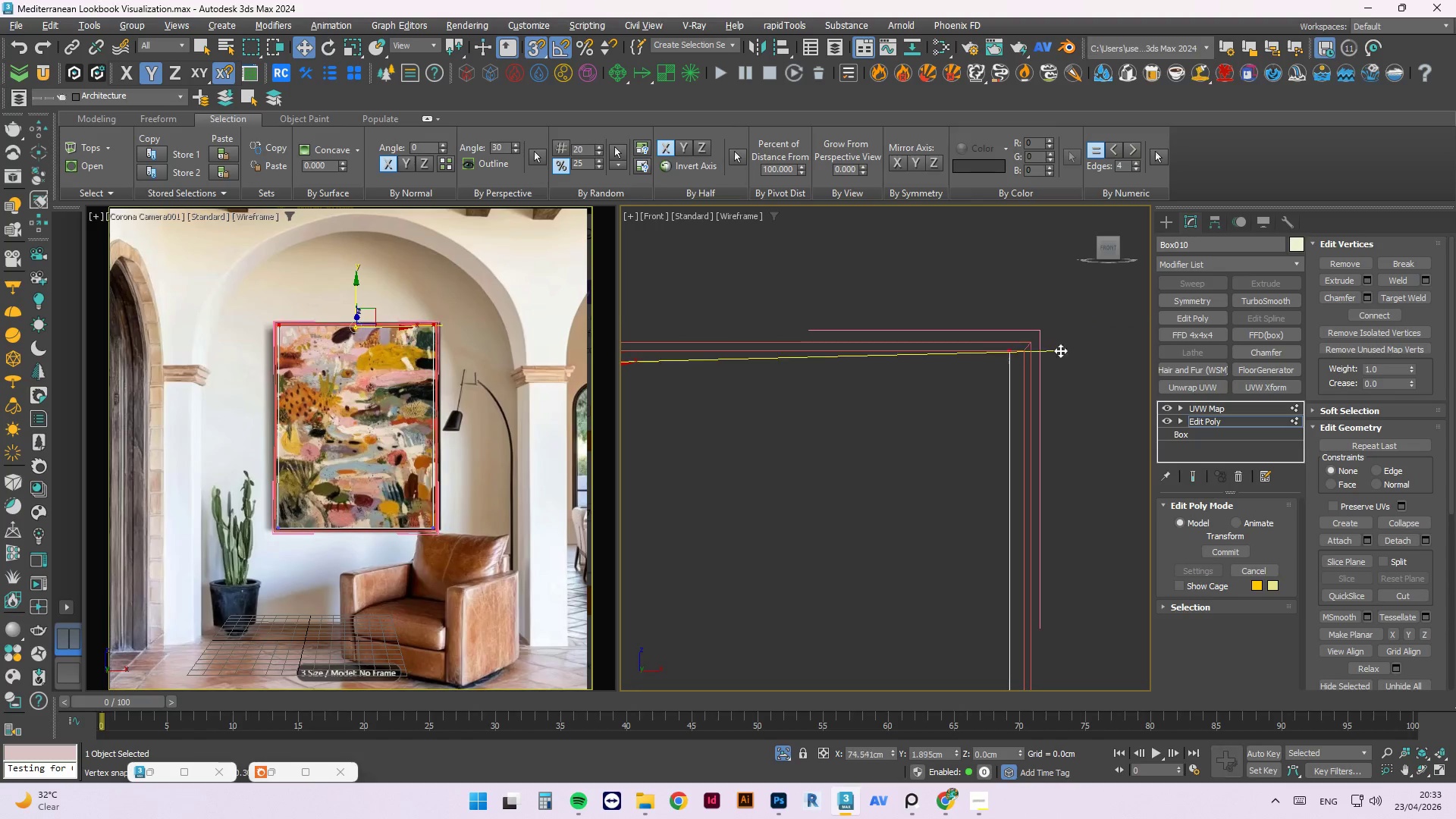 
scroll: coordinate [1048, 350], scroll_direction: up, amount: 2.0
 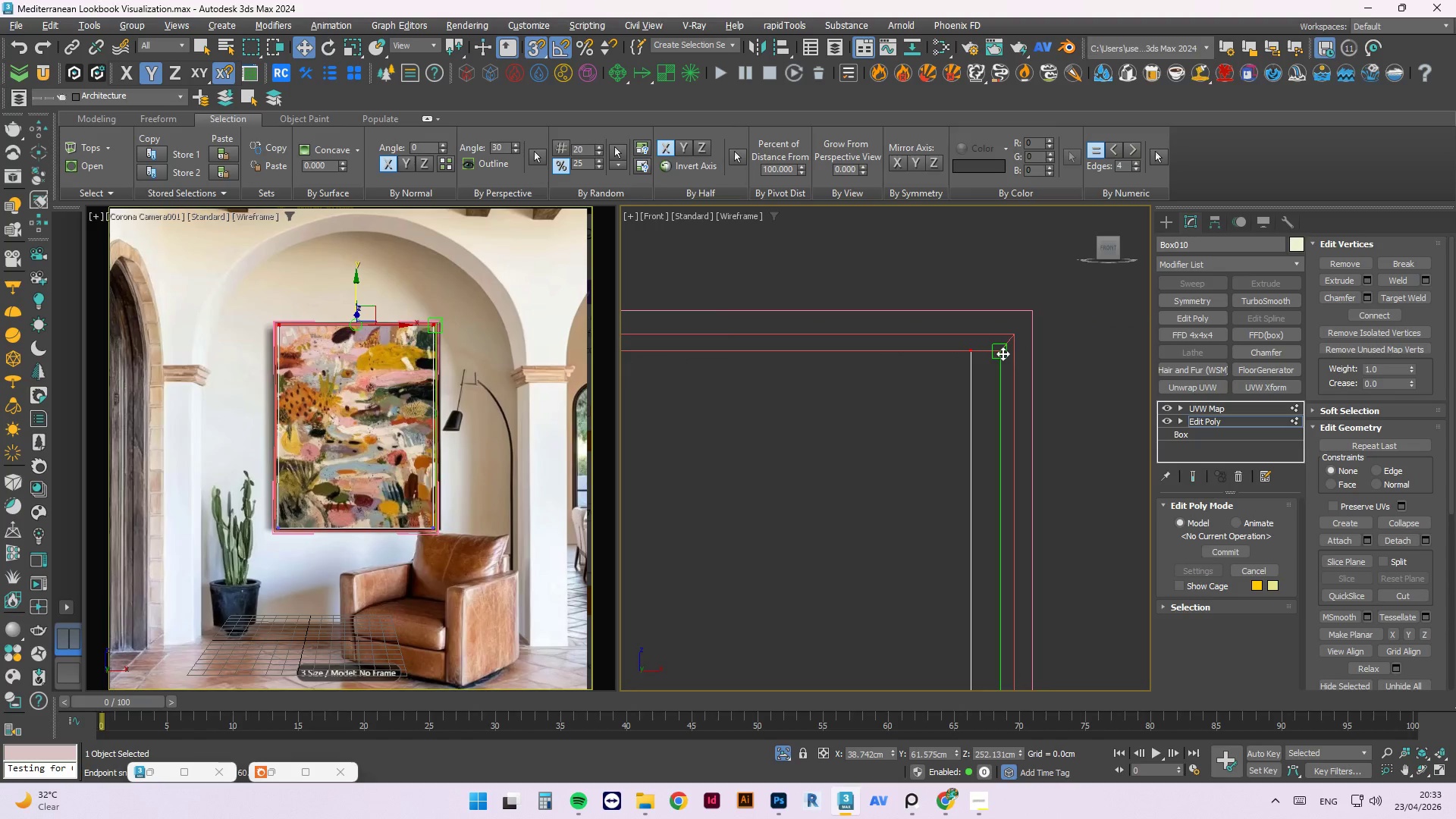 
left_click_drag(start_coordinate=[1046, 496], to_coordinate=[971, 530])
 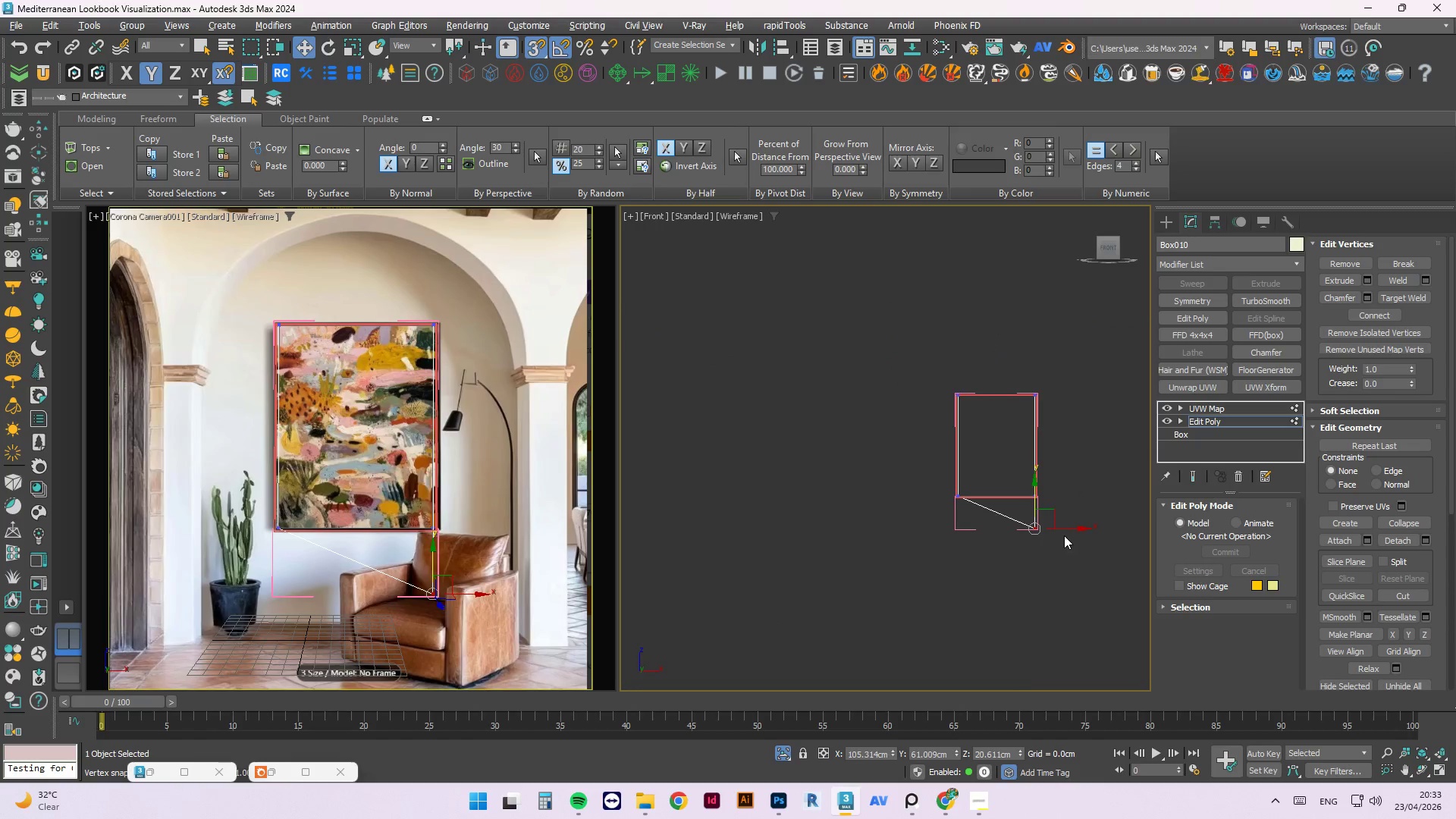 
scroll: coordinate [1055, 425], scroll_direction: down, amount: 11.0
 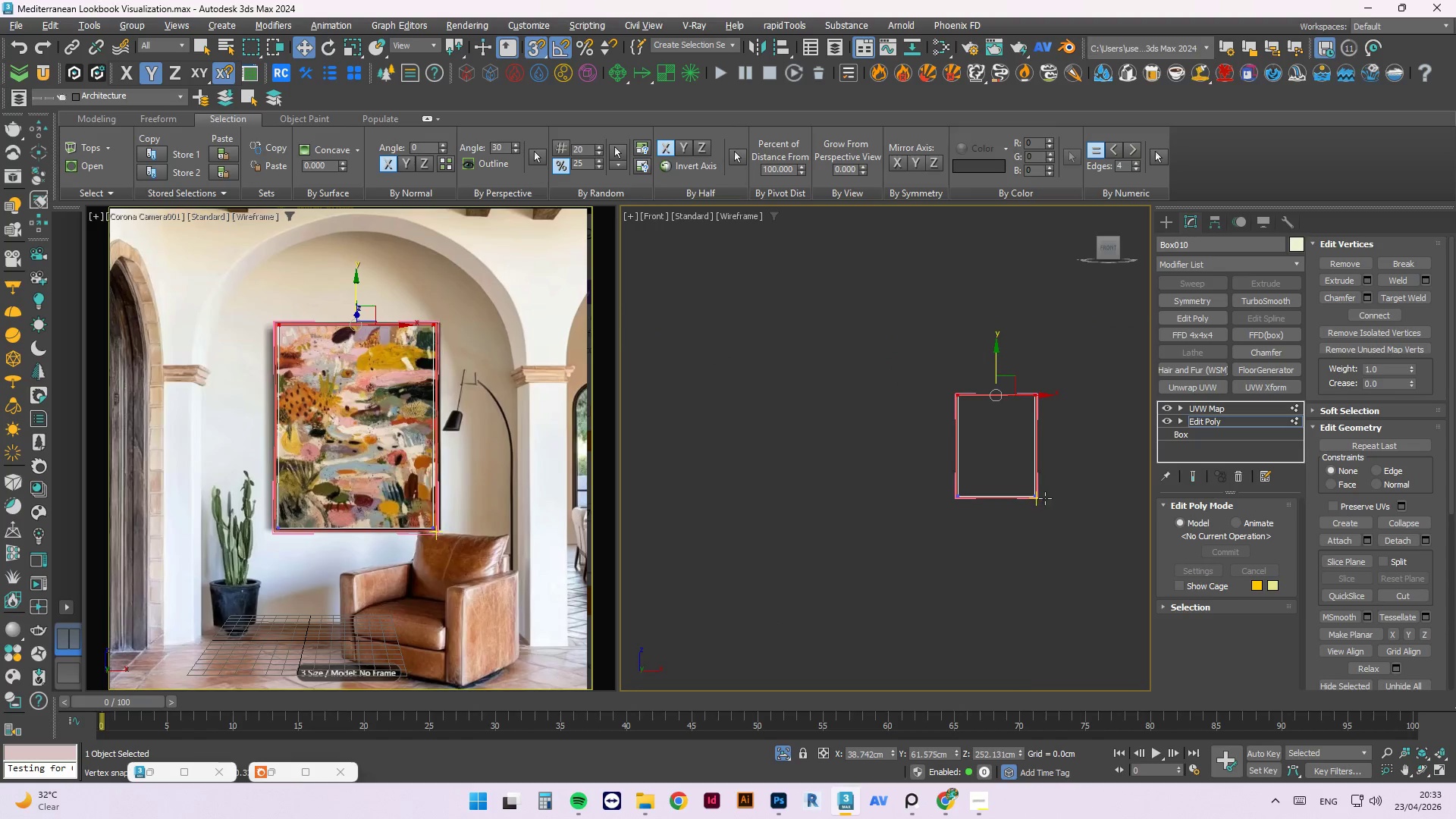 
key(Control+Z)
 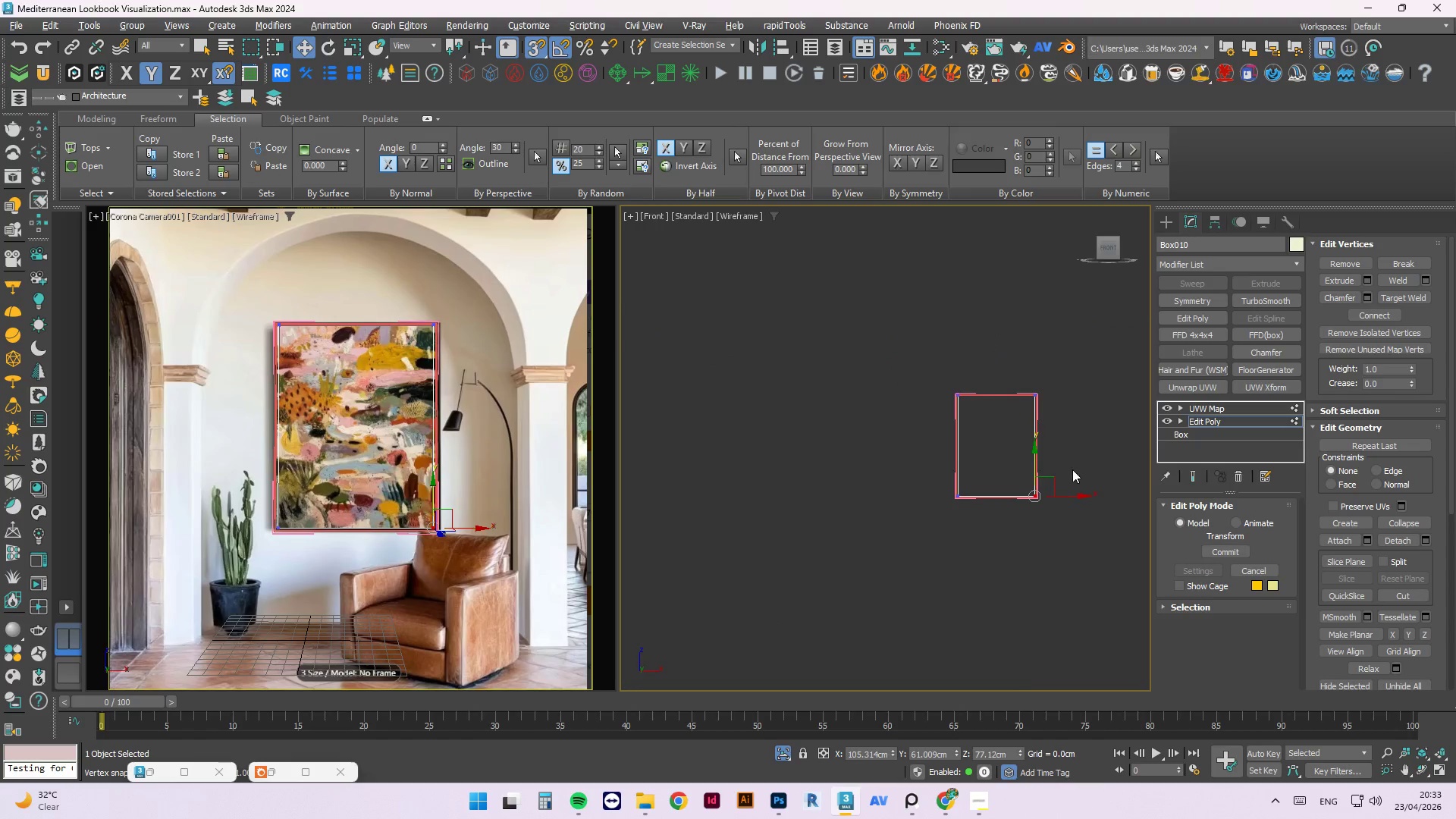 
left_click_drag(start_coordinate=[1072, 464], to_coordinate=[870, 526])
 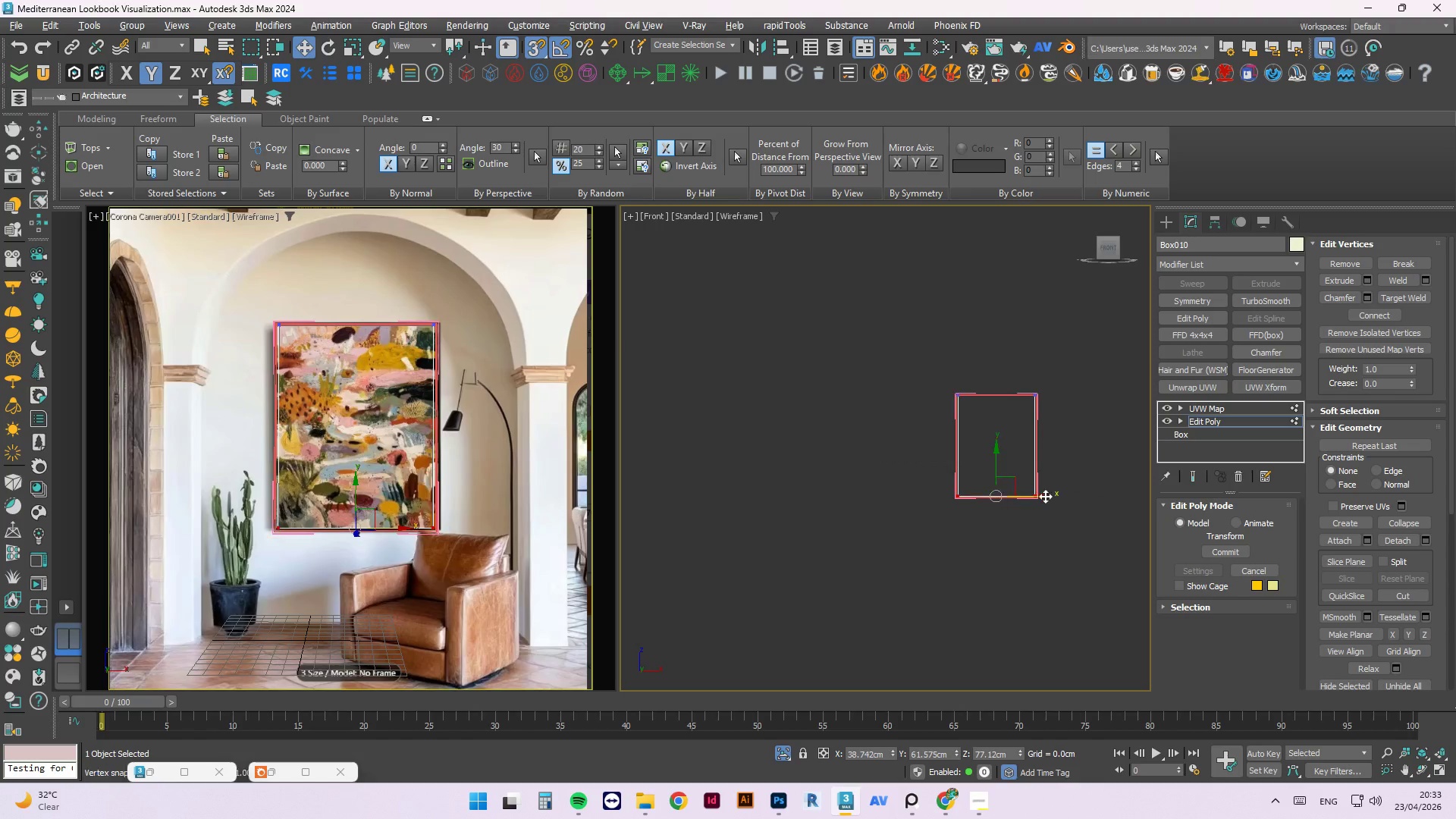 
scroll: coordinate [940, 477], scroll_direction: up, amount: 6.0
 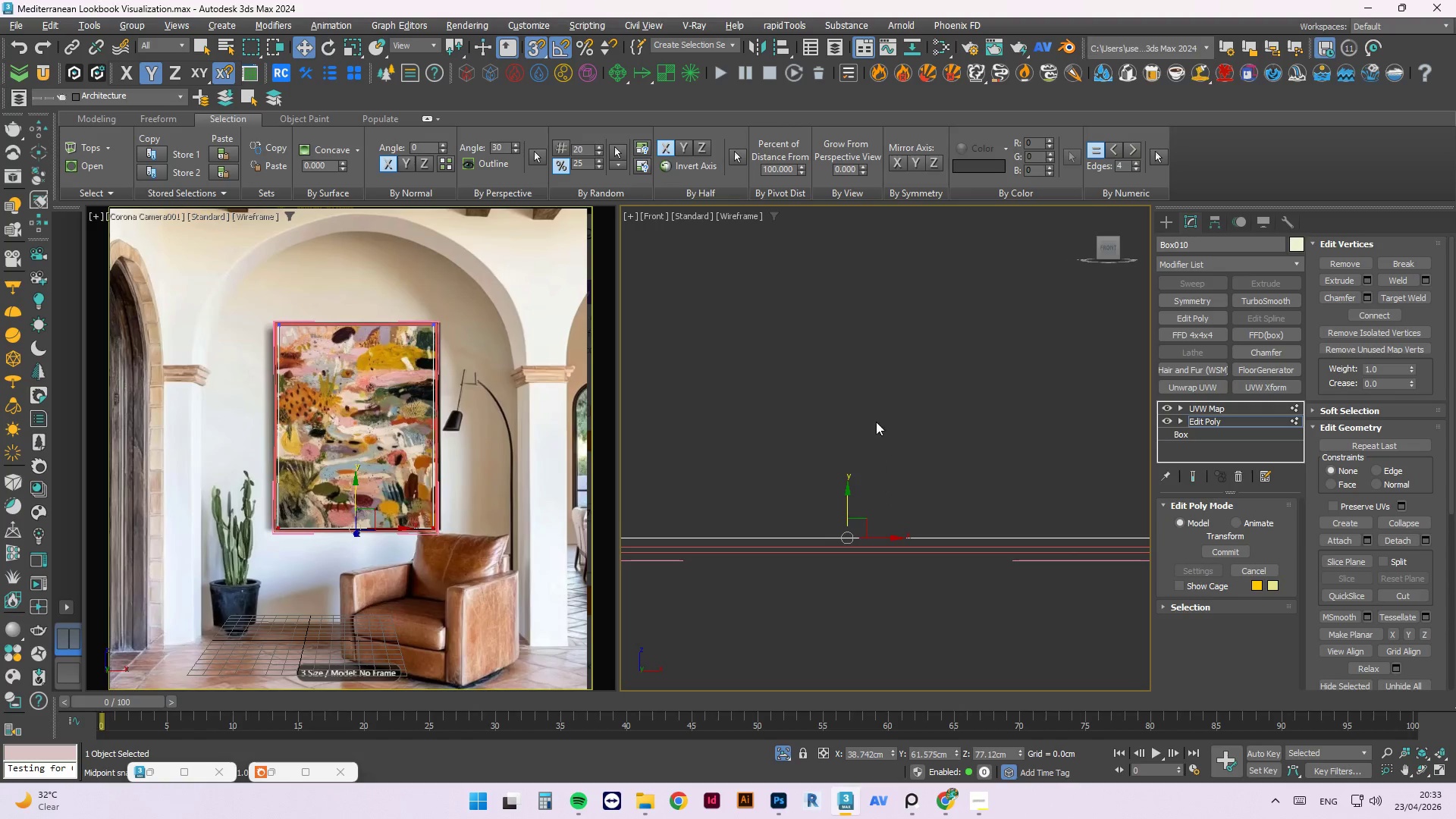 
scroll: coordinate [883, 431], scroll_direction: down, amount: 2.0
 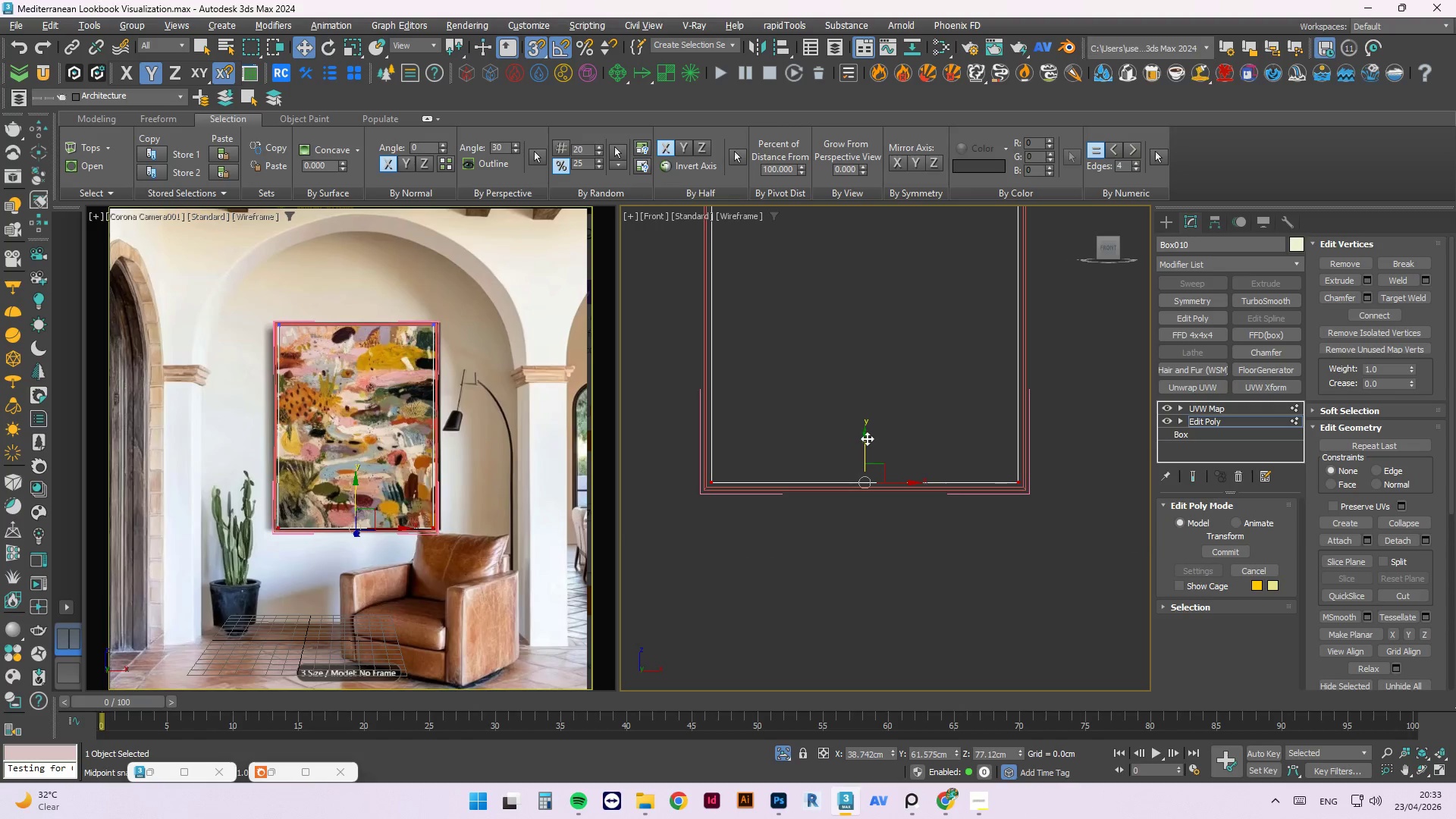 
left_click_drag(start_coordinate=[864, 439], to_coordinate=[1036, 481])
 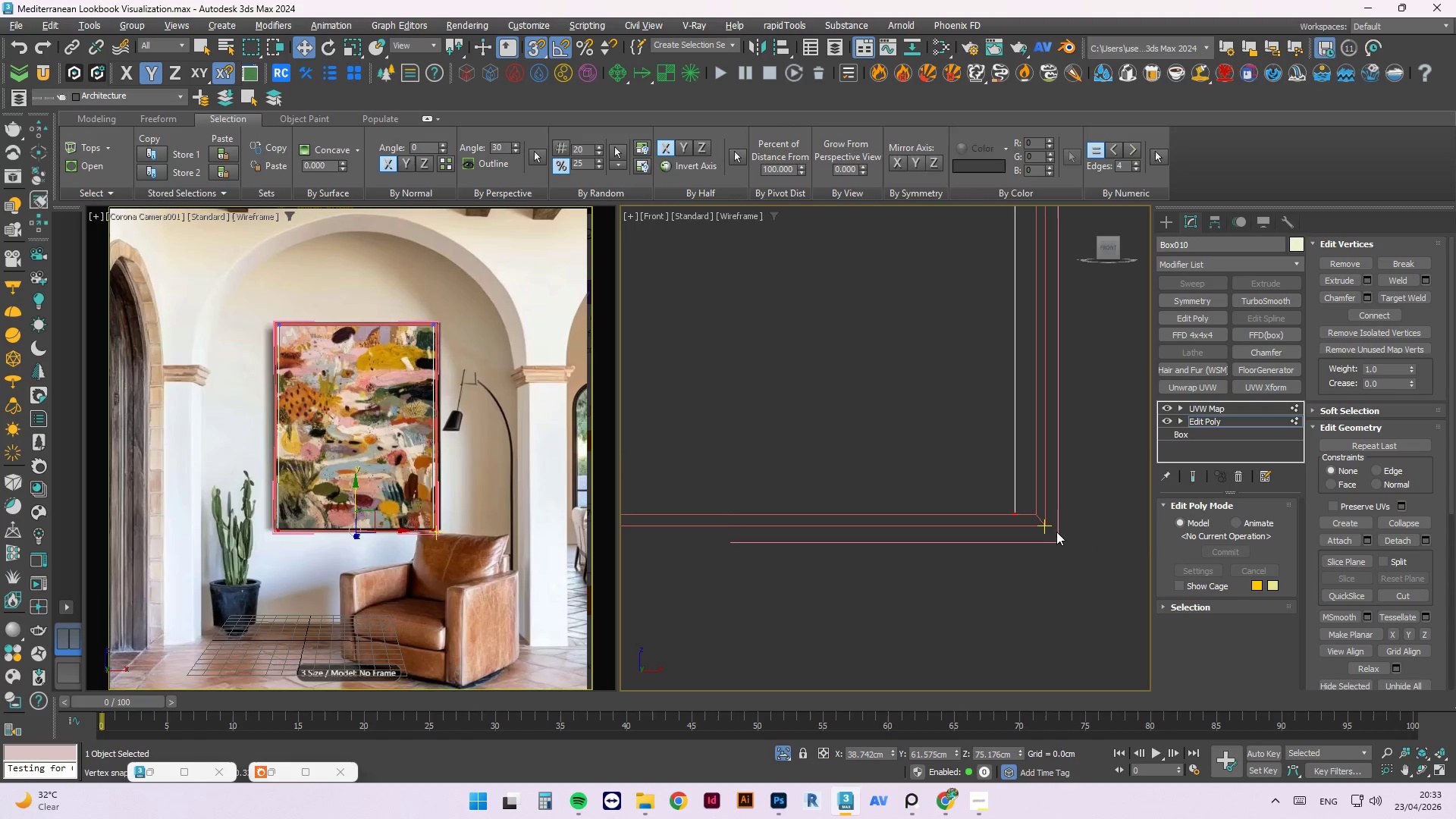 
scroll: coordinate [1054, 472], scroll_direction: up, amount: 7.0
 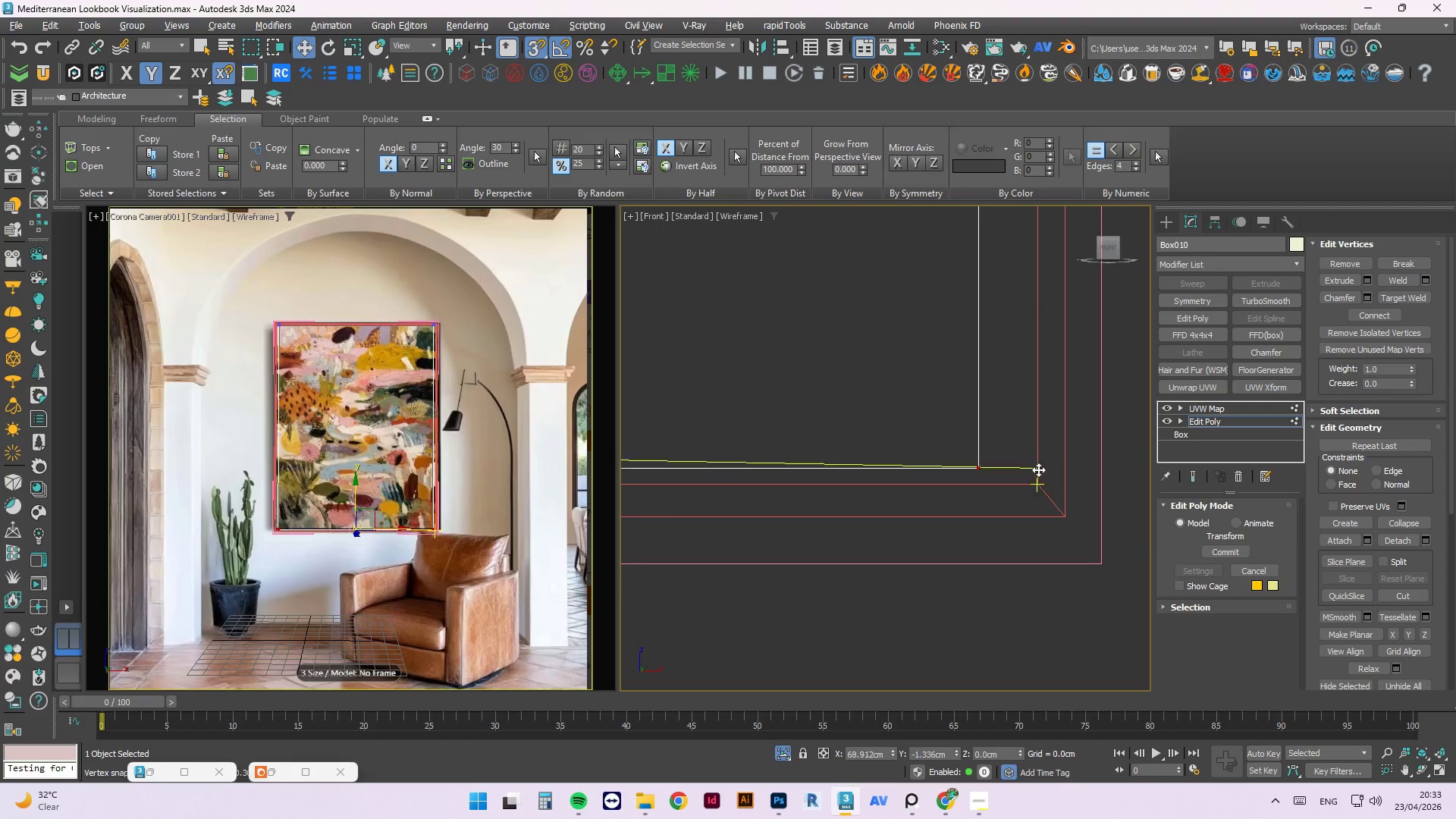 
scroll: coordinate [1062, 531], scroll_direction: down, amount: 10.0
 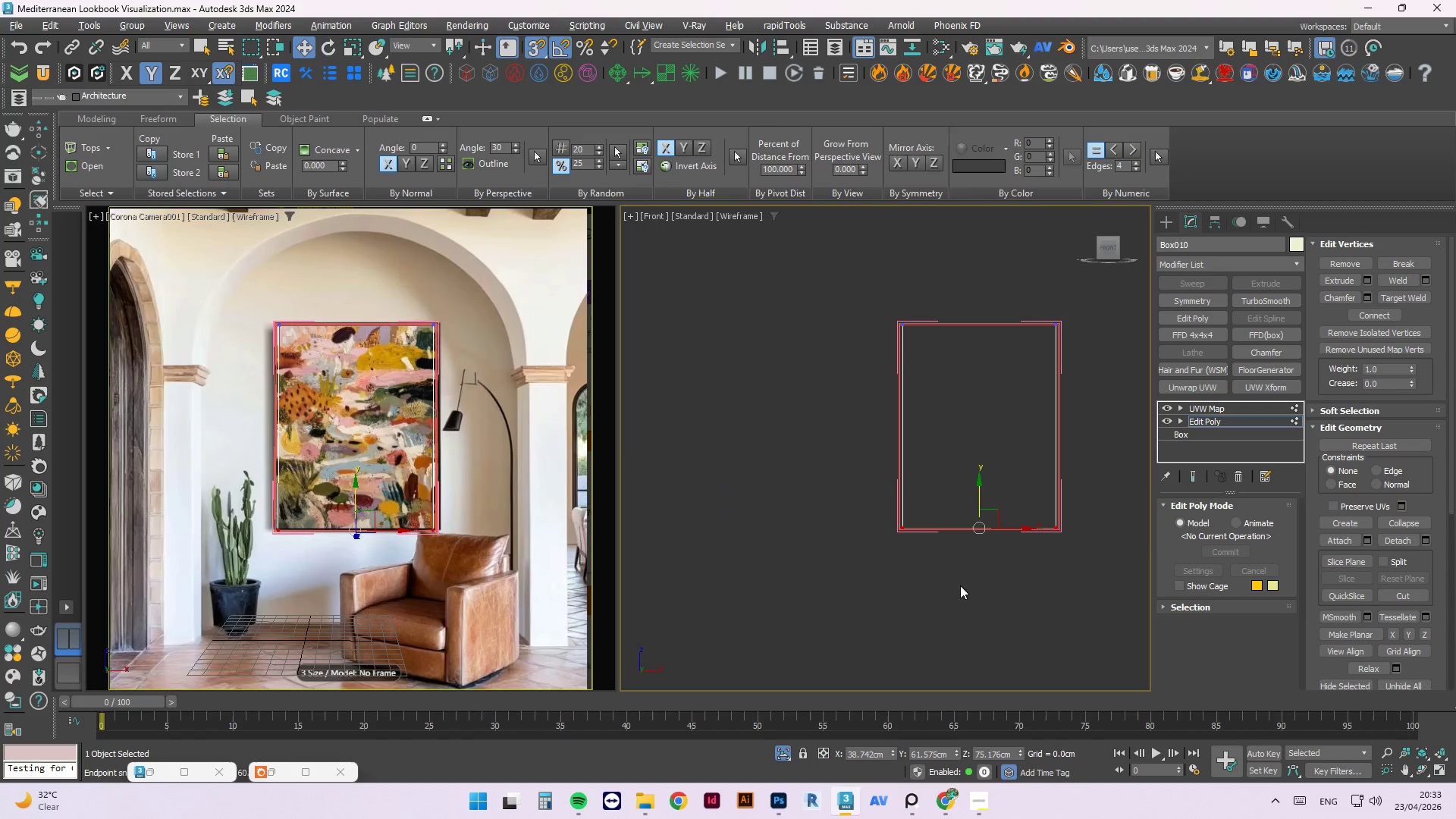 
left_click_drag(start_coordinate=[960, 579], to_coordinate=[868, 298])
 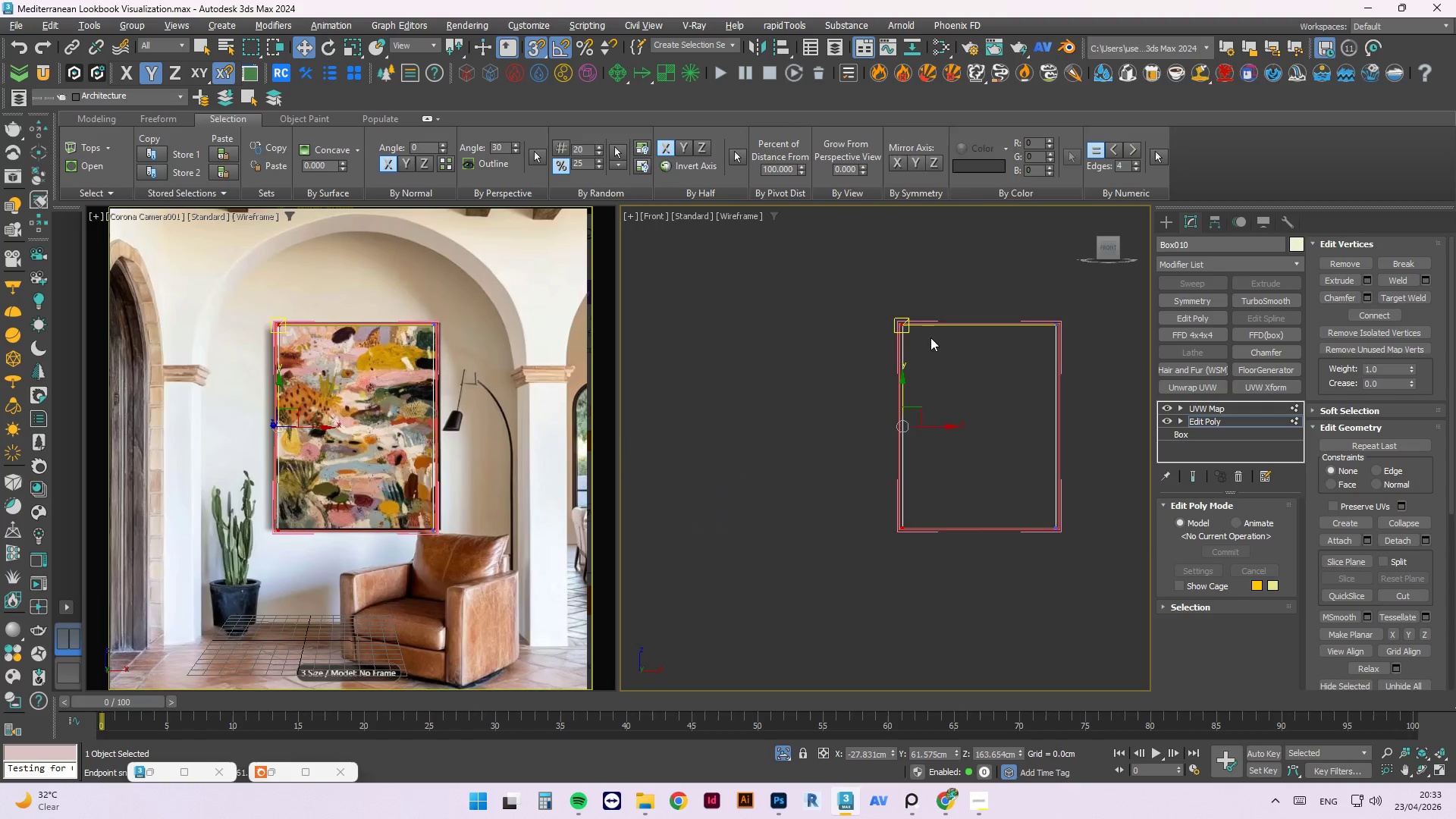 
scroll: coordinate [931, 336], scroll_direction: up, amount: 3.0
 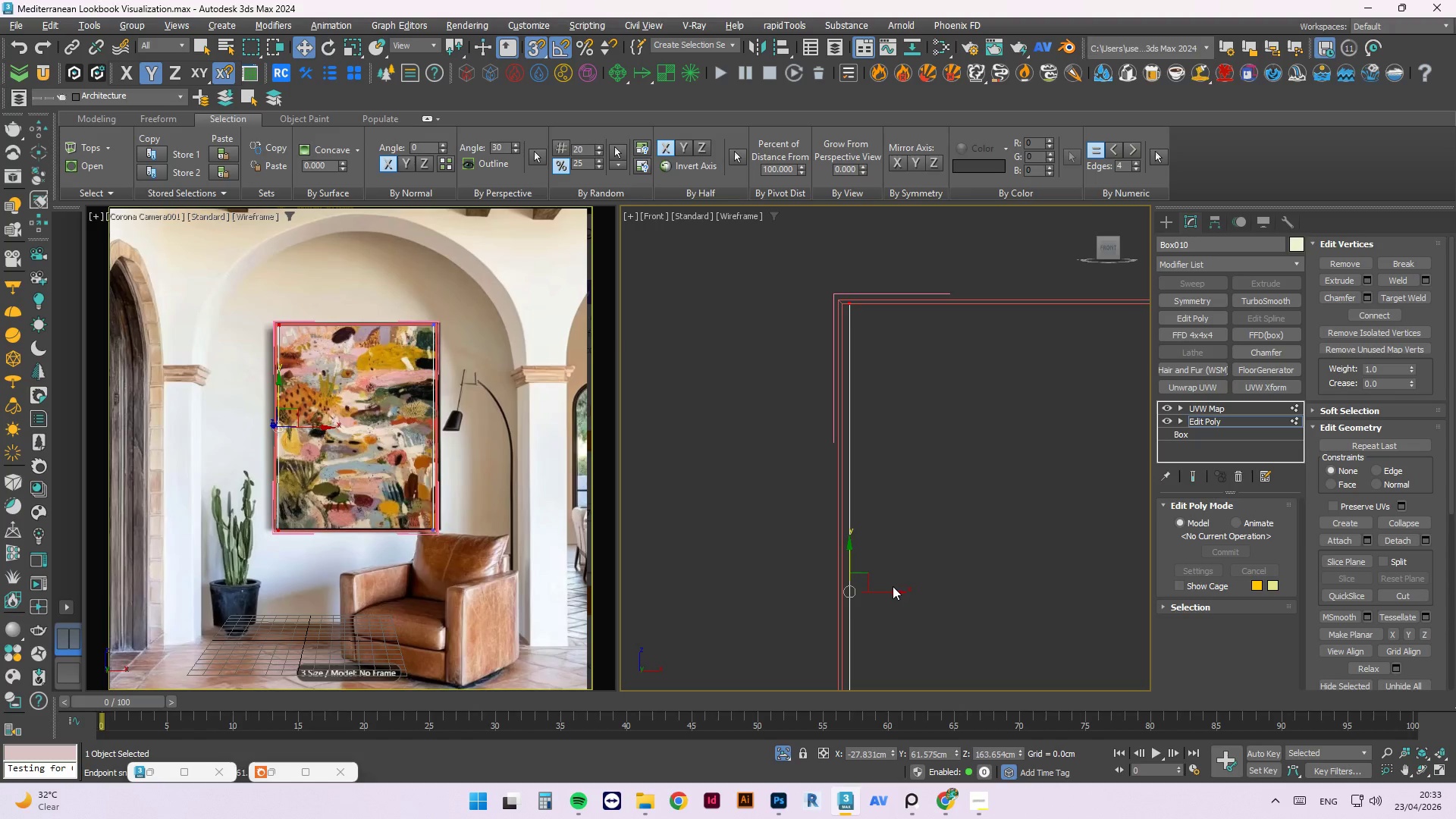 
left_click_drag(start_coordinate=[886, 595], to_coordinate=[808, 347])
 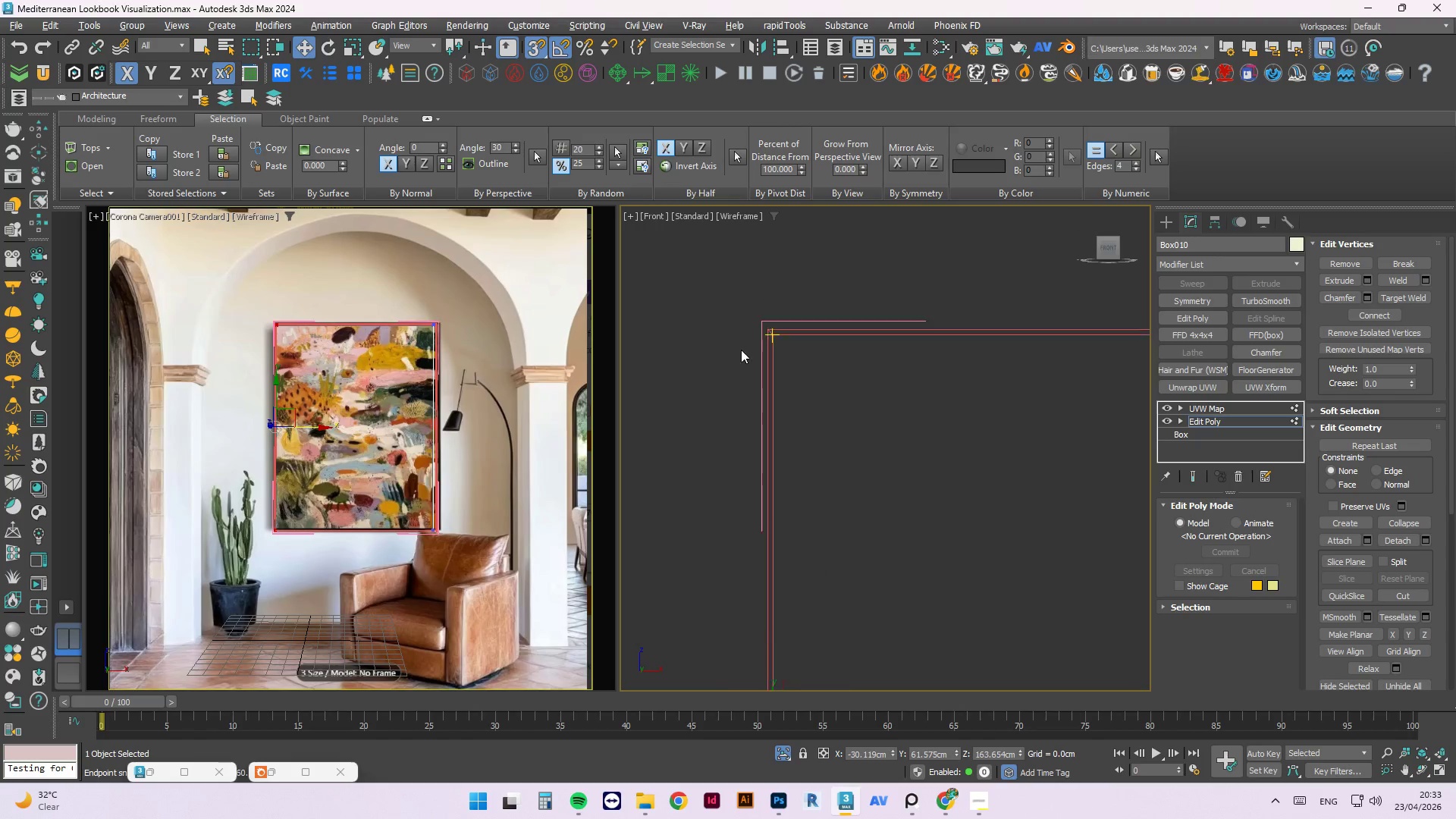 
scroll: coordinate [881, 270], scroll_direction: up, amount: 7.0
 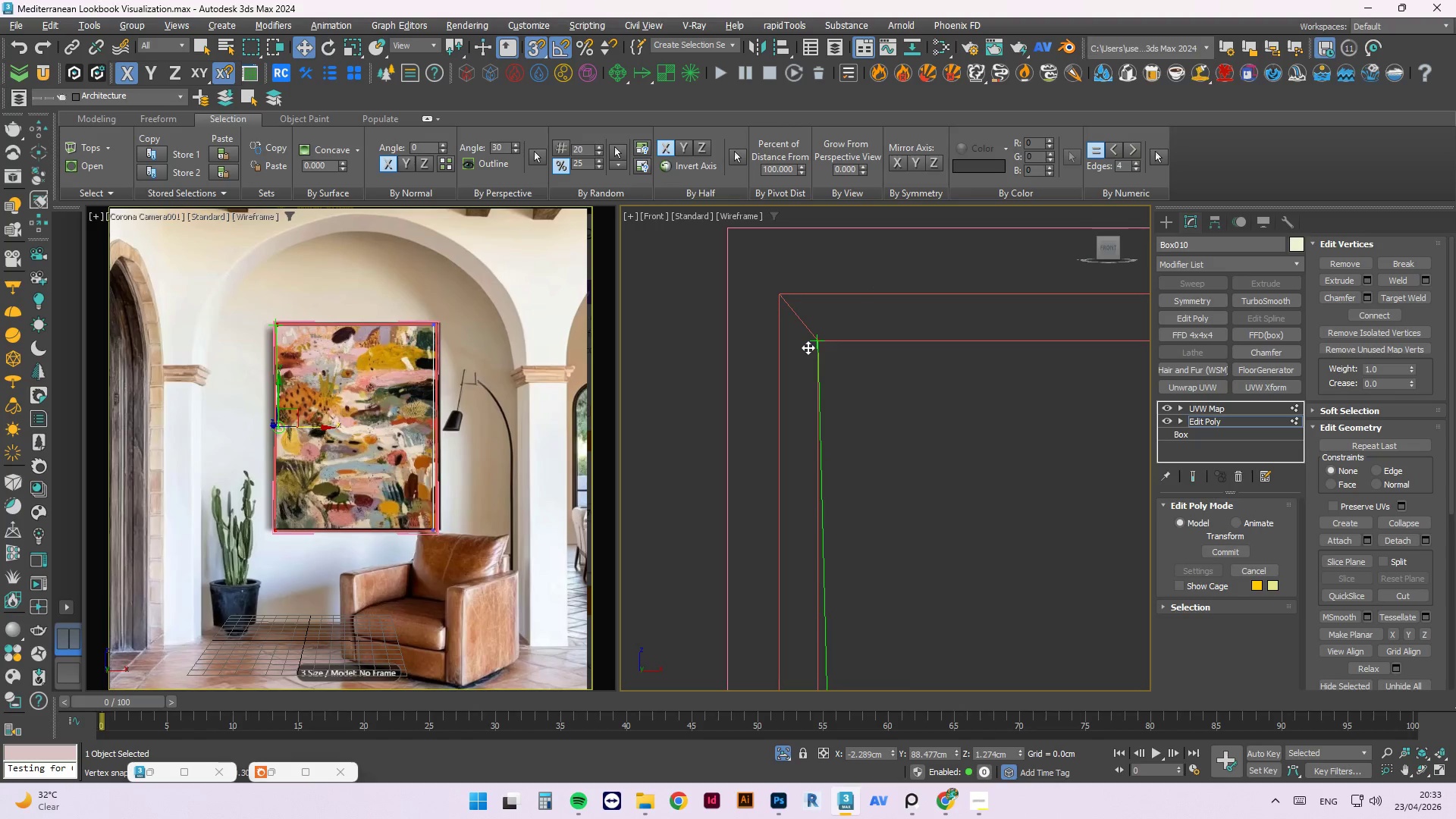 
left_click_drag(start_coordinate=[842, 280], to_coordinate=[898, 550])
 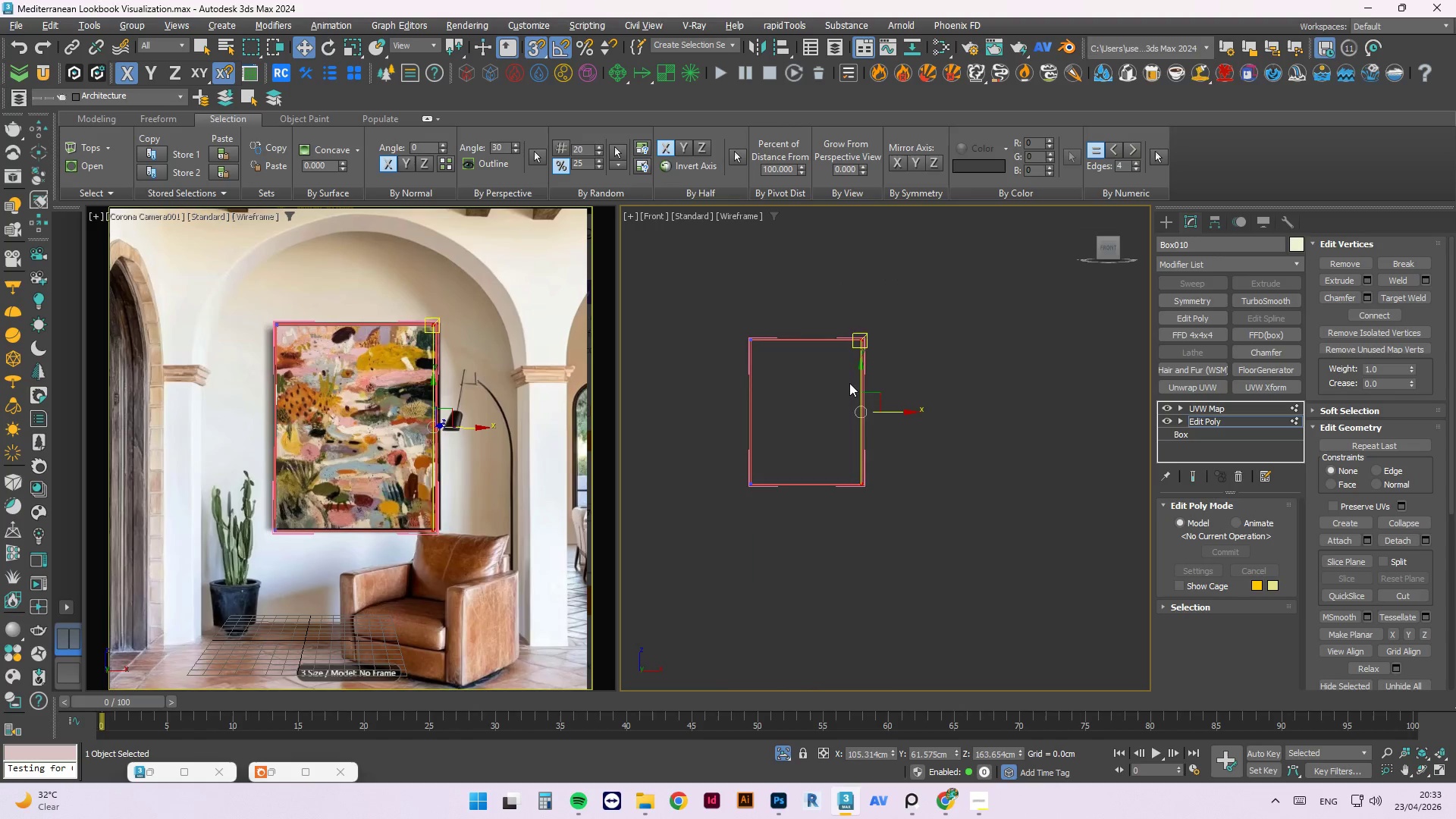 
scroll: coordinate [749, 335], scroll_direction: down, amount: 13.0
 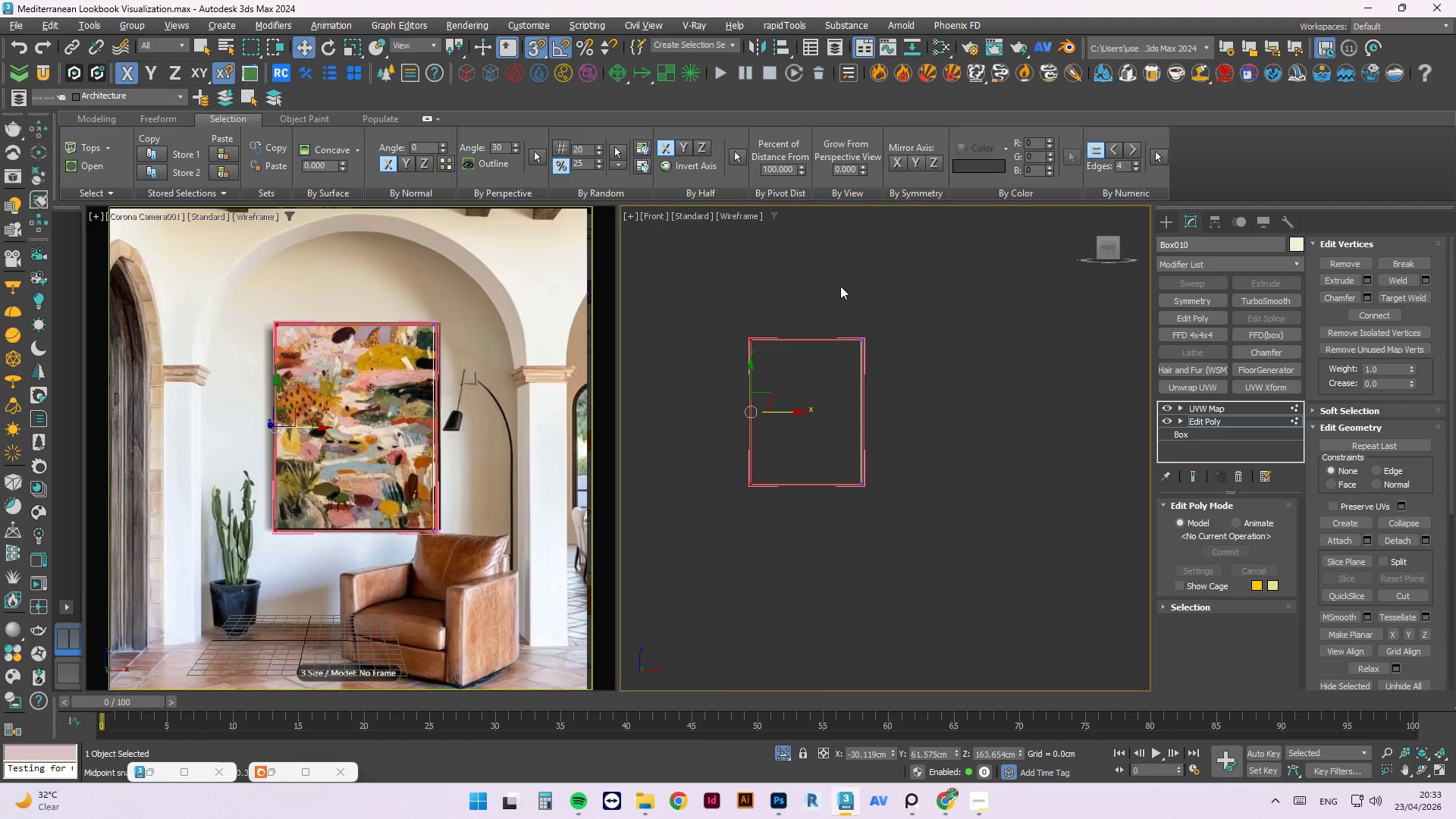 
scroll: coordinate [924, 497], scroll_direction: up, amount: 5.0
 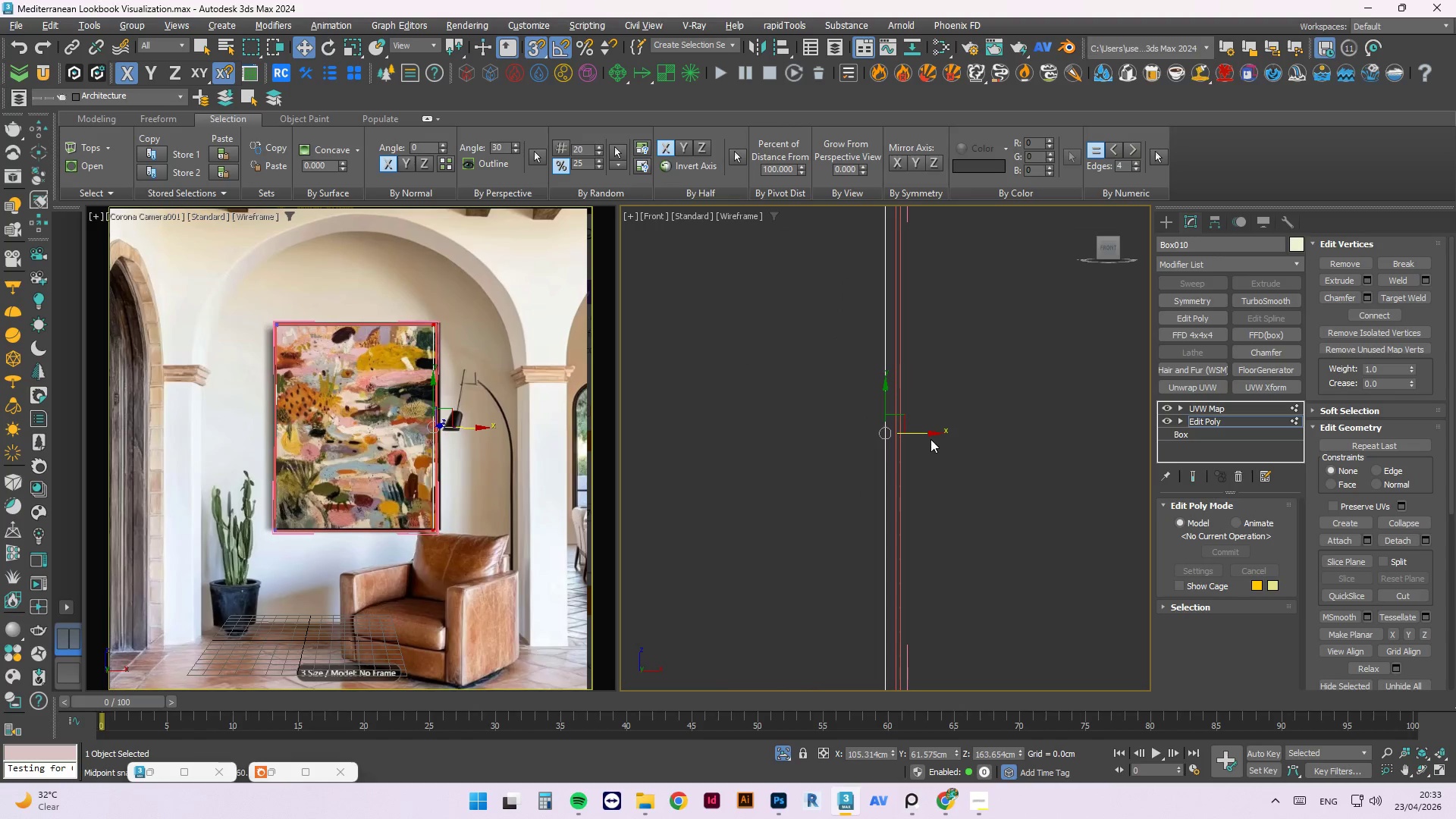 
left_click([928, 439])
 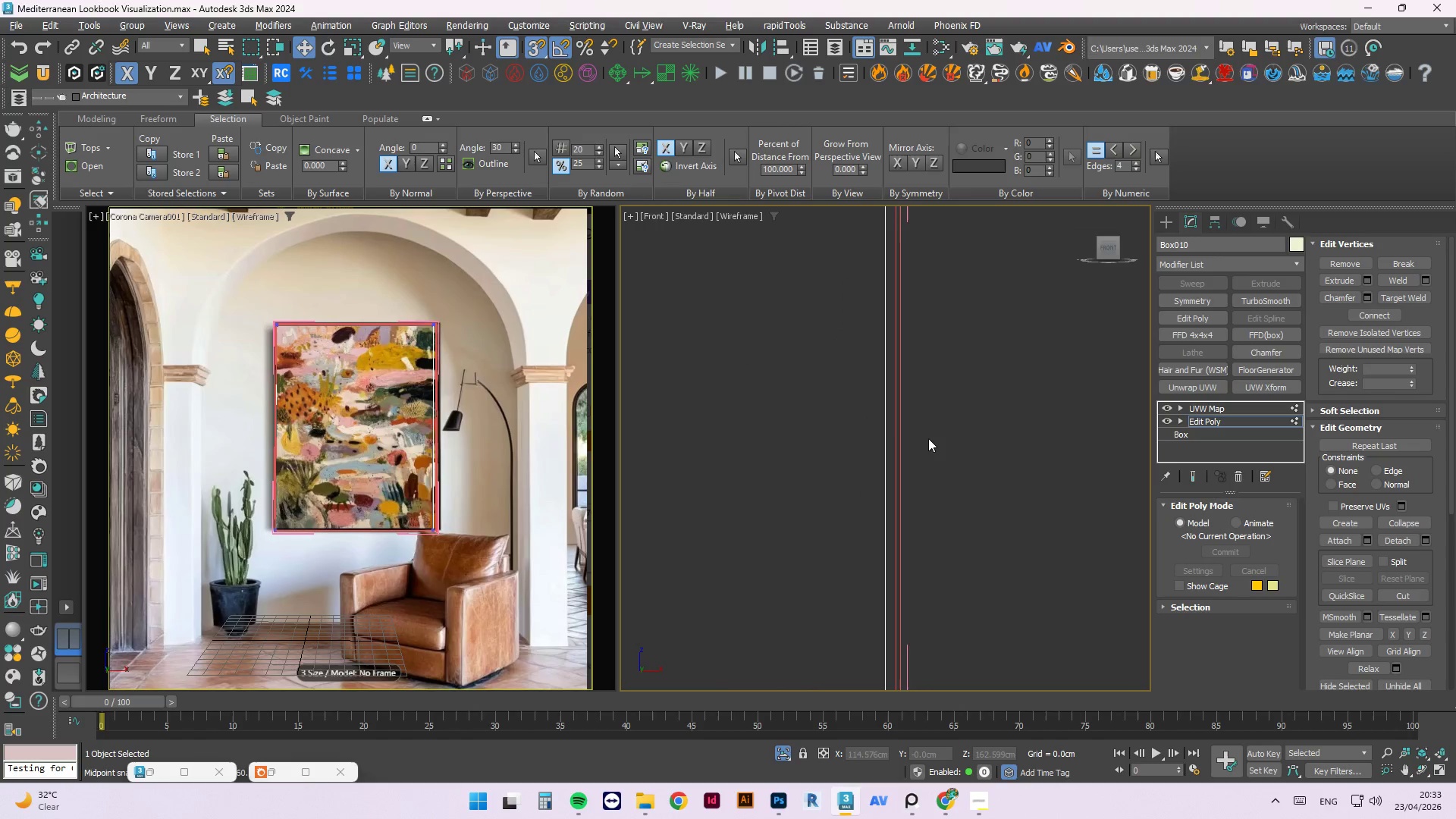 
left_click_drag(start_coordinate=[914, 319], to_coordinate=[902, 544])
 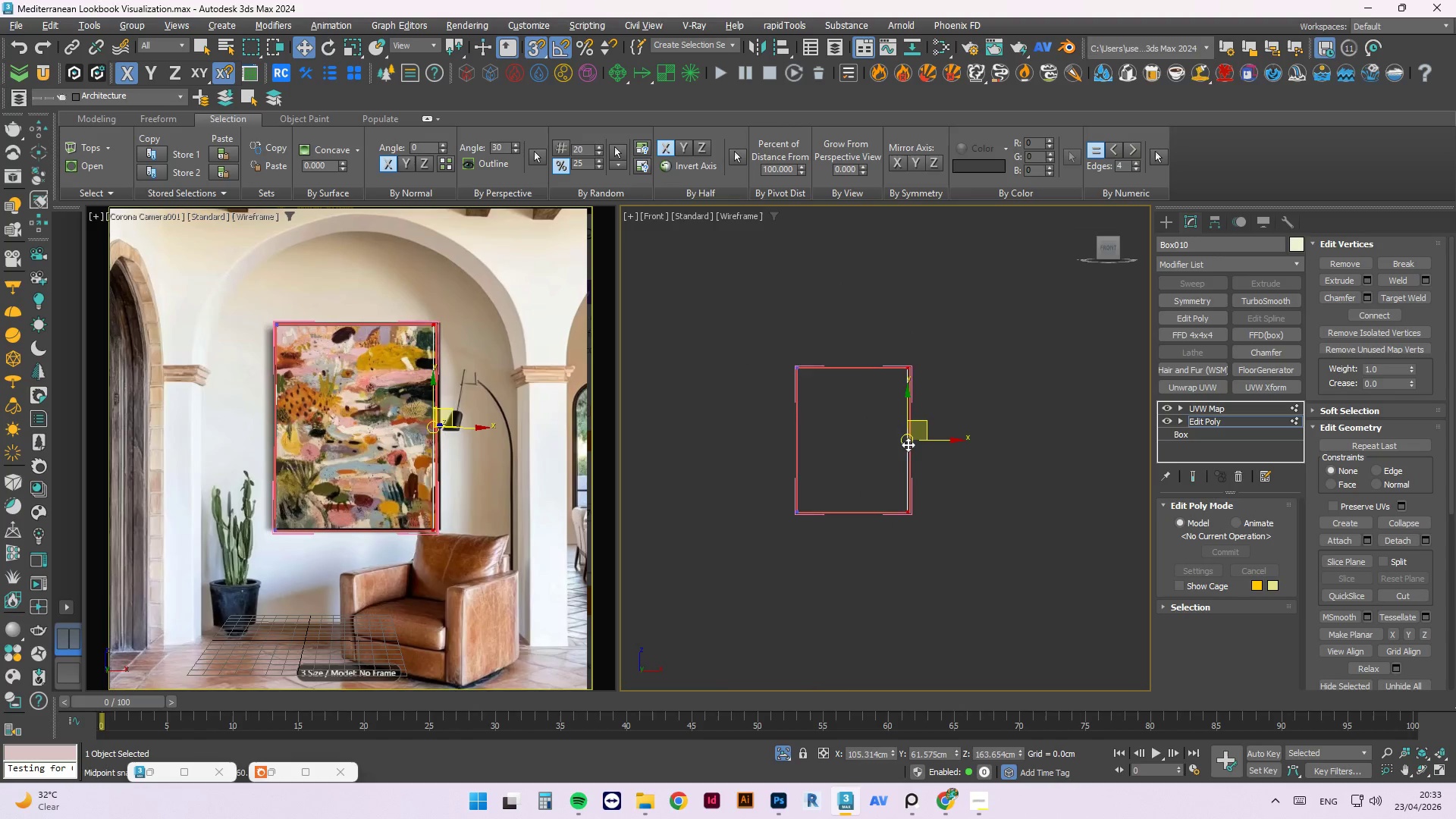 
scroll: coordinate [913, 444], scroll_direction: down, amount: 5.0
 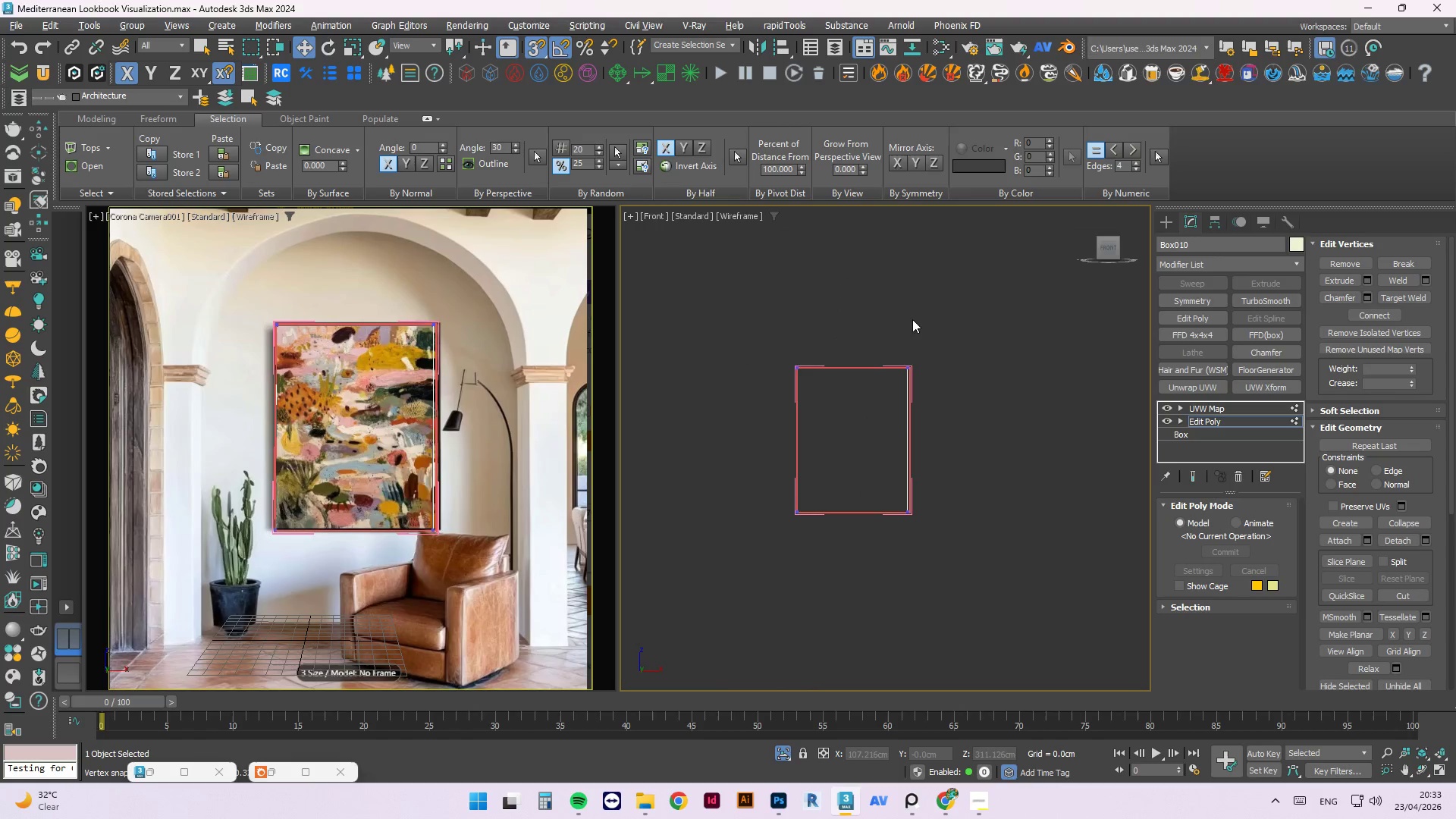 
scroll: coordinate [920, 453], scroll_direction: up, amount: 4.0
 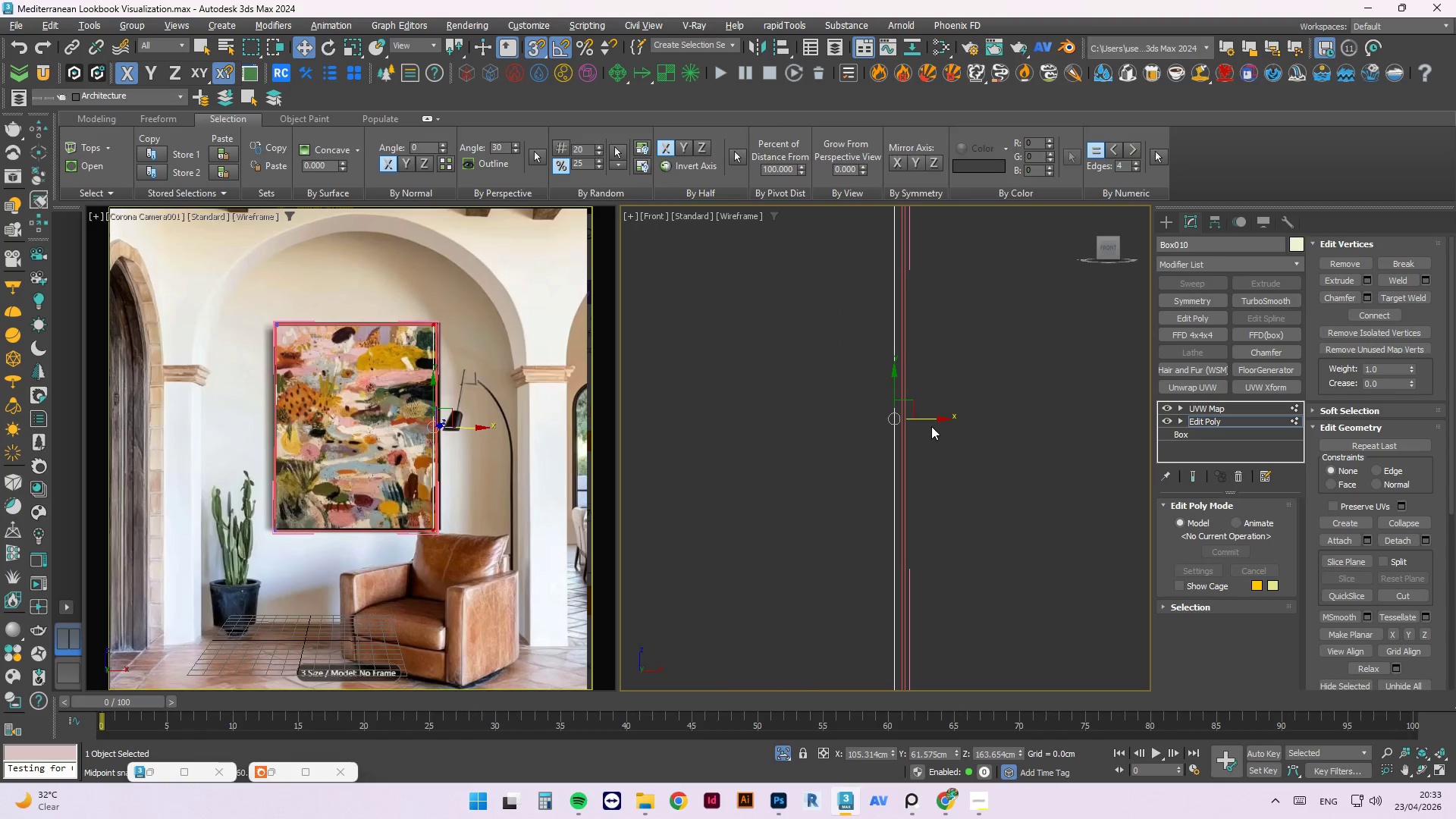 
left_click_drag(start_coordinate=[931, 421], to_coordinate=[917, 576])
 